 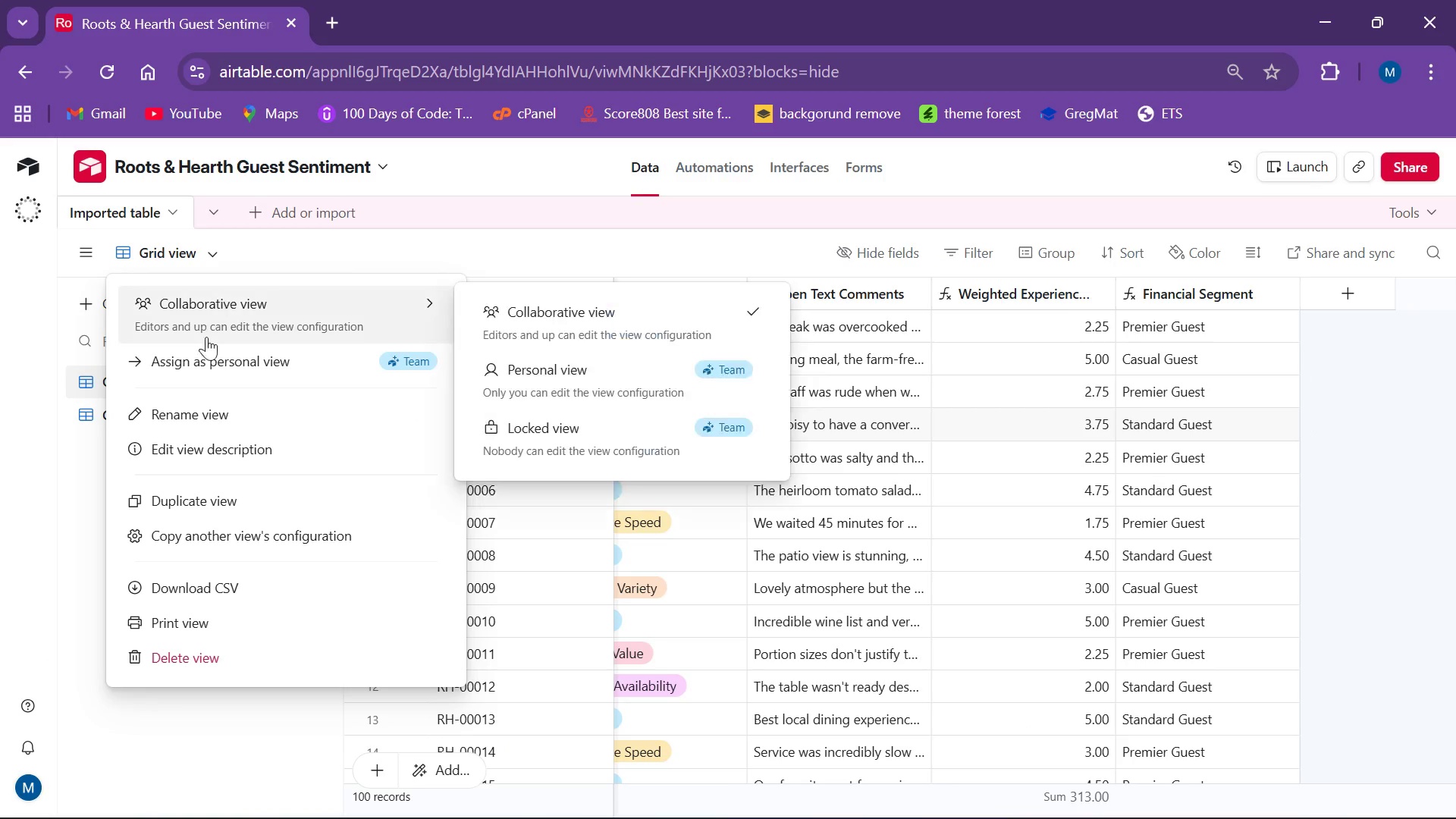 
left_click([187, 409])
 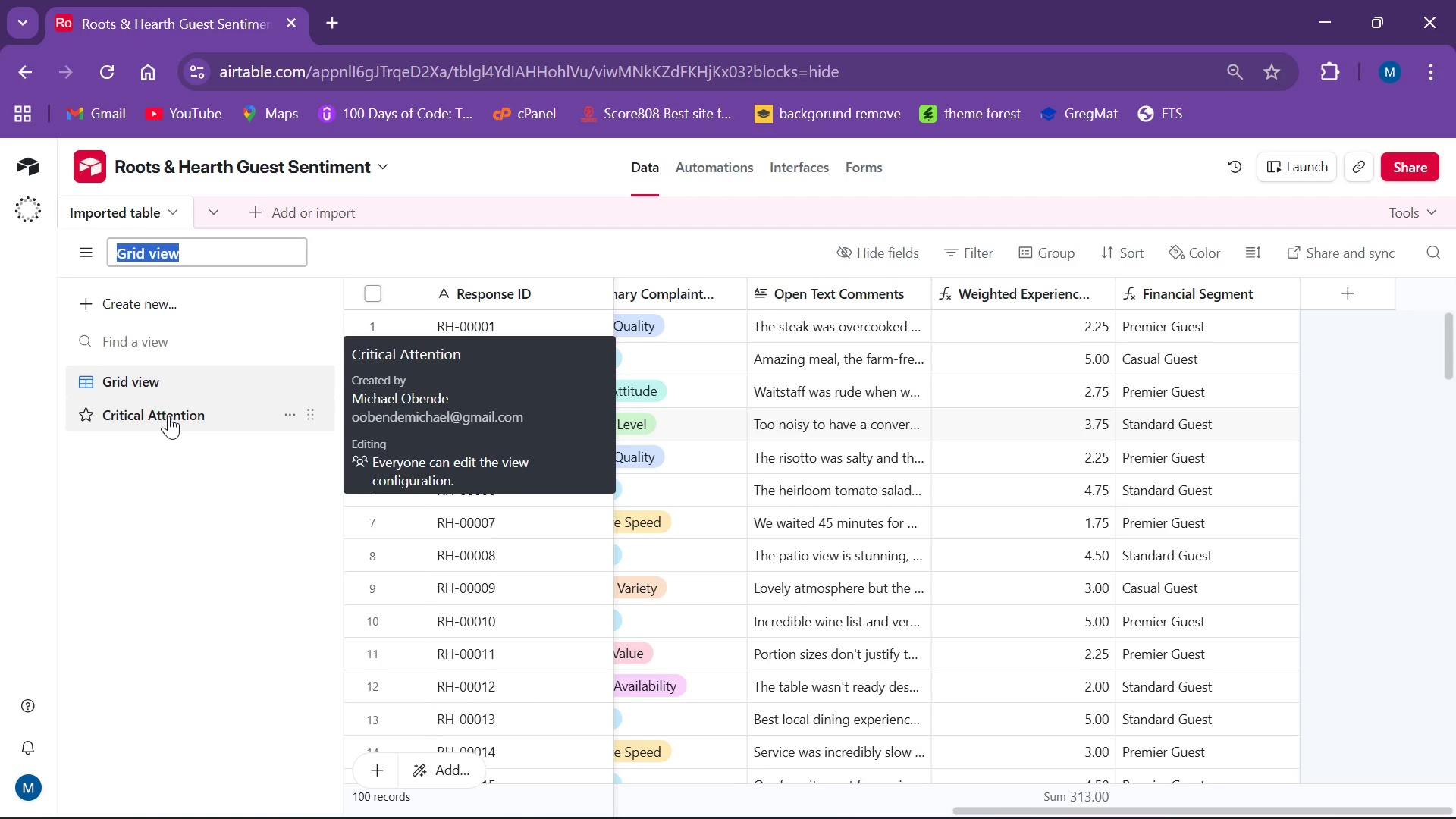 
wait(6.09)
 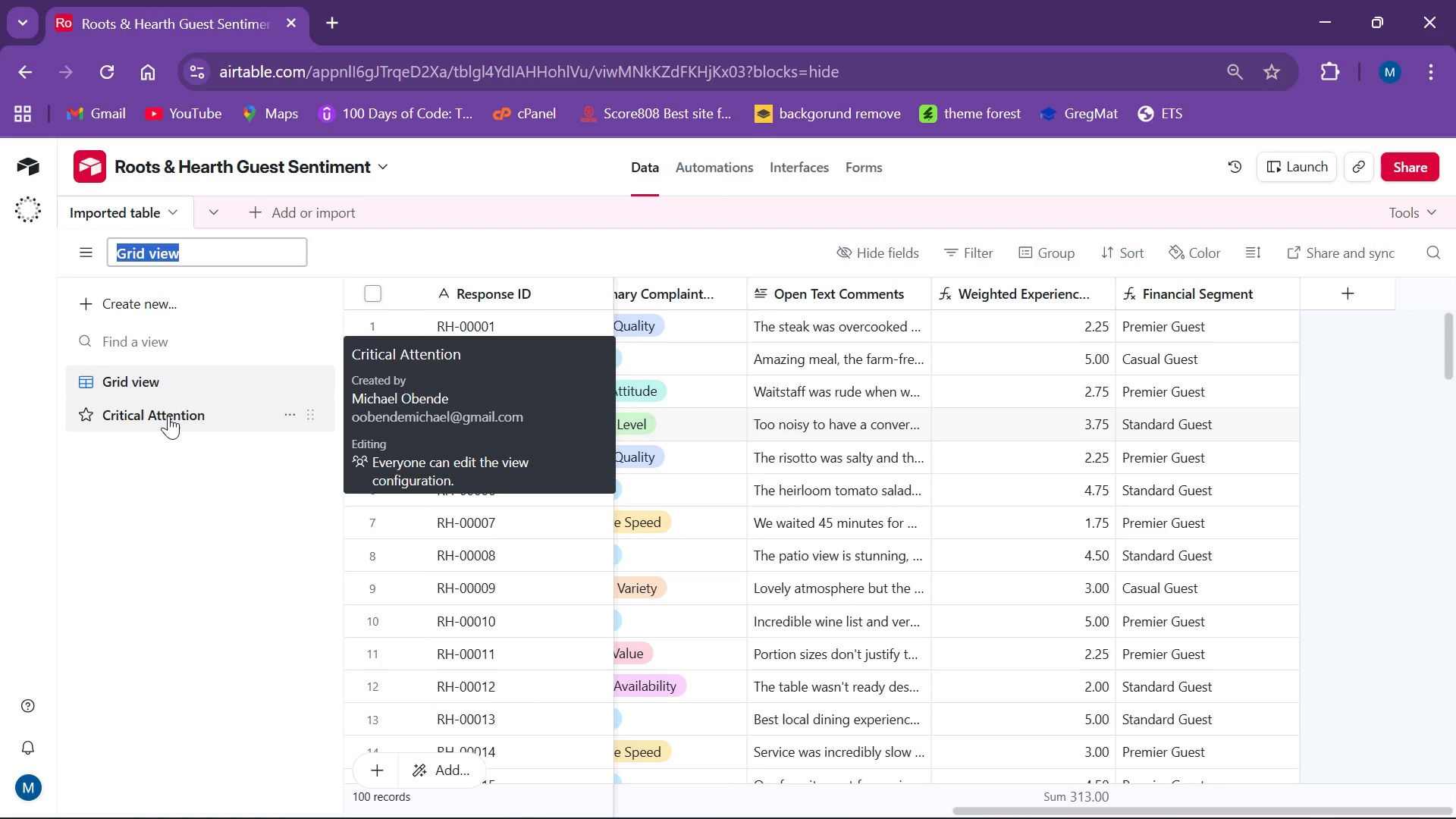 
key(CapsLock)
 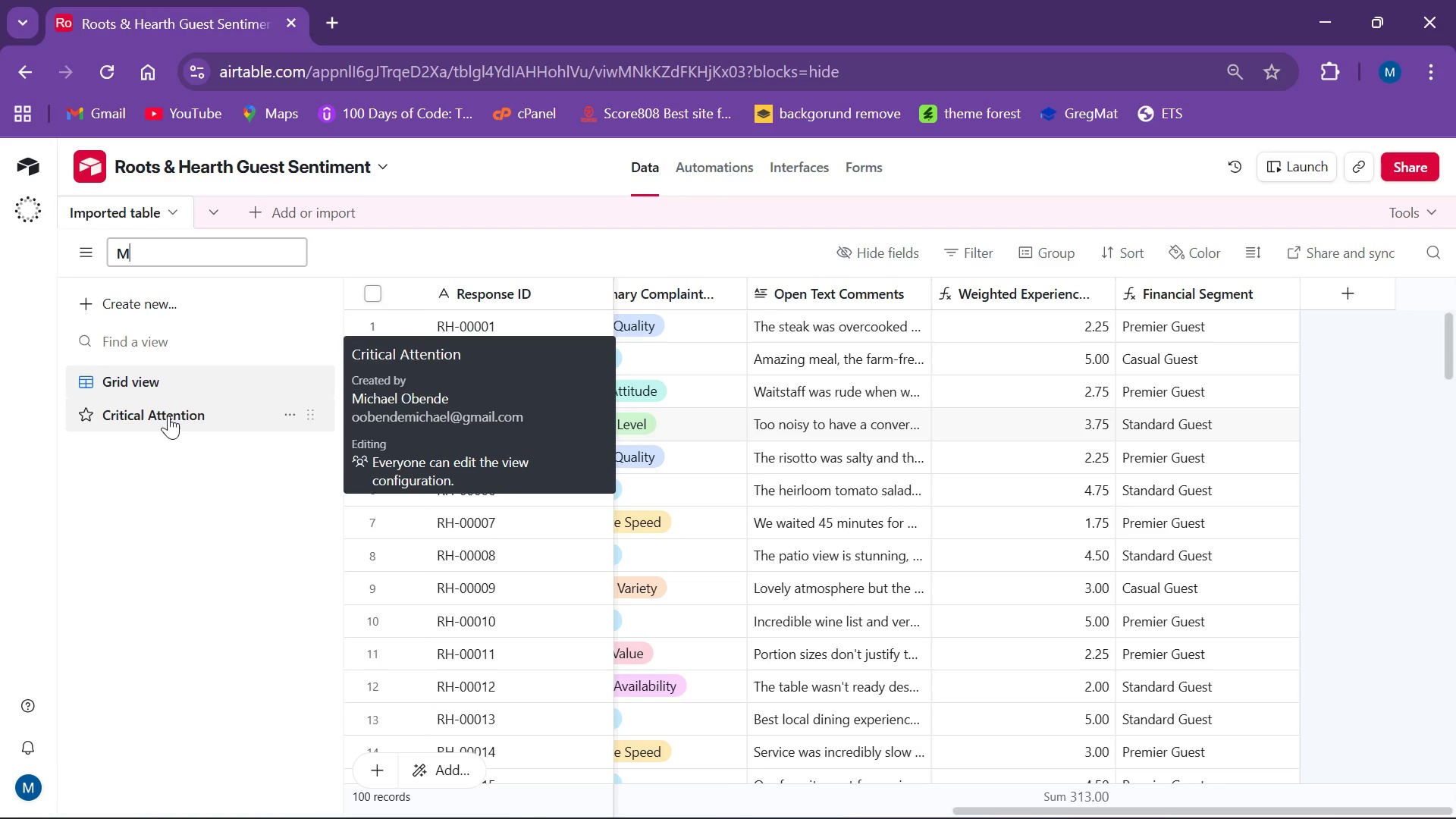 
key(M)
 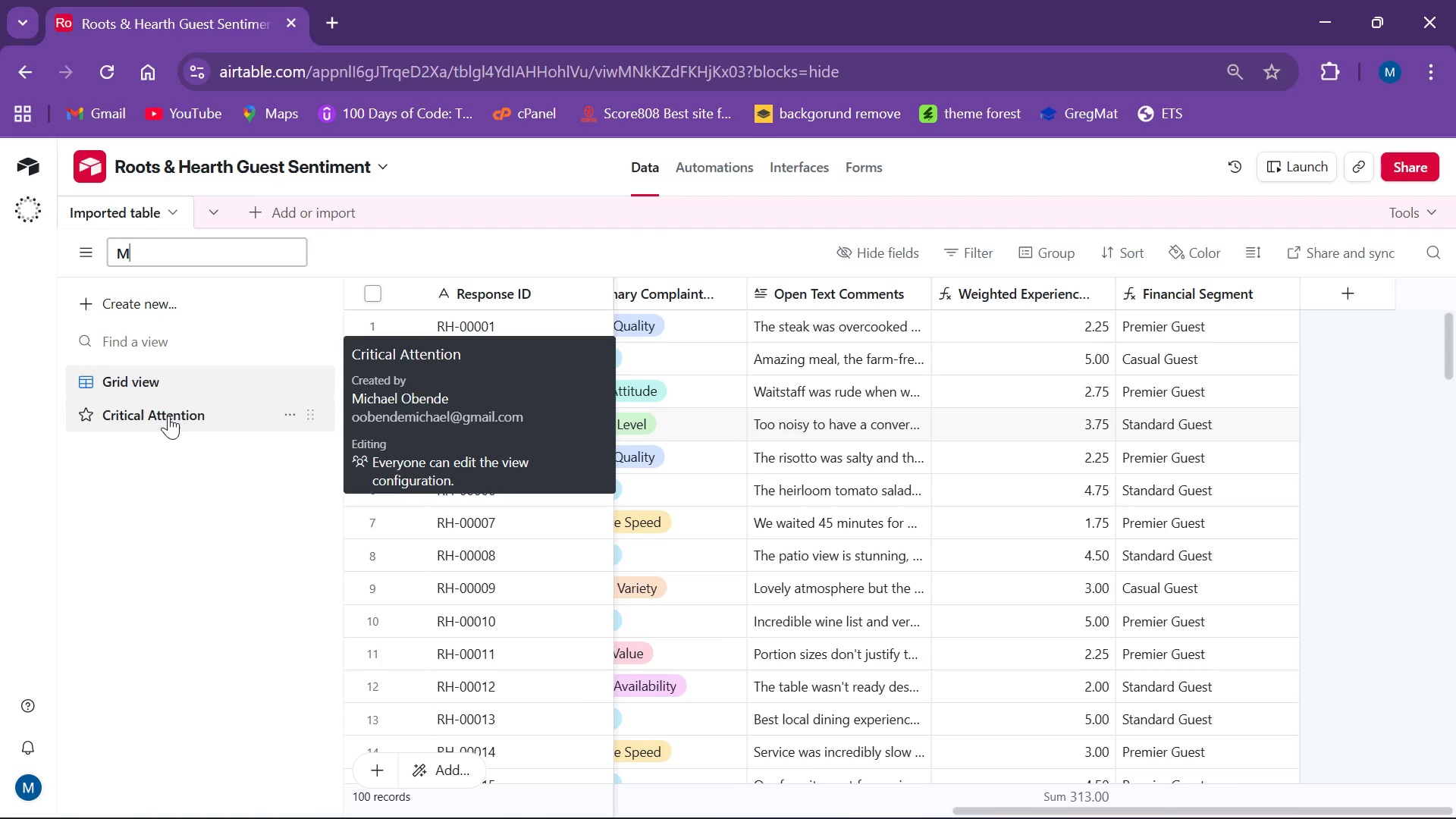 
wait(8.05)
 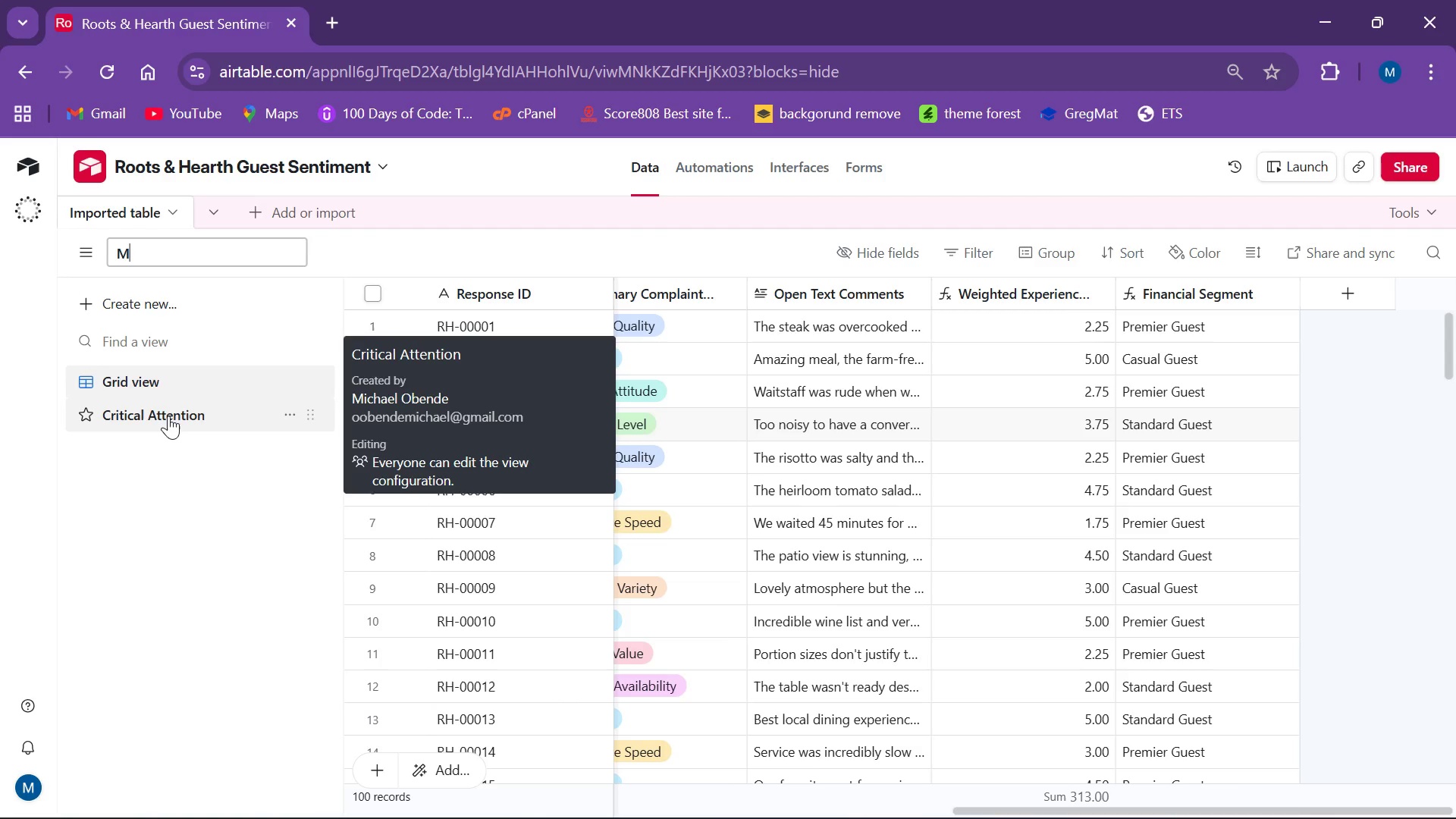 
type(AR)
 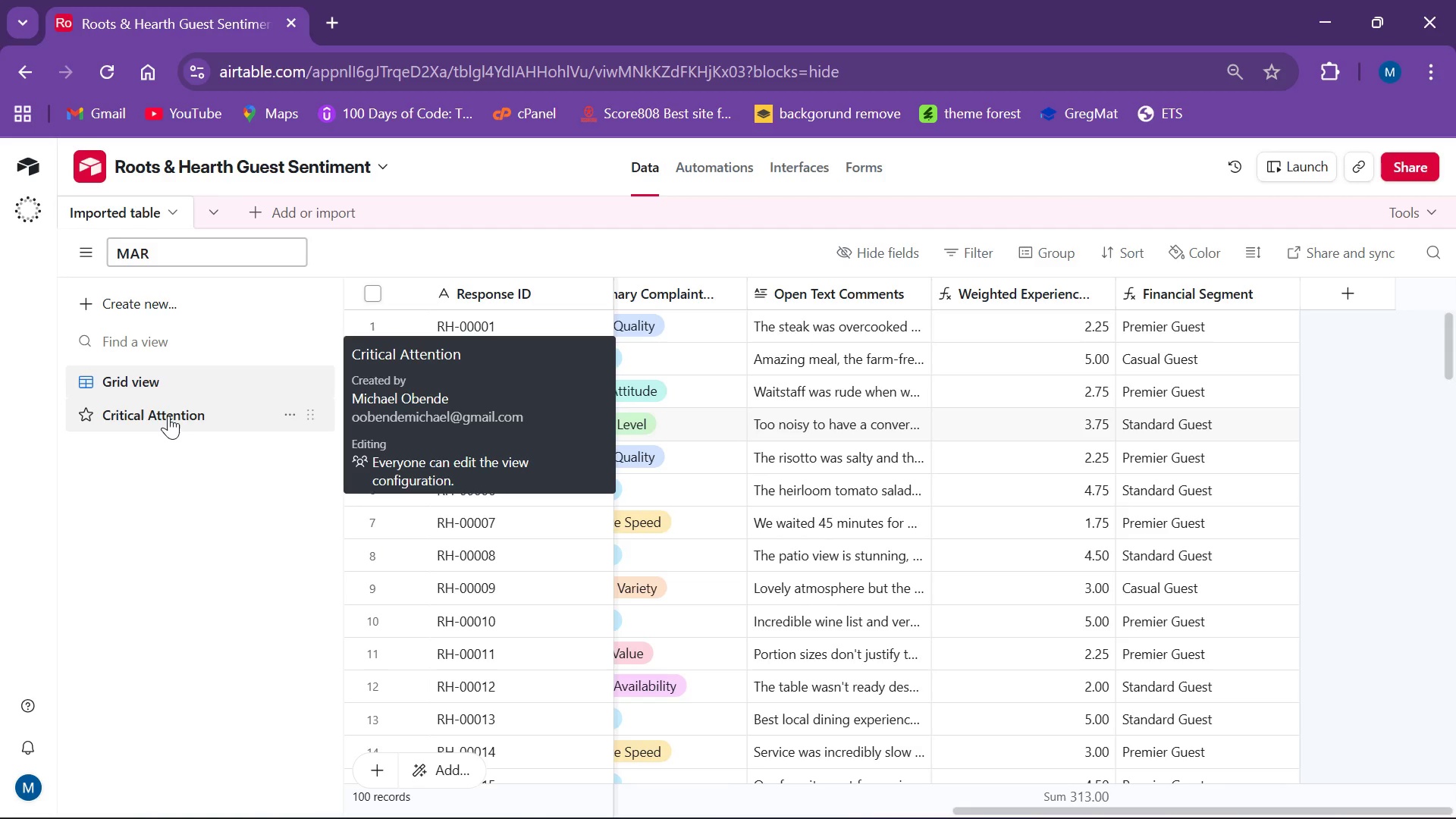 
key(Backspace)
key(Backspace)
key(Backspace)
type(Master)
 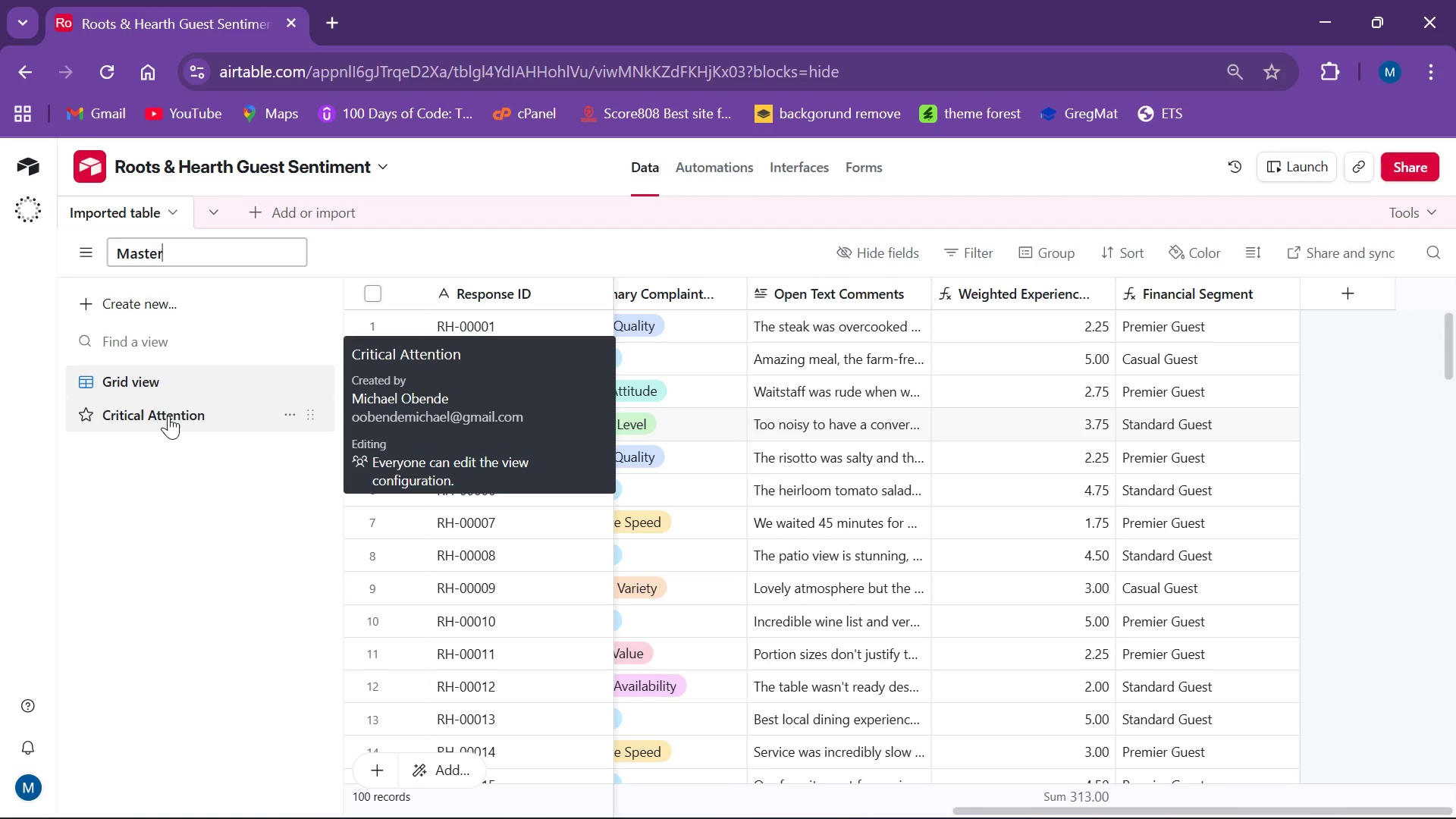 
wait(7.0)
 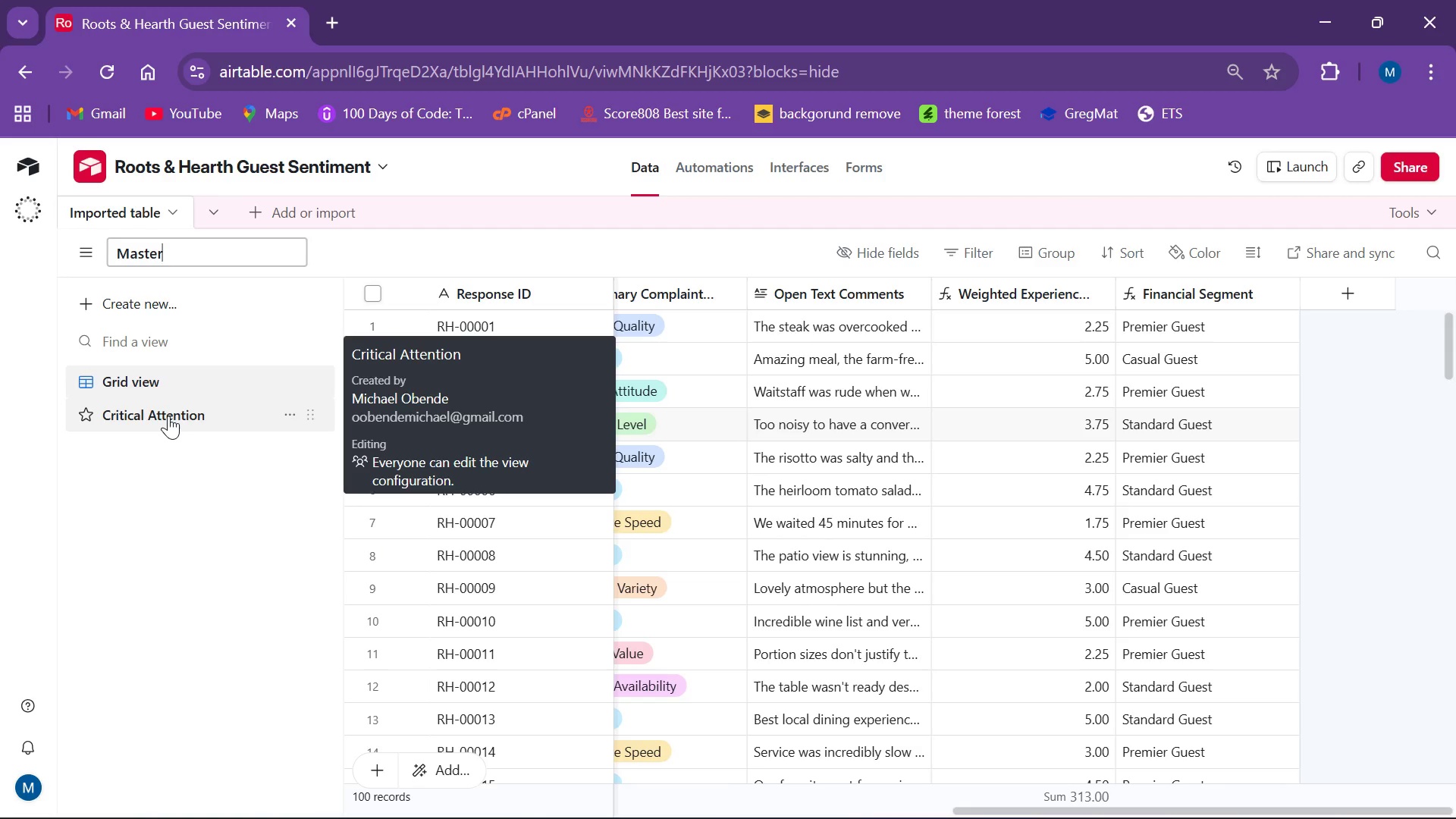 
type( Feed)
 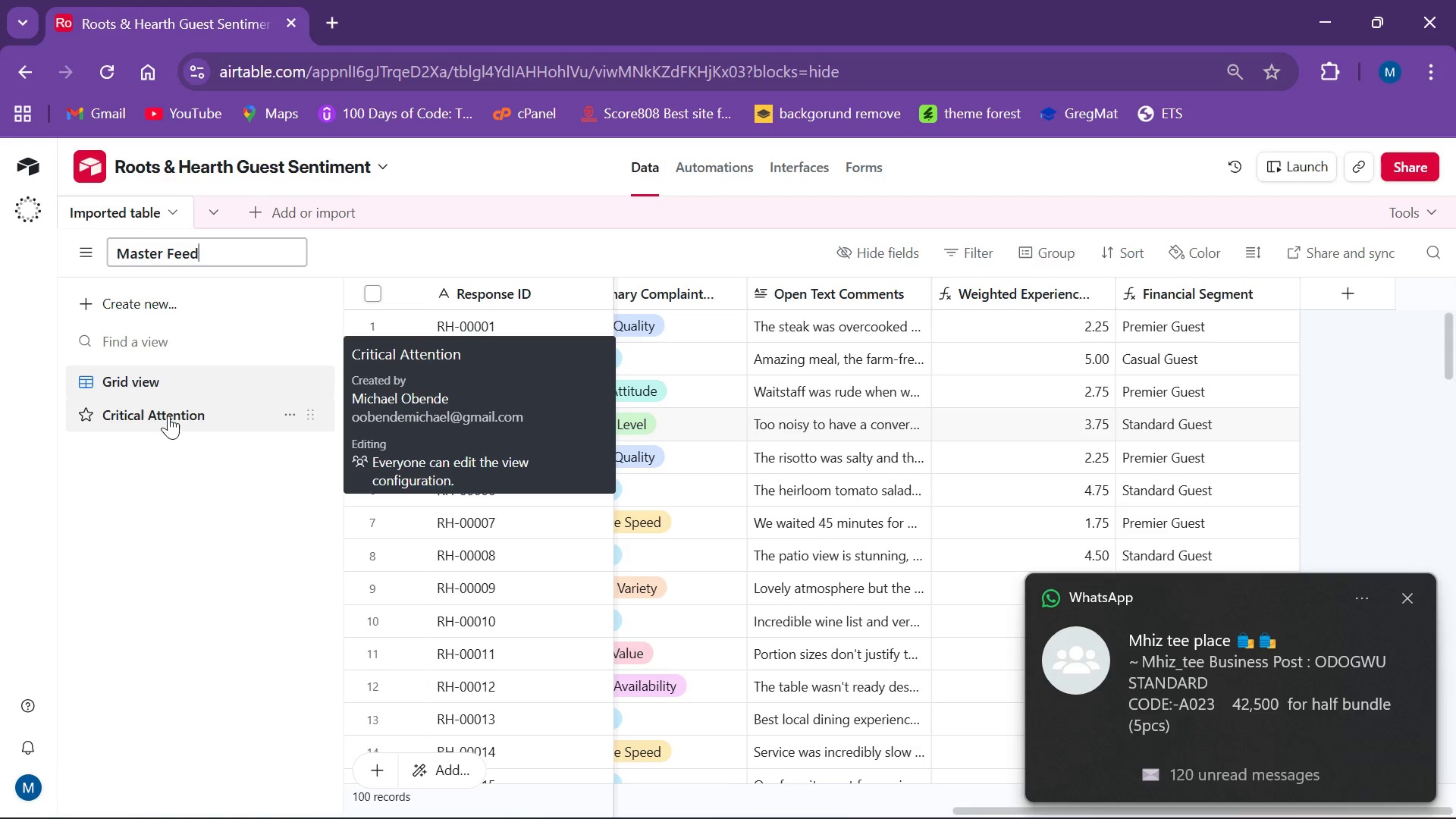 
type(backl)
key(Backspace)
 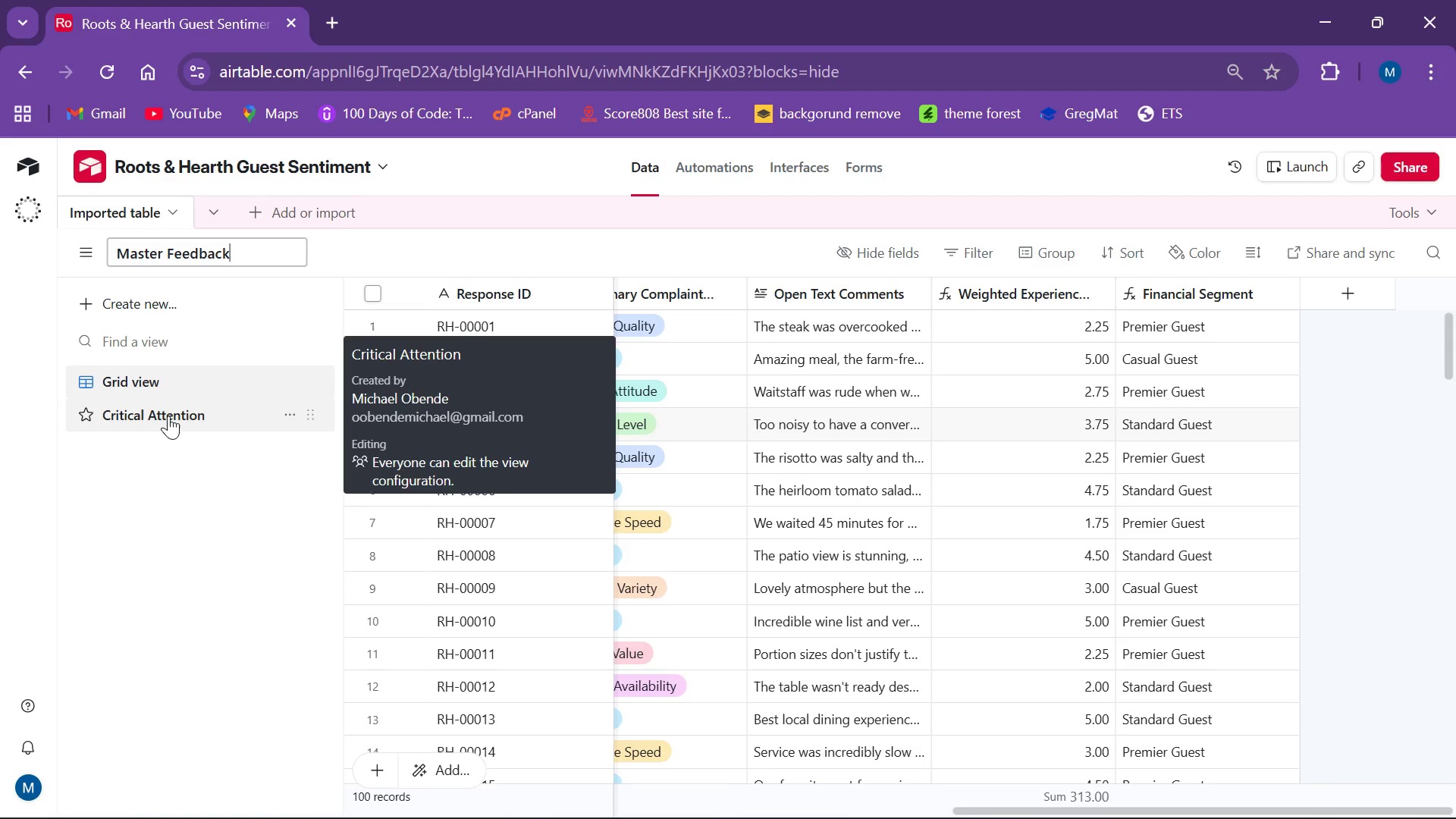 
key(Enter)
 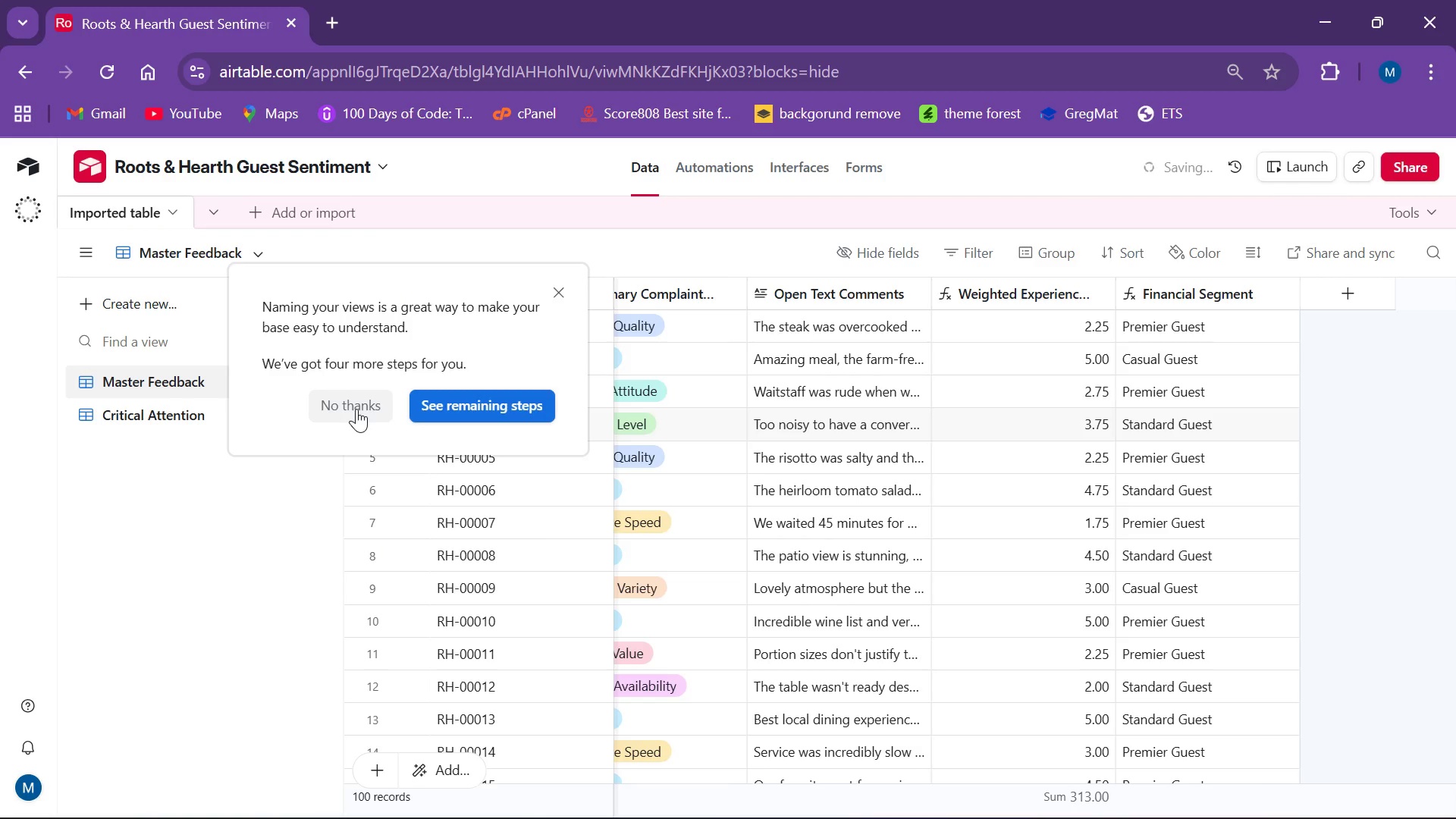 
wait(12.83)
 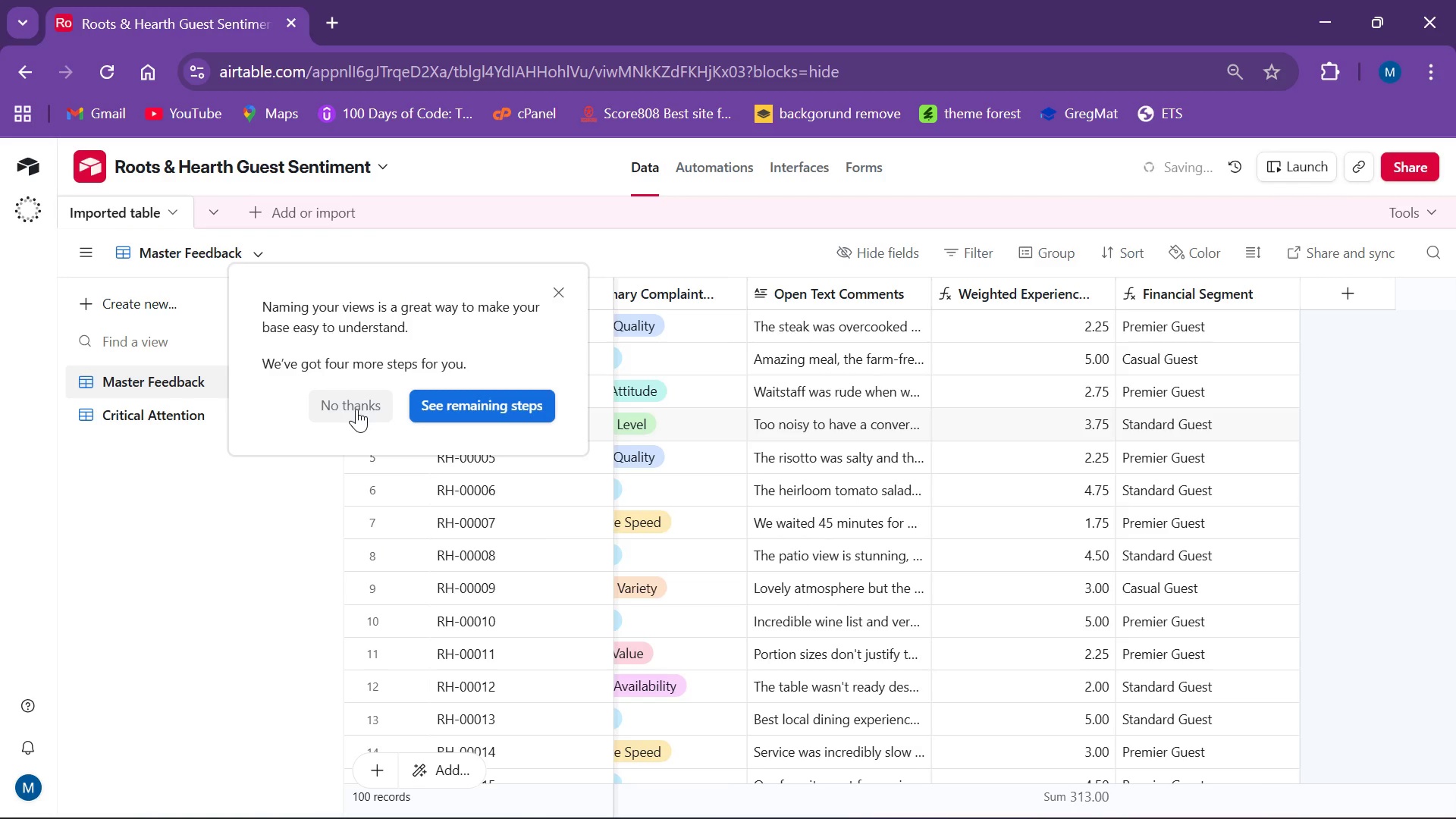 
left_click([352, 409])
 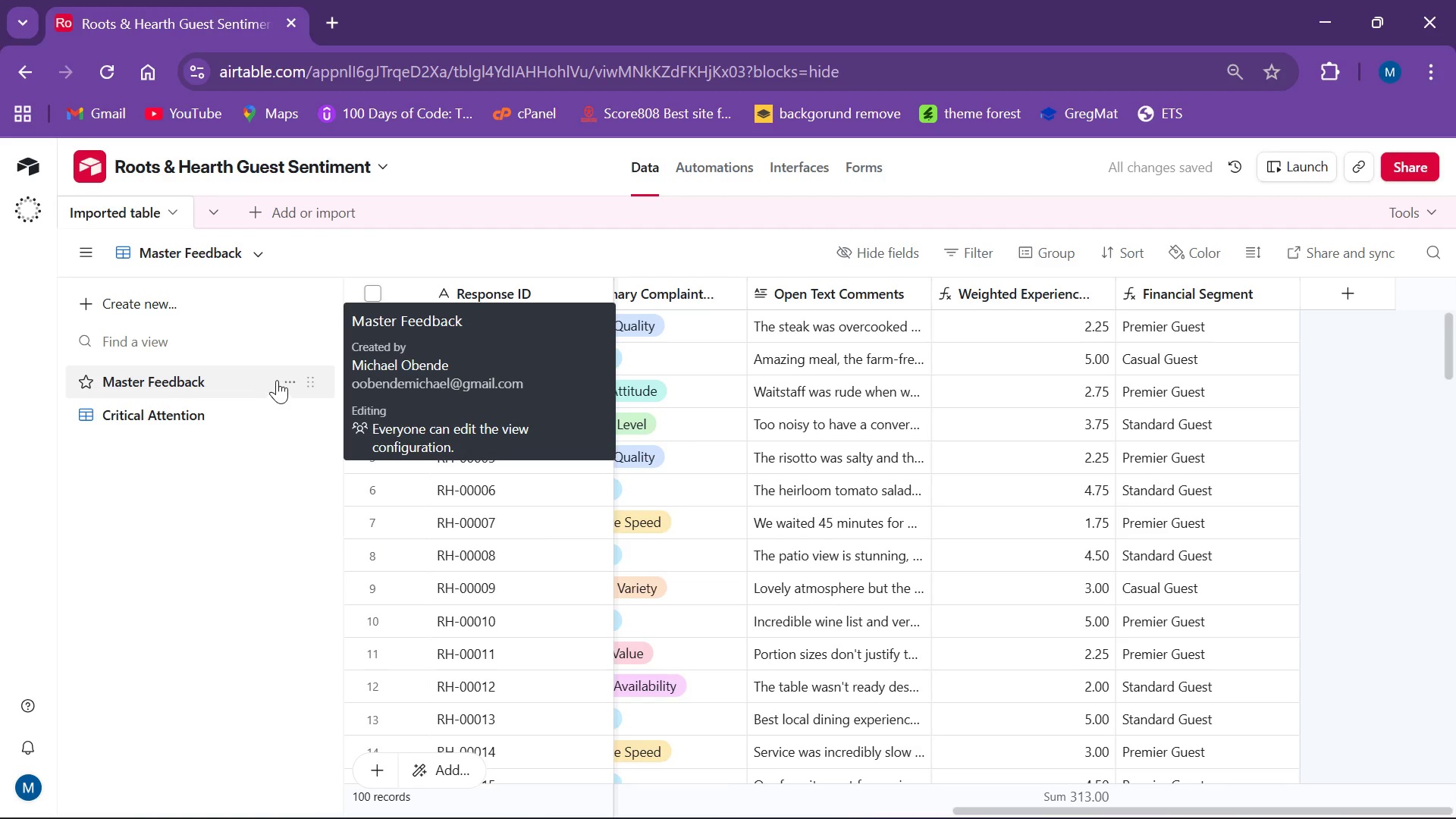 
left_click([285, 380])
 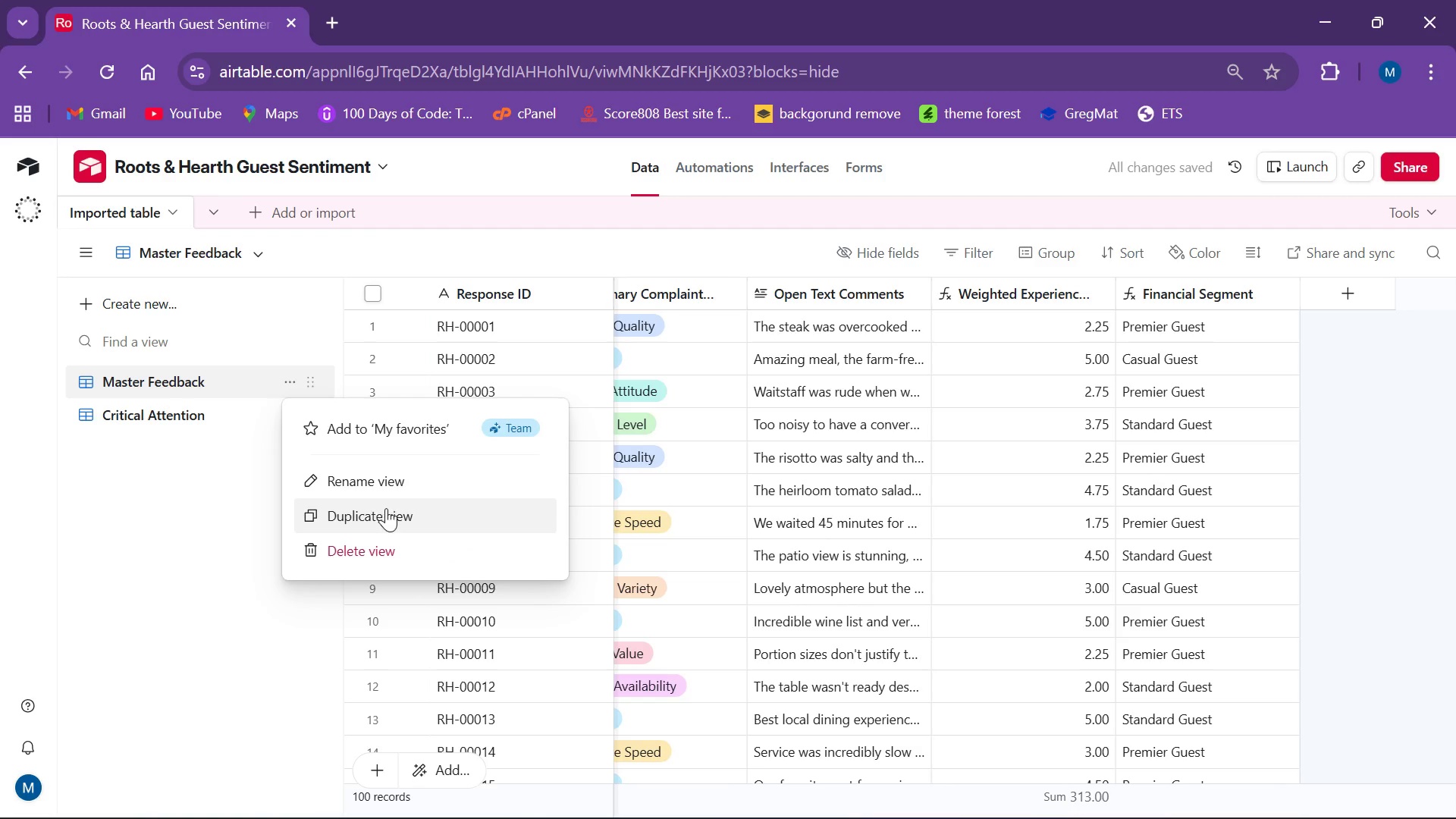 
left_click([372, 482])
 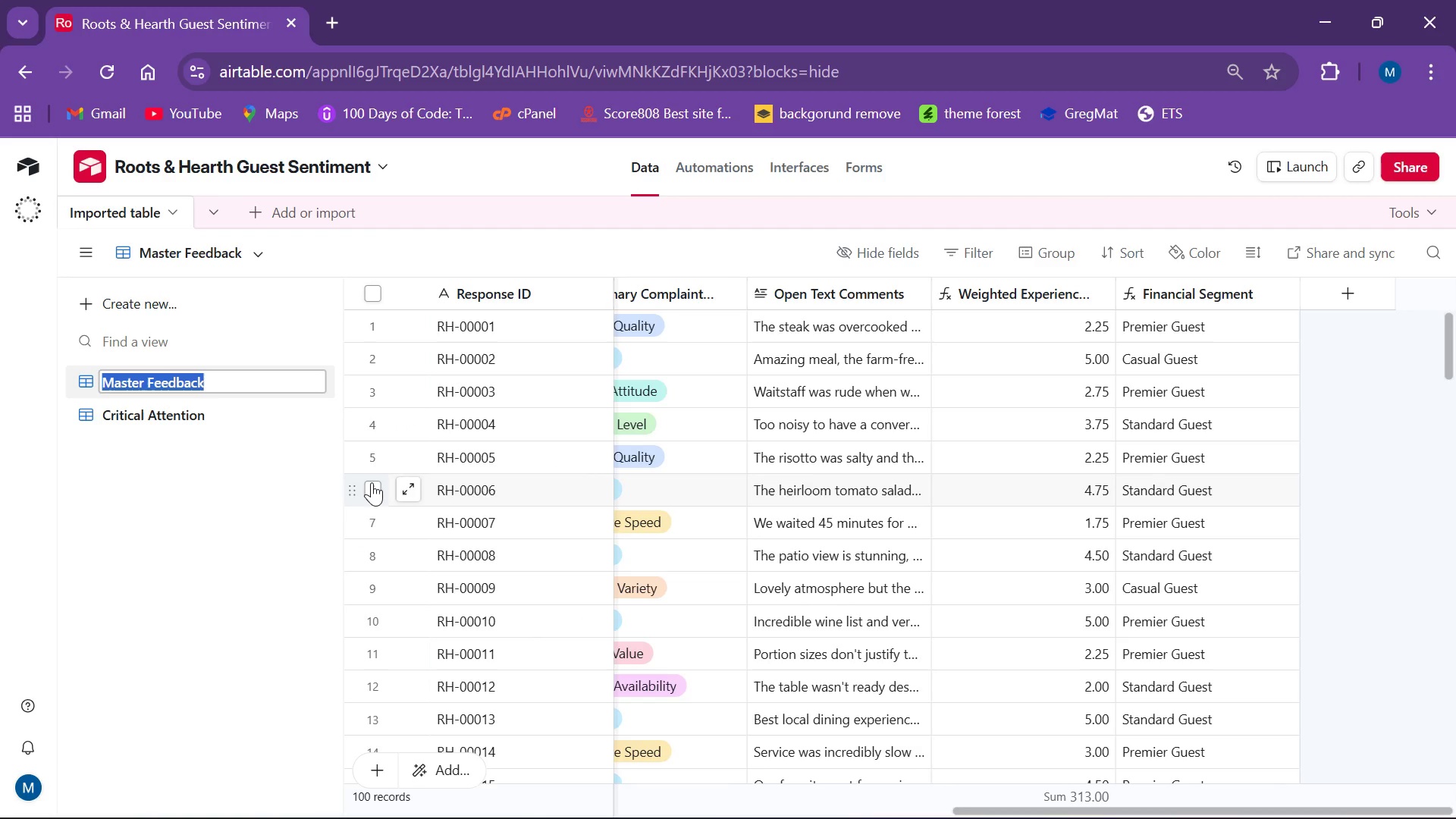 
type(Greedview)
 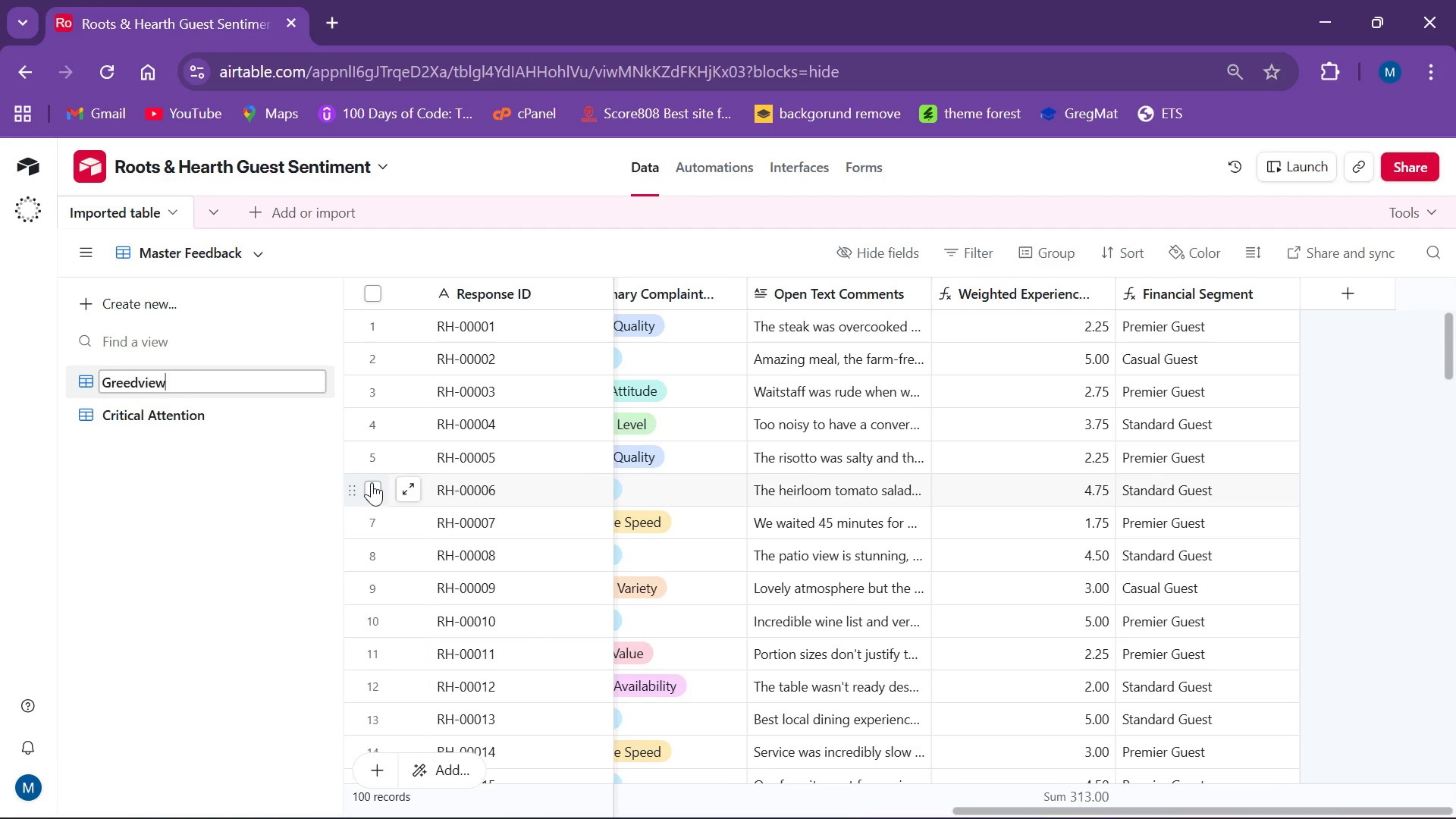 
key(ArrowLeft)
 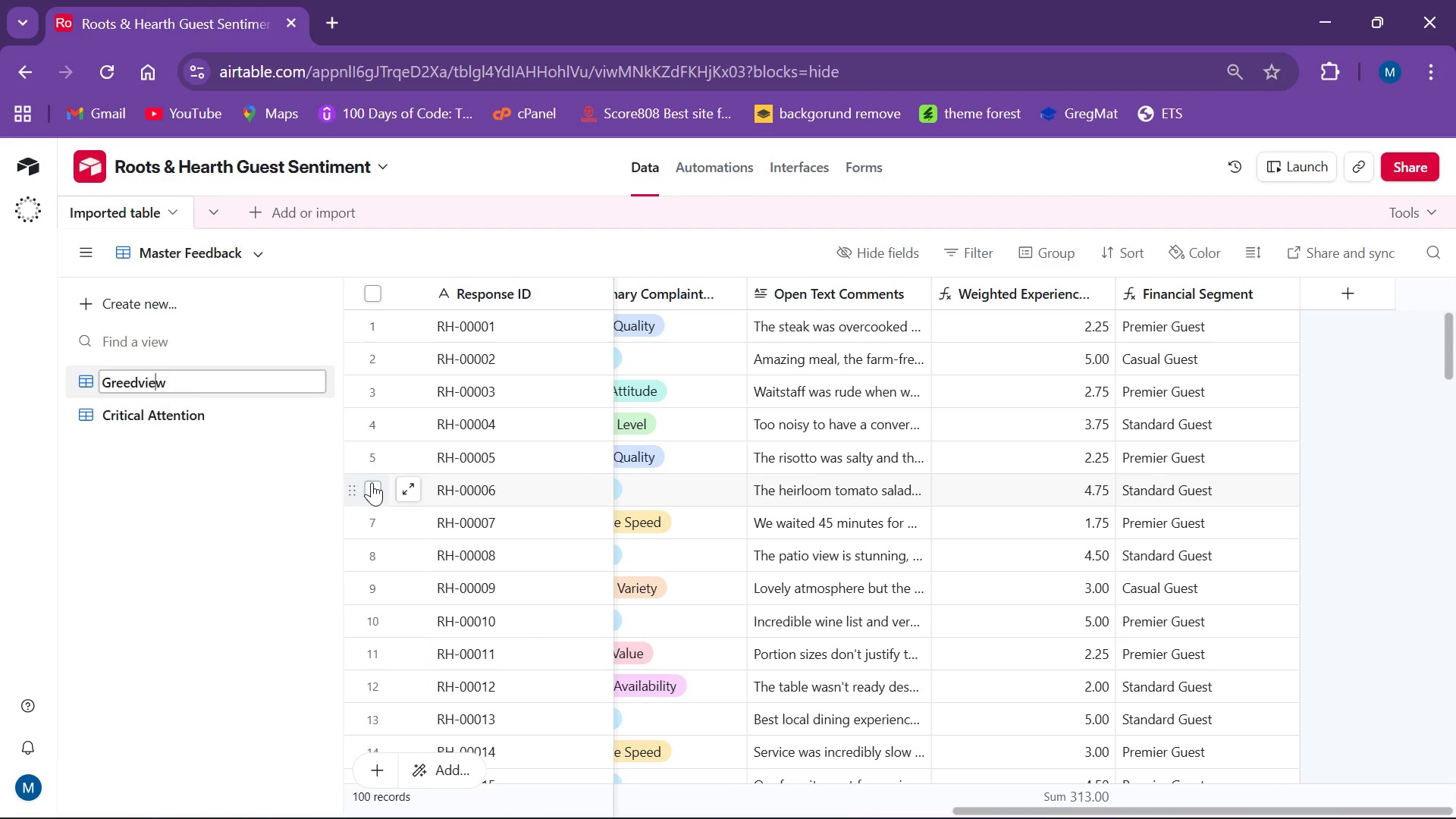 
key(ArrowLeft)
 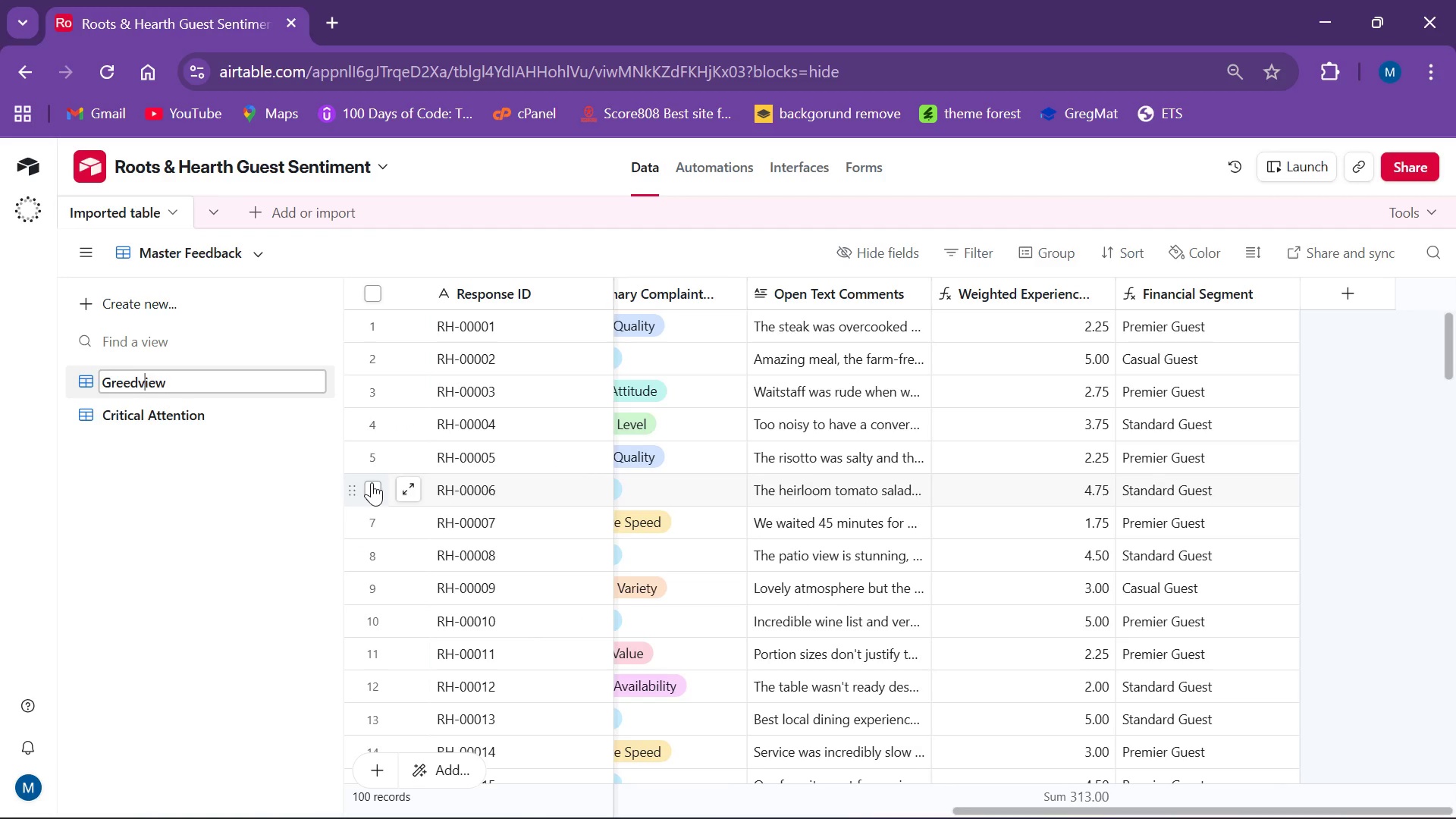 
key(ArrowLeft)
 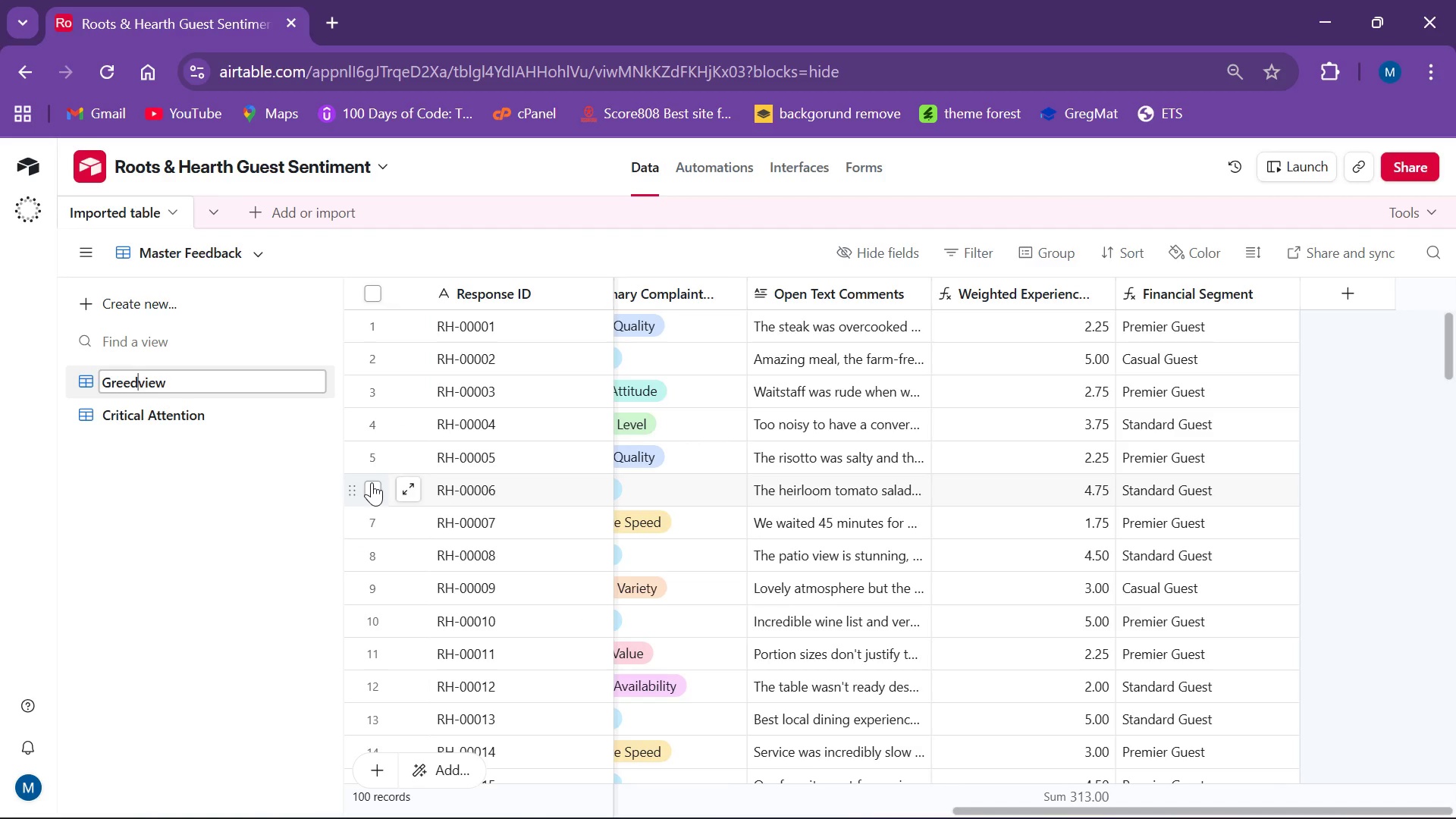 
key(ArrowLeft)
 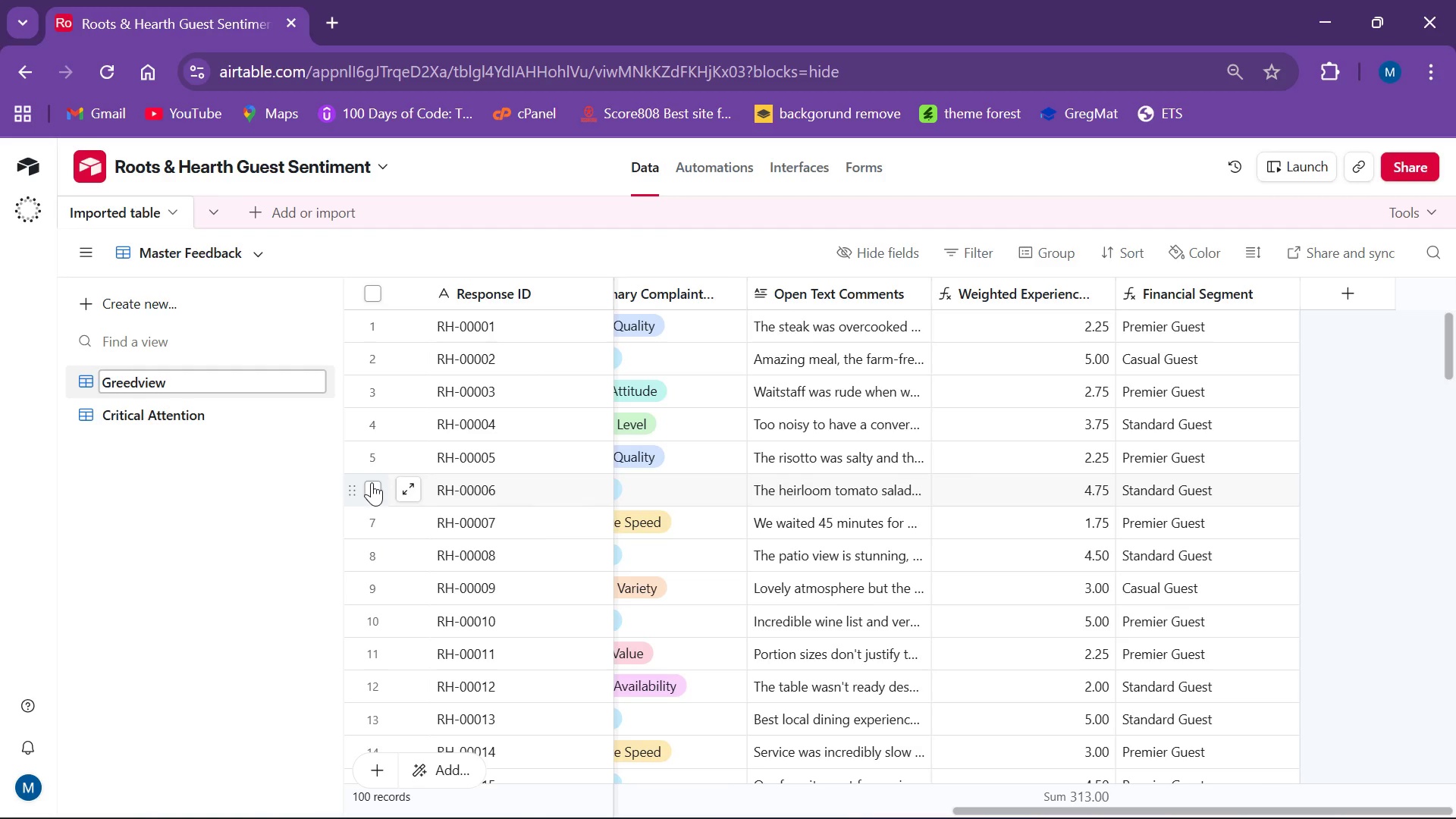 
key(Space)
 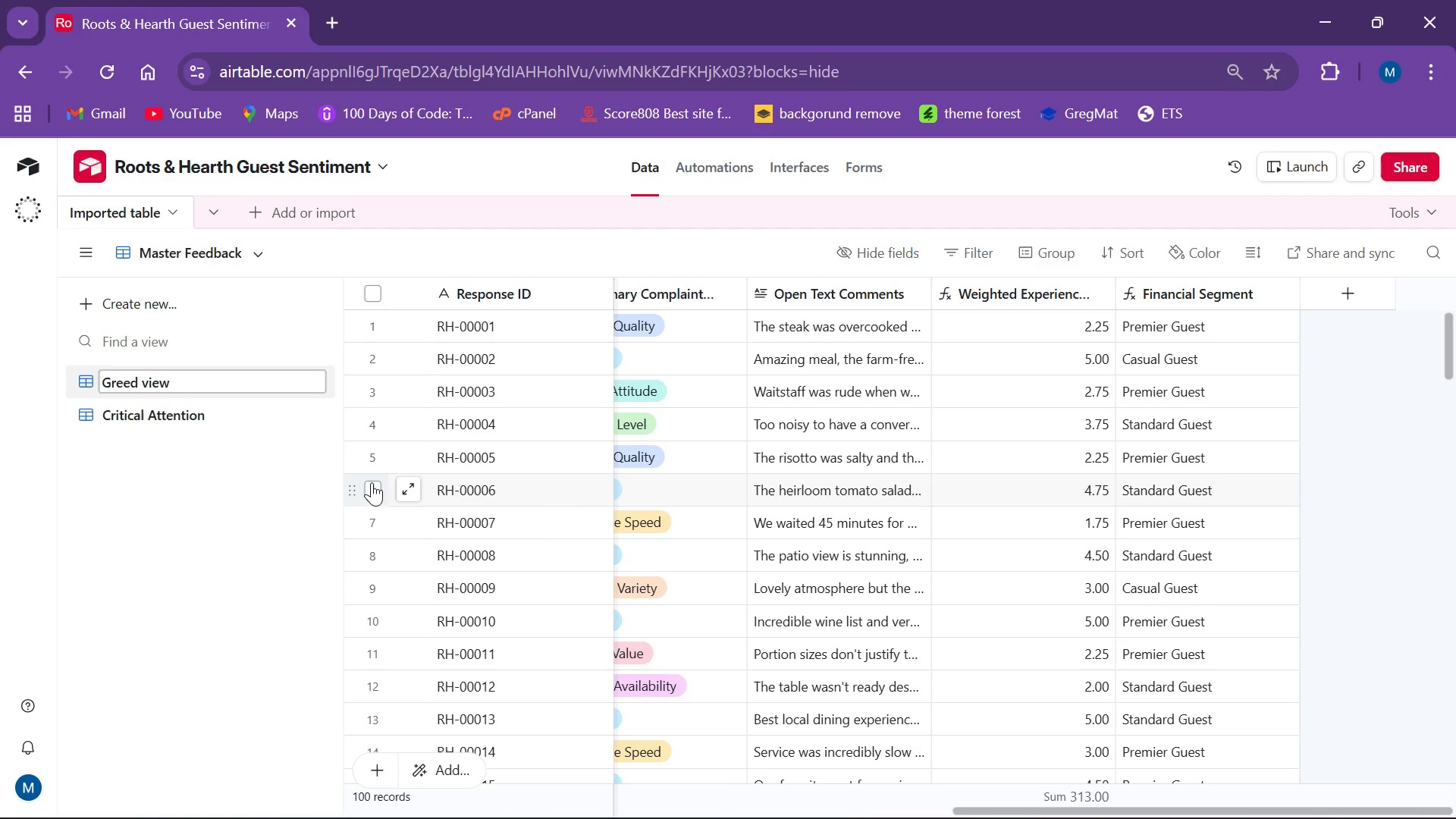 
key(Enter)
 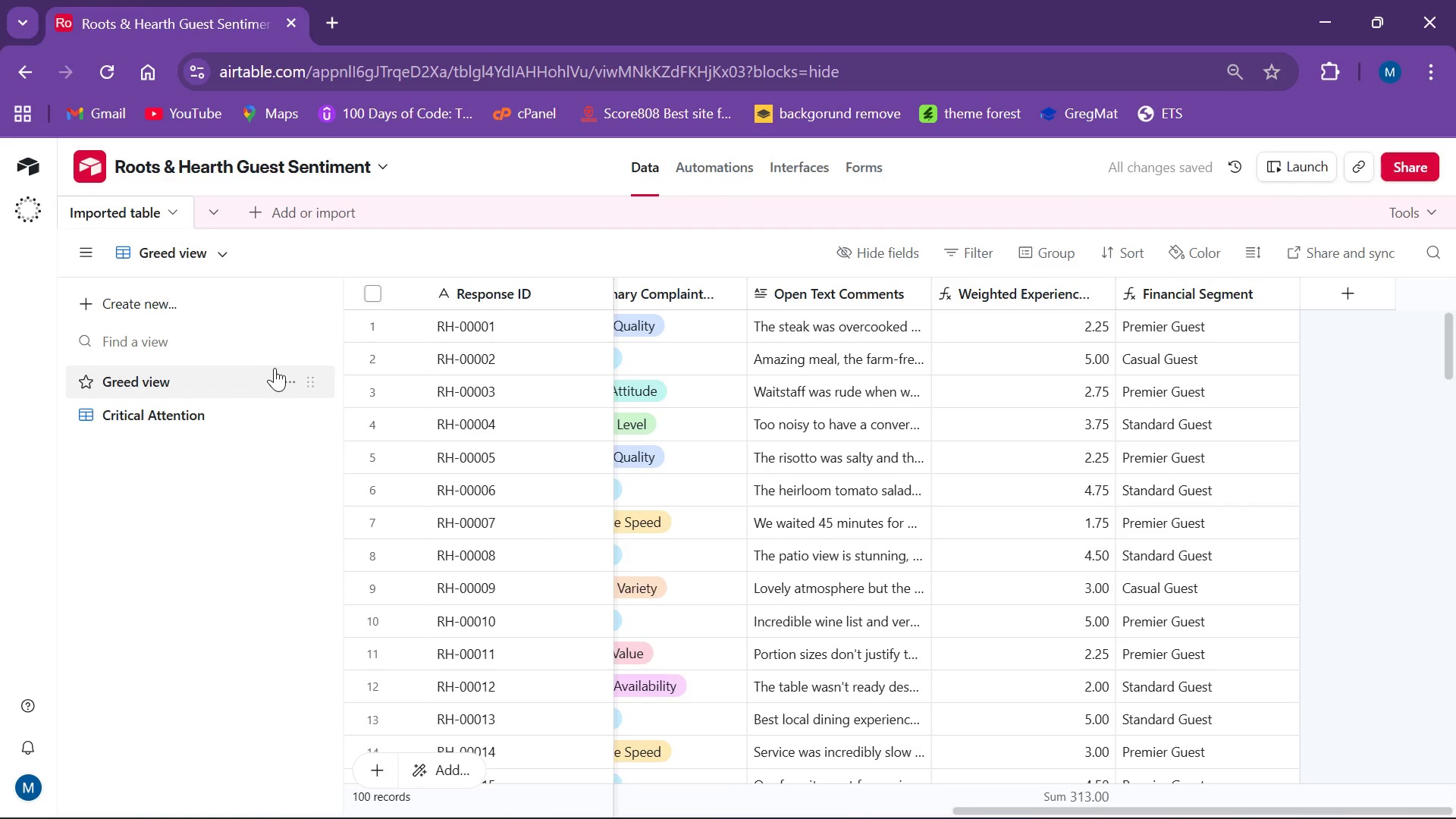 
left_click([290, 375])
 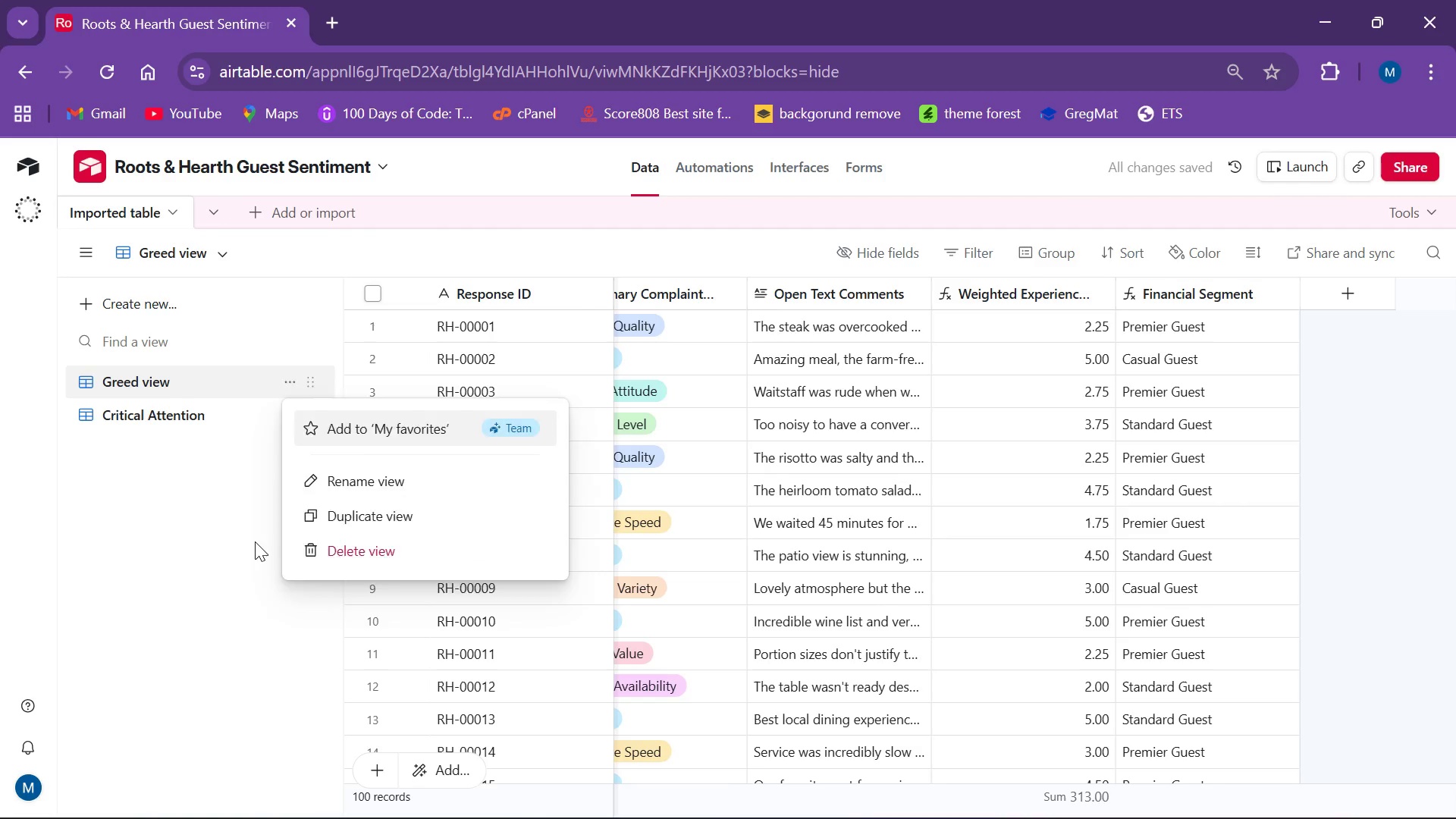 
left_click([255, 541])
 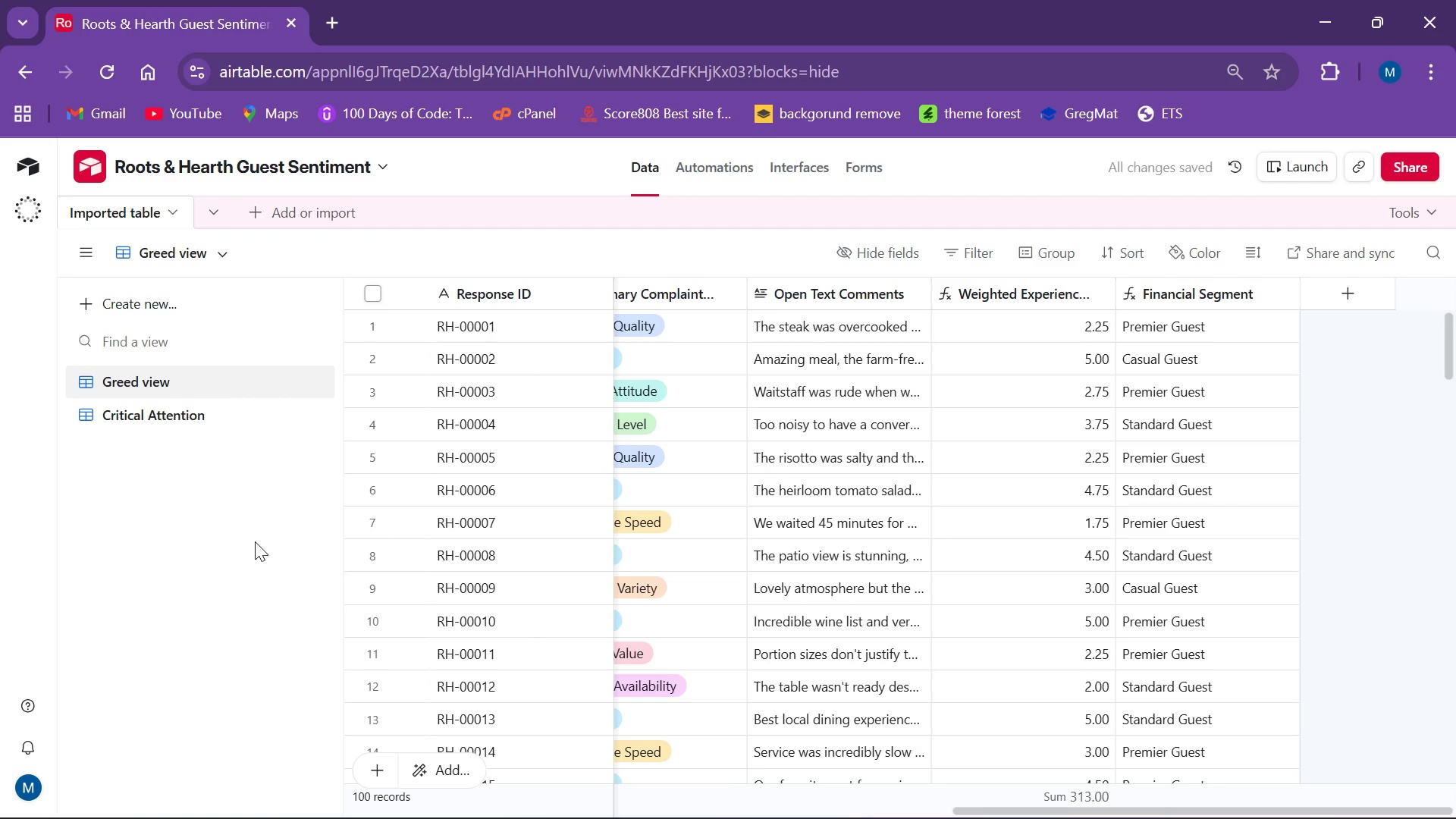 
key(Control+Z)
 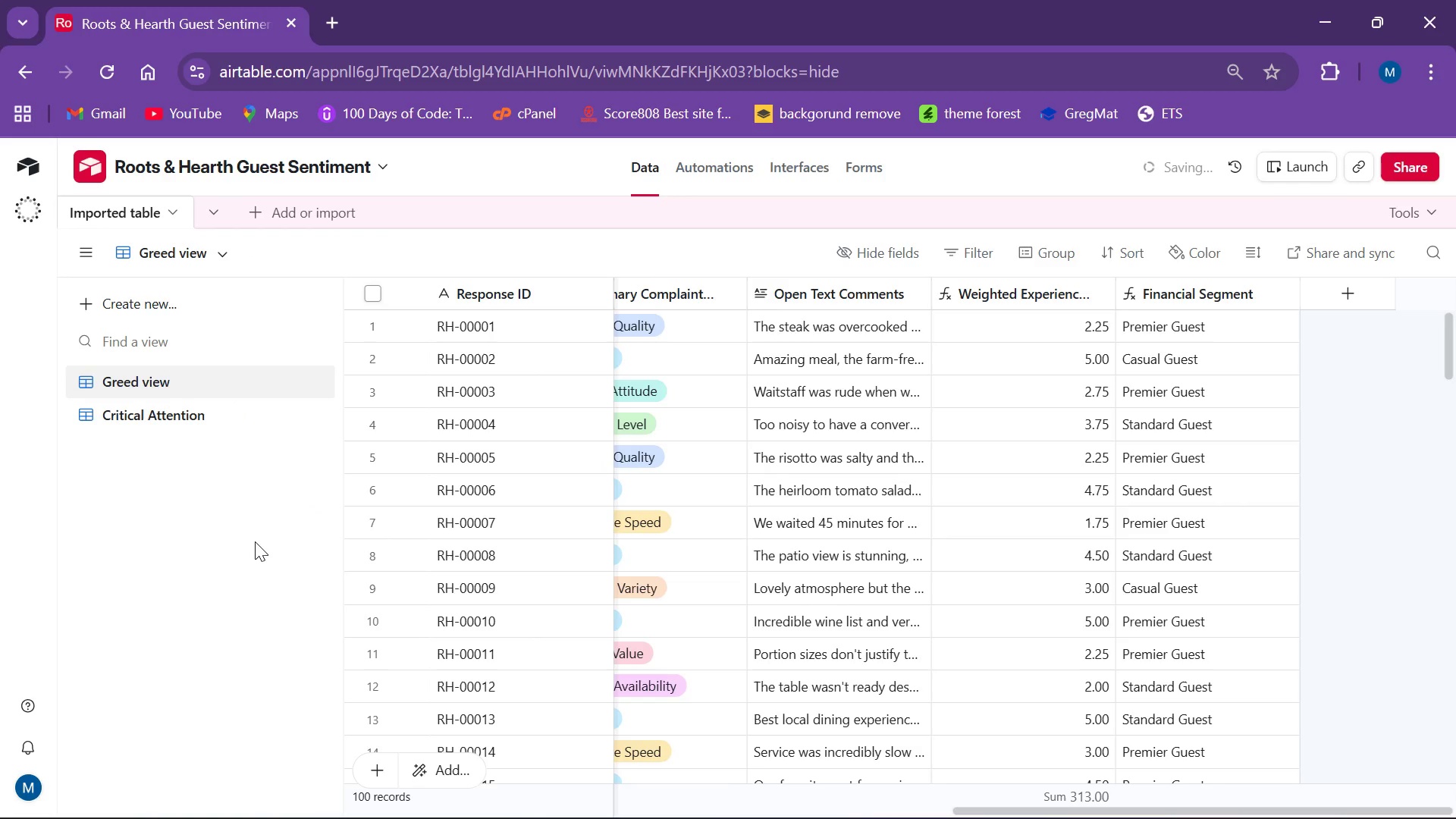 
key(Control+Z)
 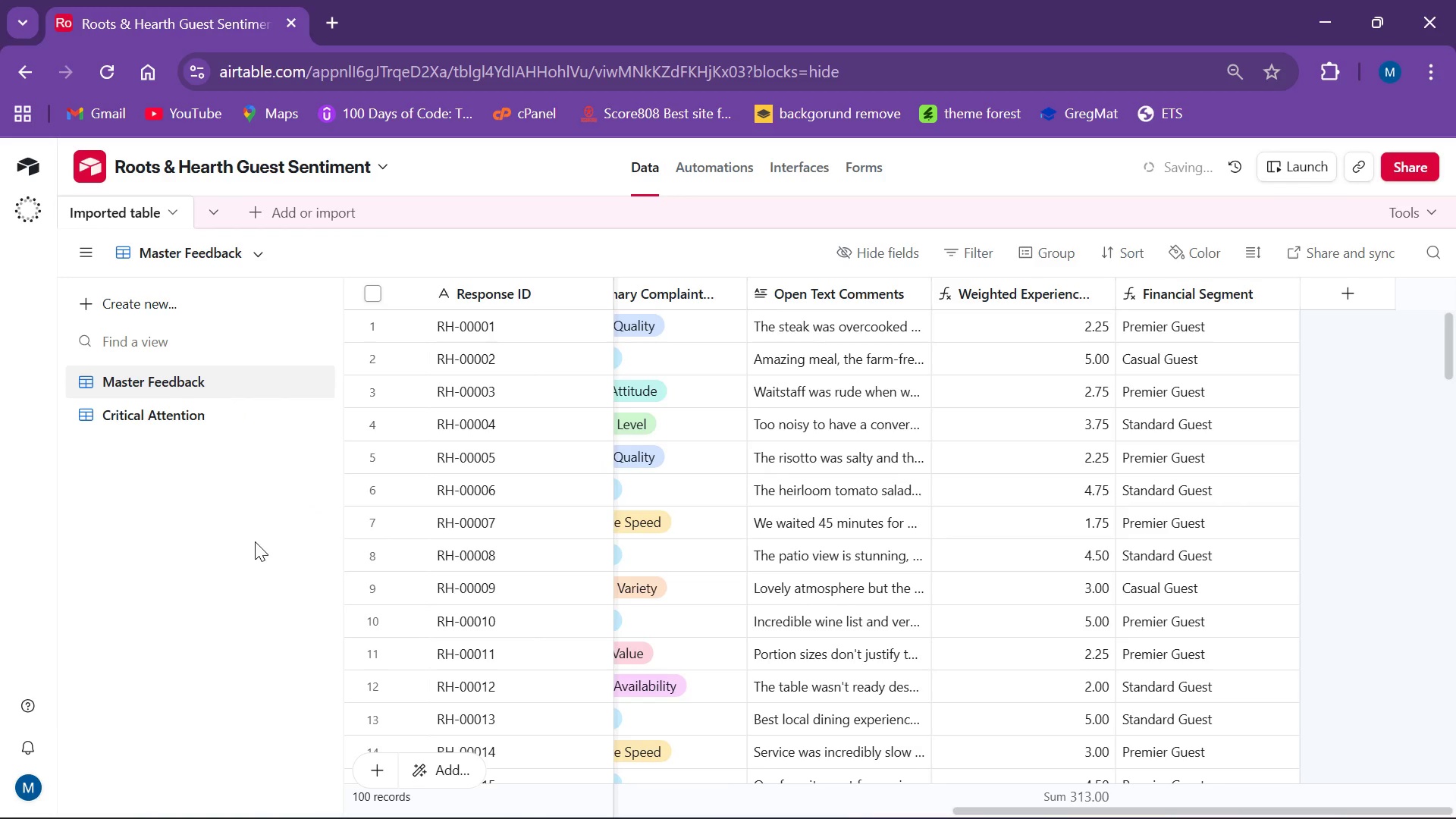 
key(Control+Z)
 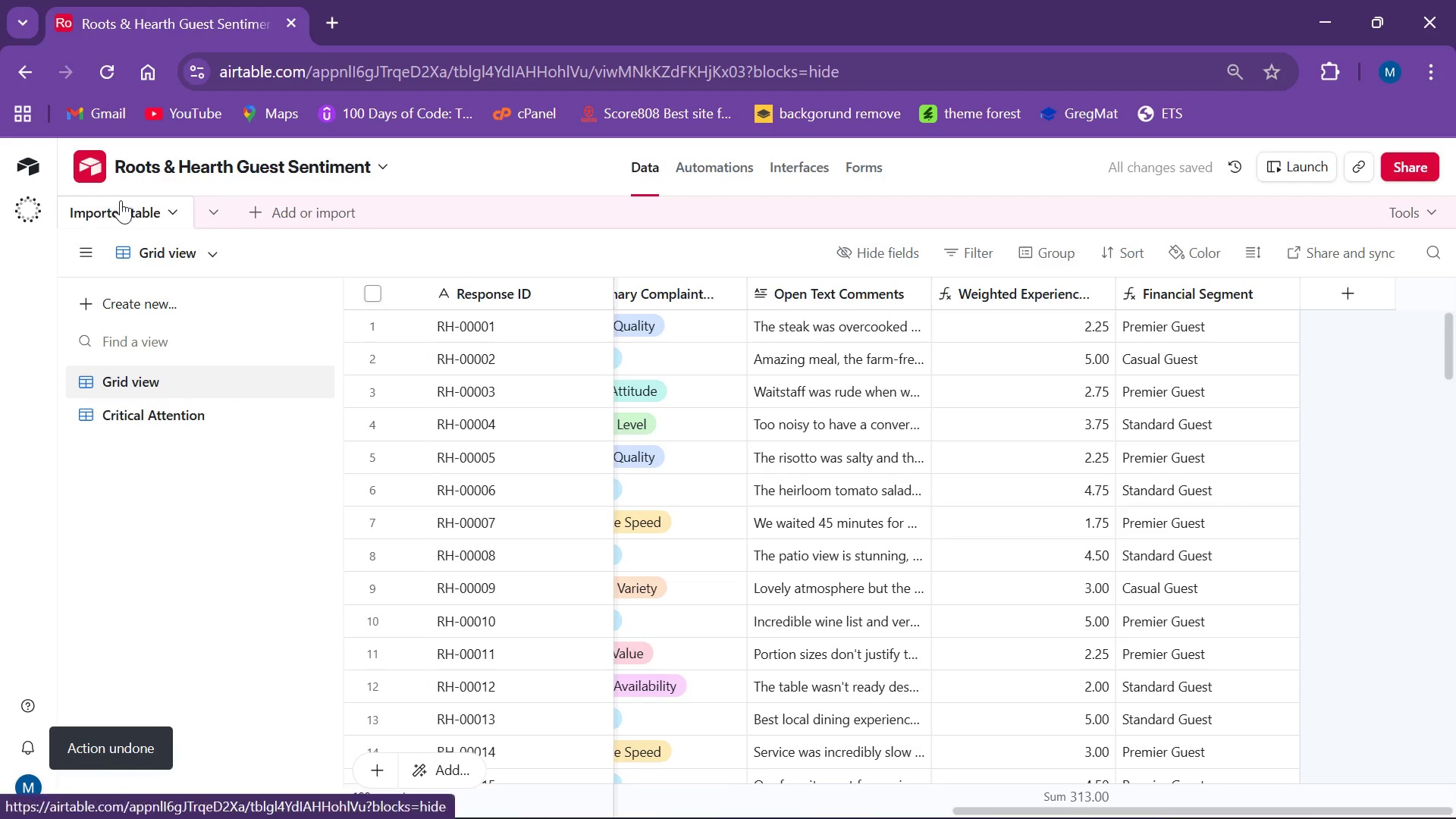 
left_click([122, 200])
 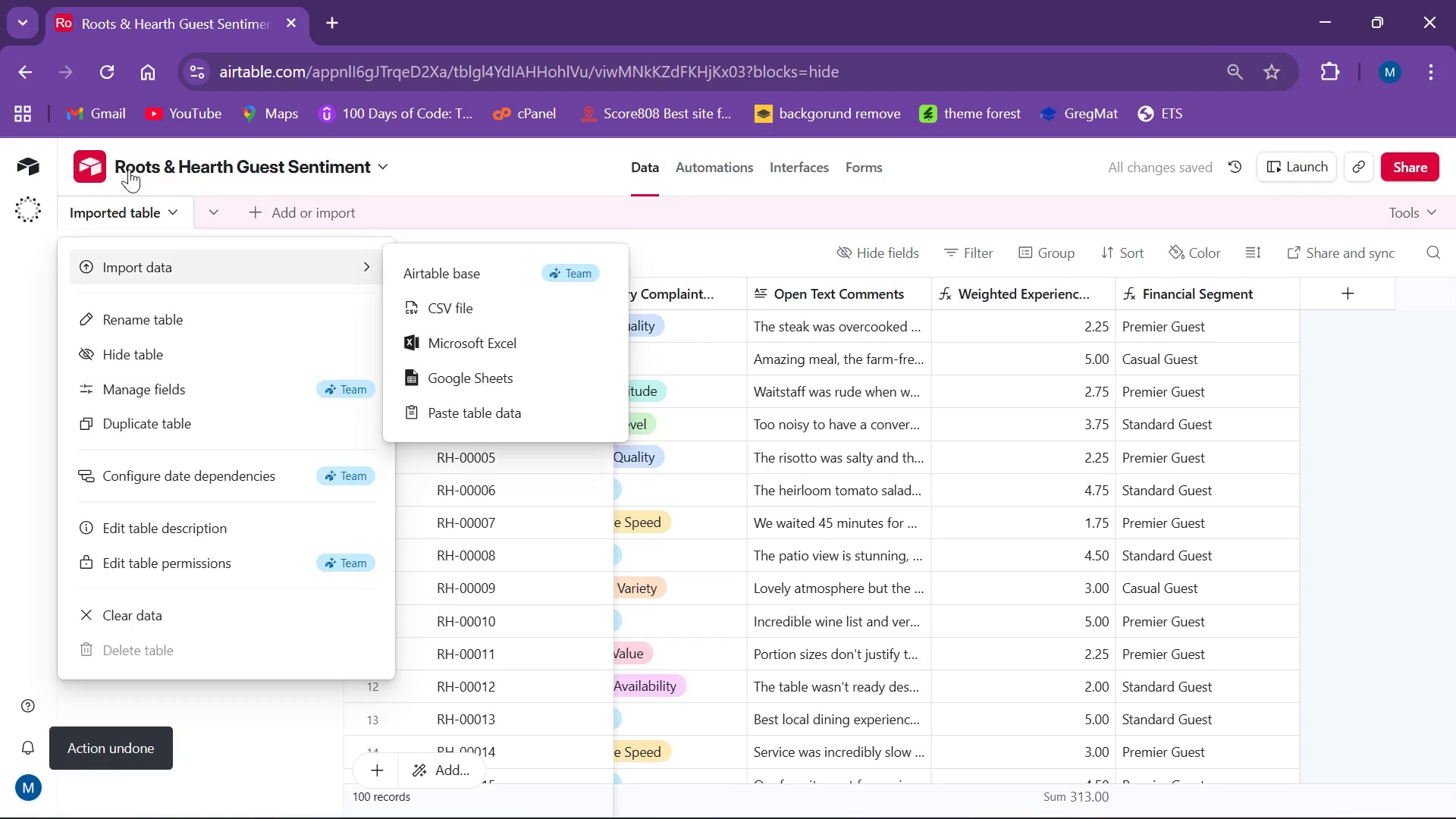 
left_click([196, 324])
 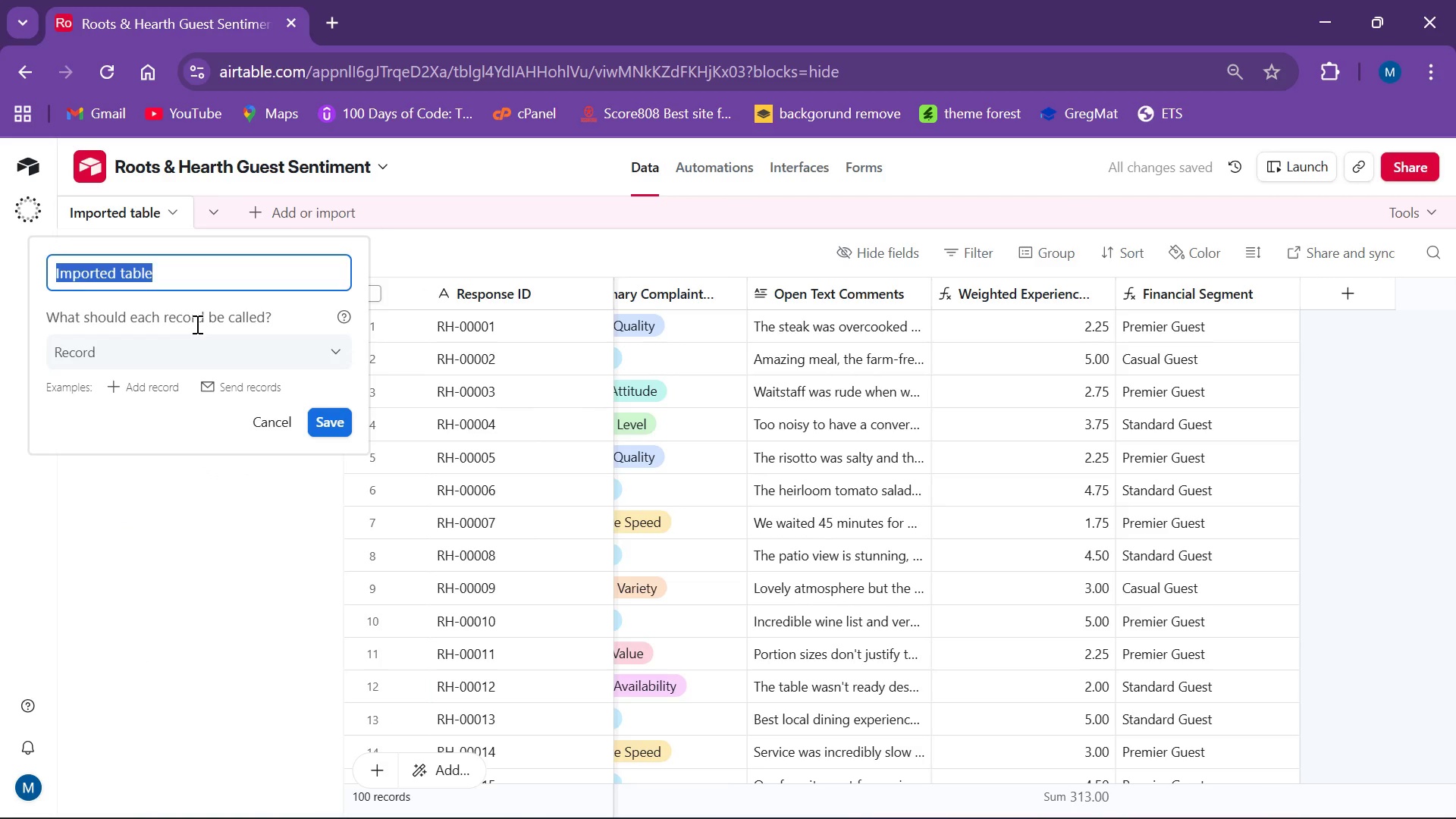 
type(Master Feedback)
 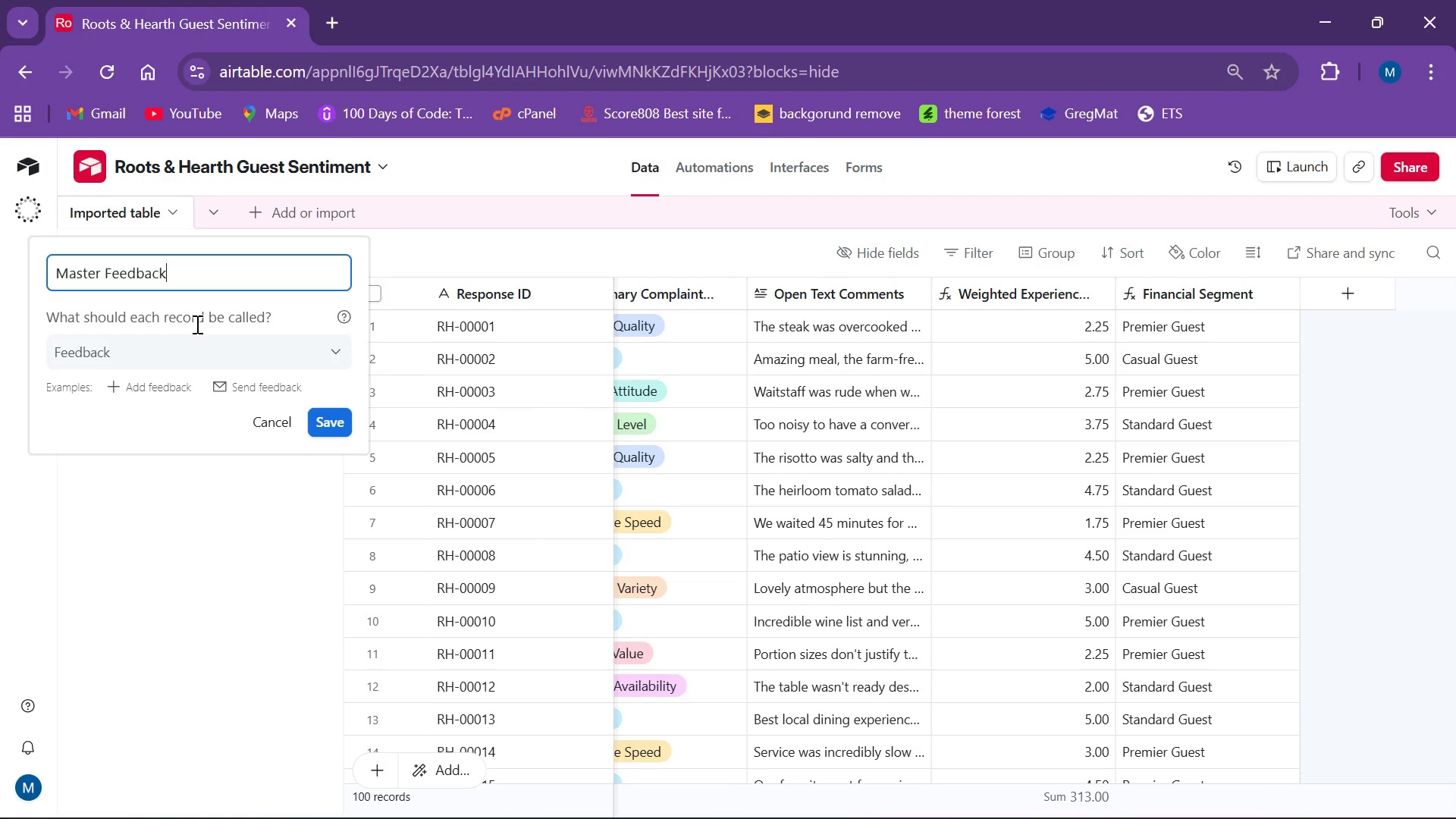 
key(Enter)
 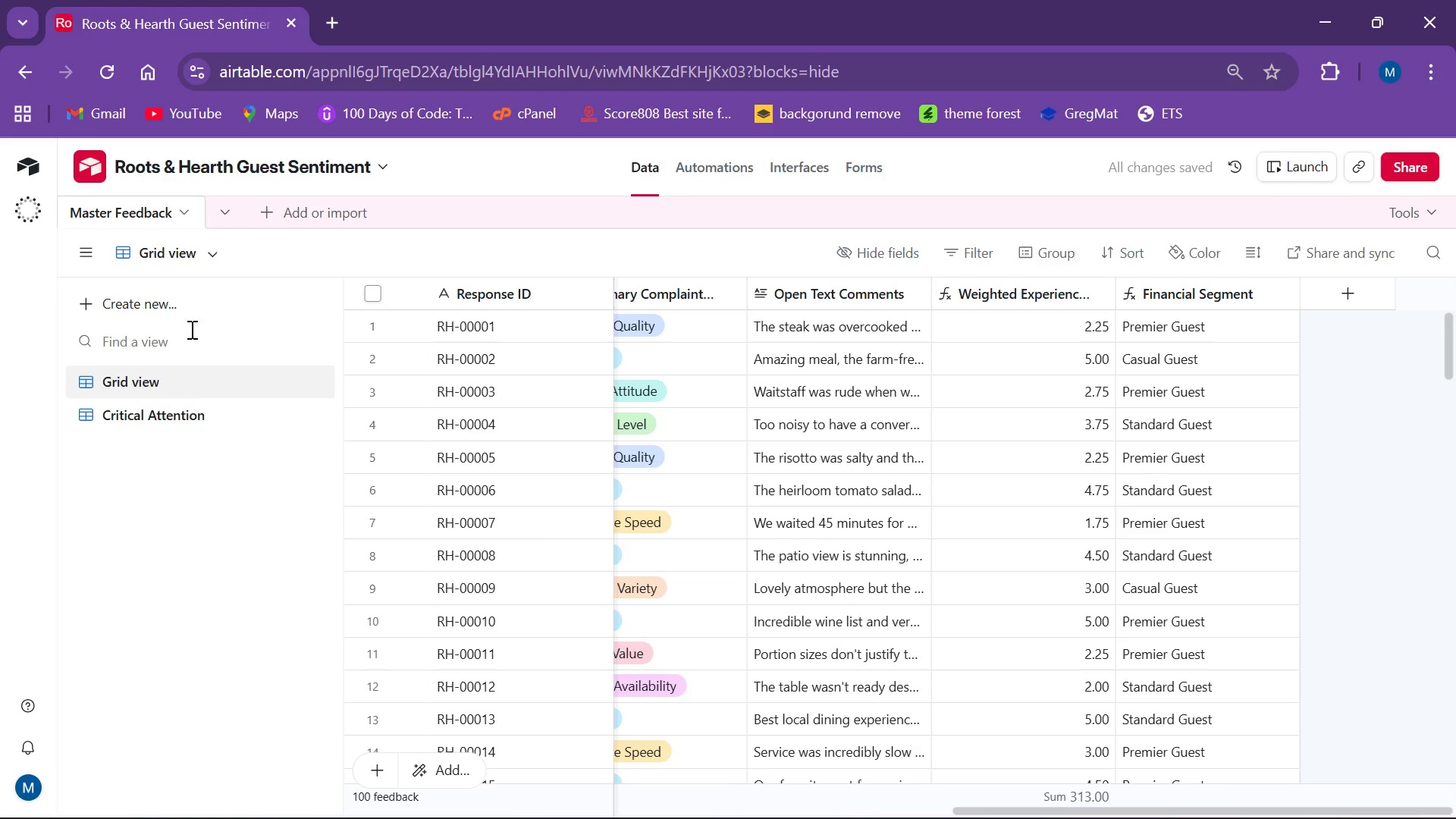 
left_click([154, 564])
 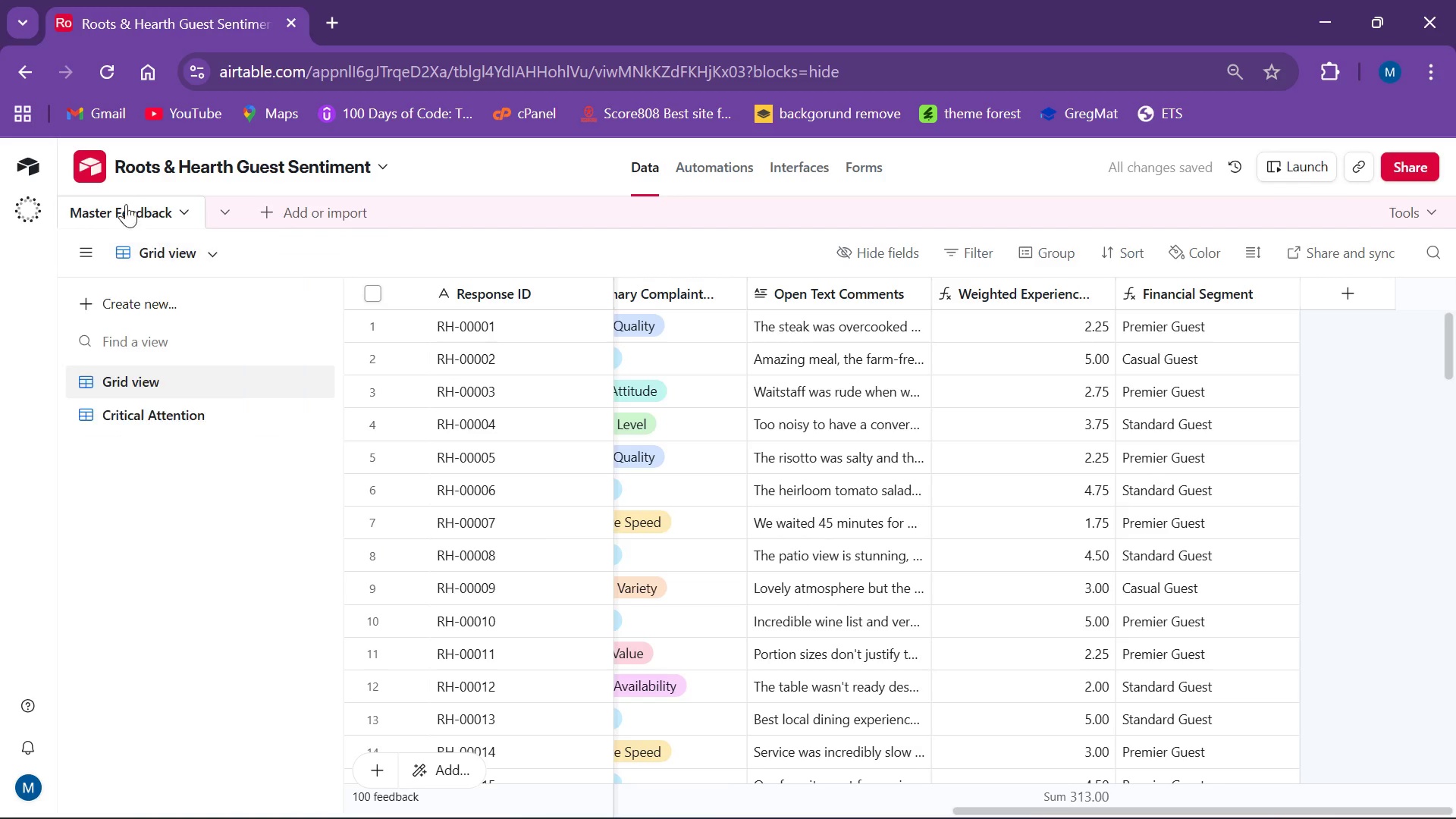 
left_click([121, 209])
 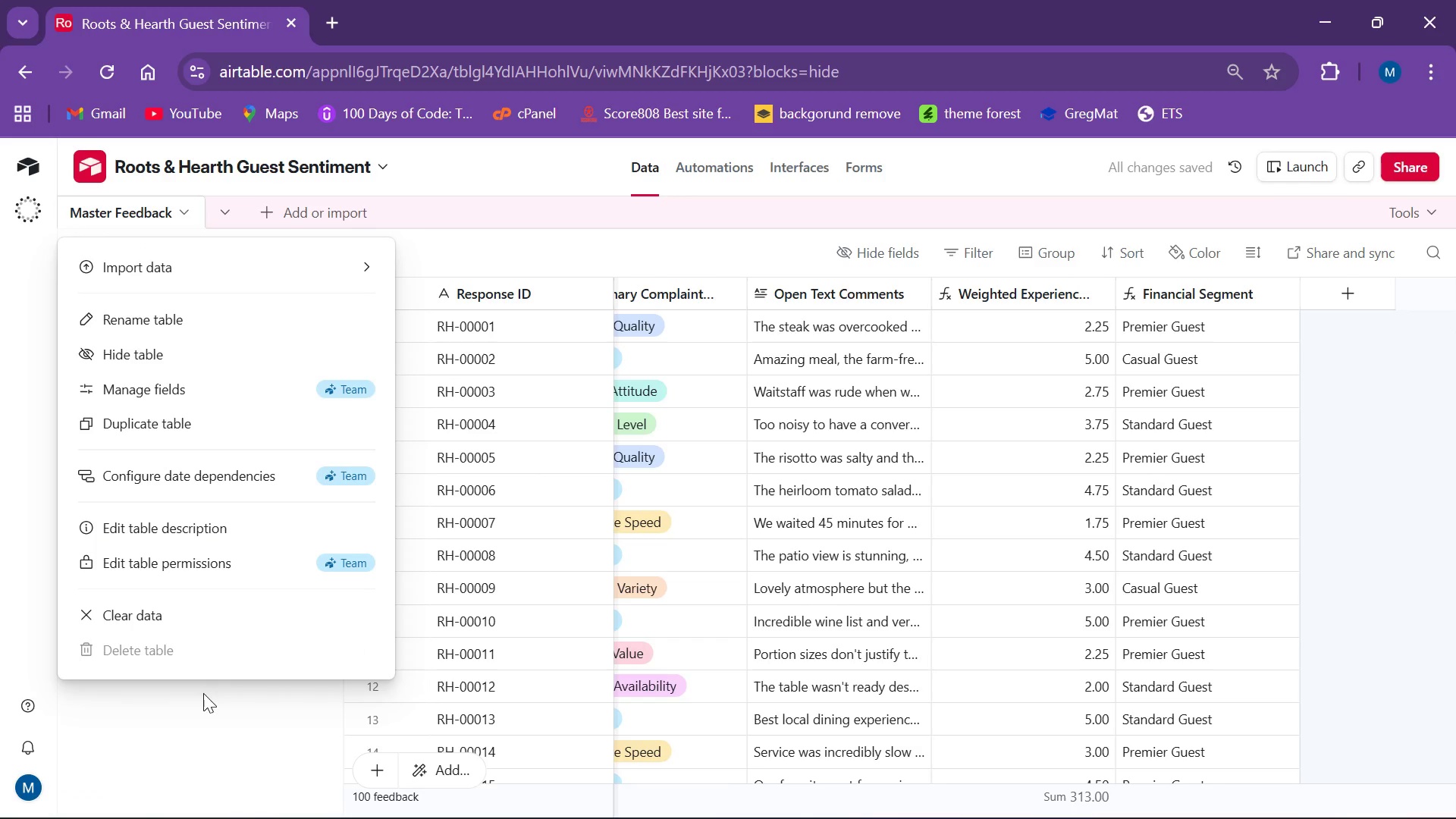 
left_click([223, 733])
 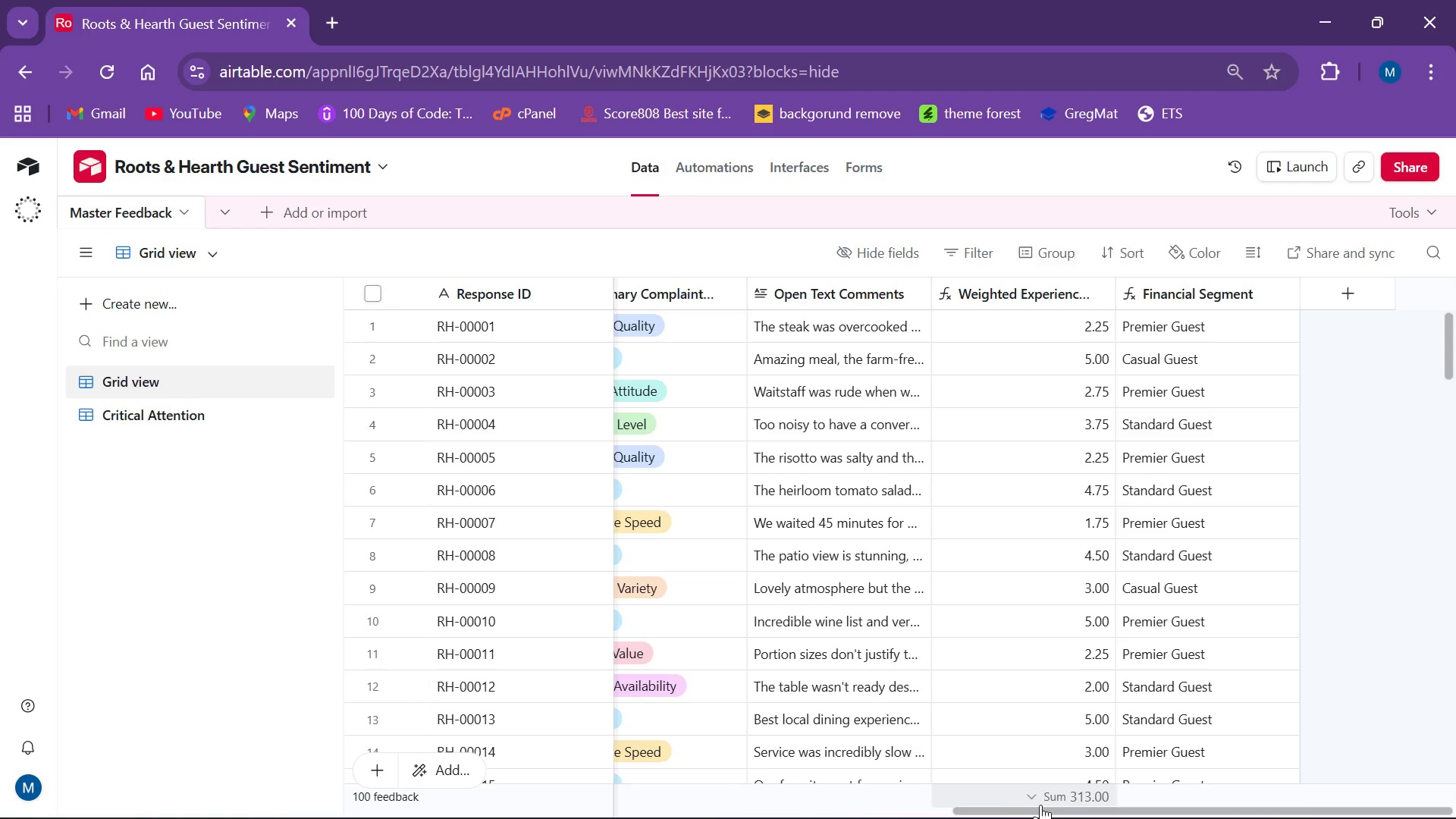 
left_click_drag(start_coordinate=[1036, 814], to_coordinate=[1114, 744])
 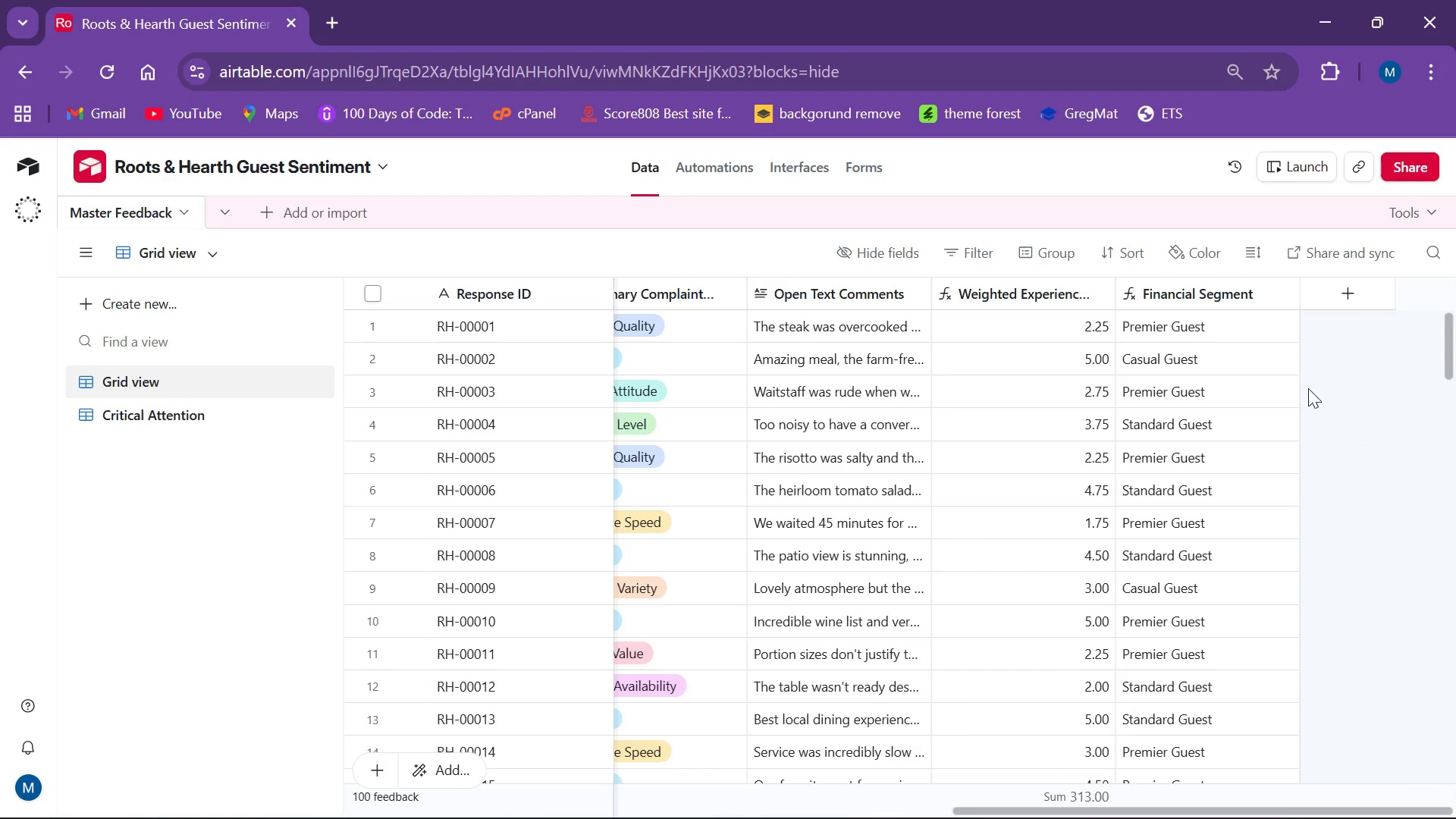 
wait(6.81)
 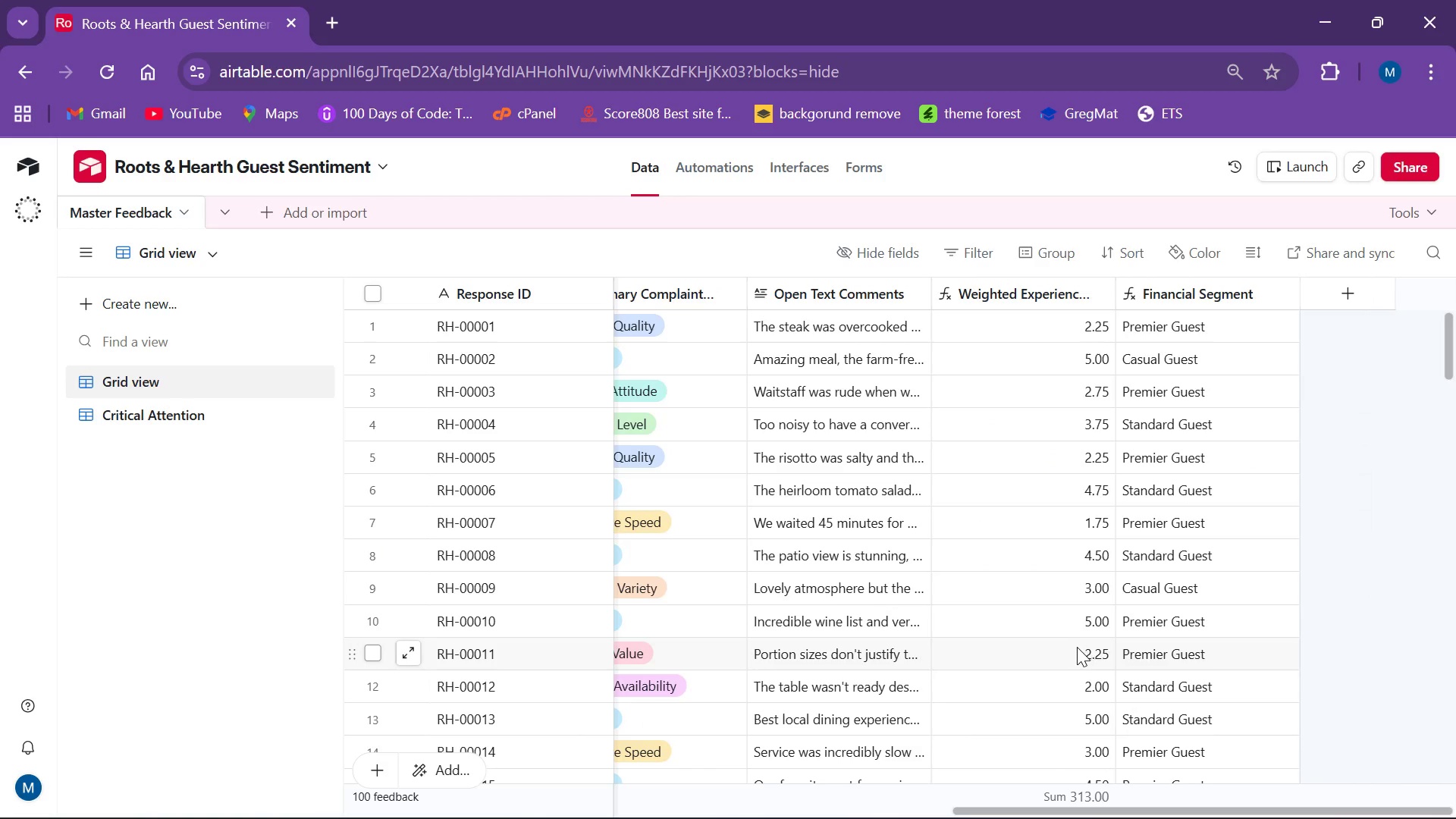 
mouse_move([1175, 295])
 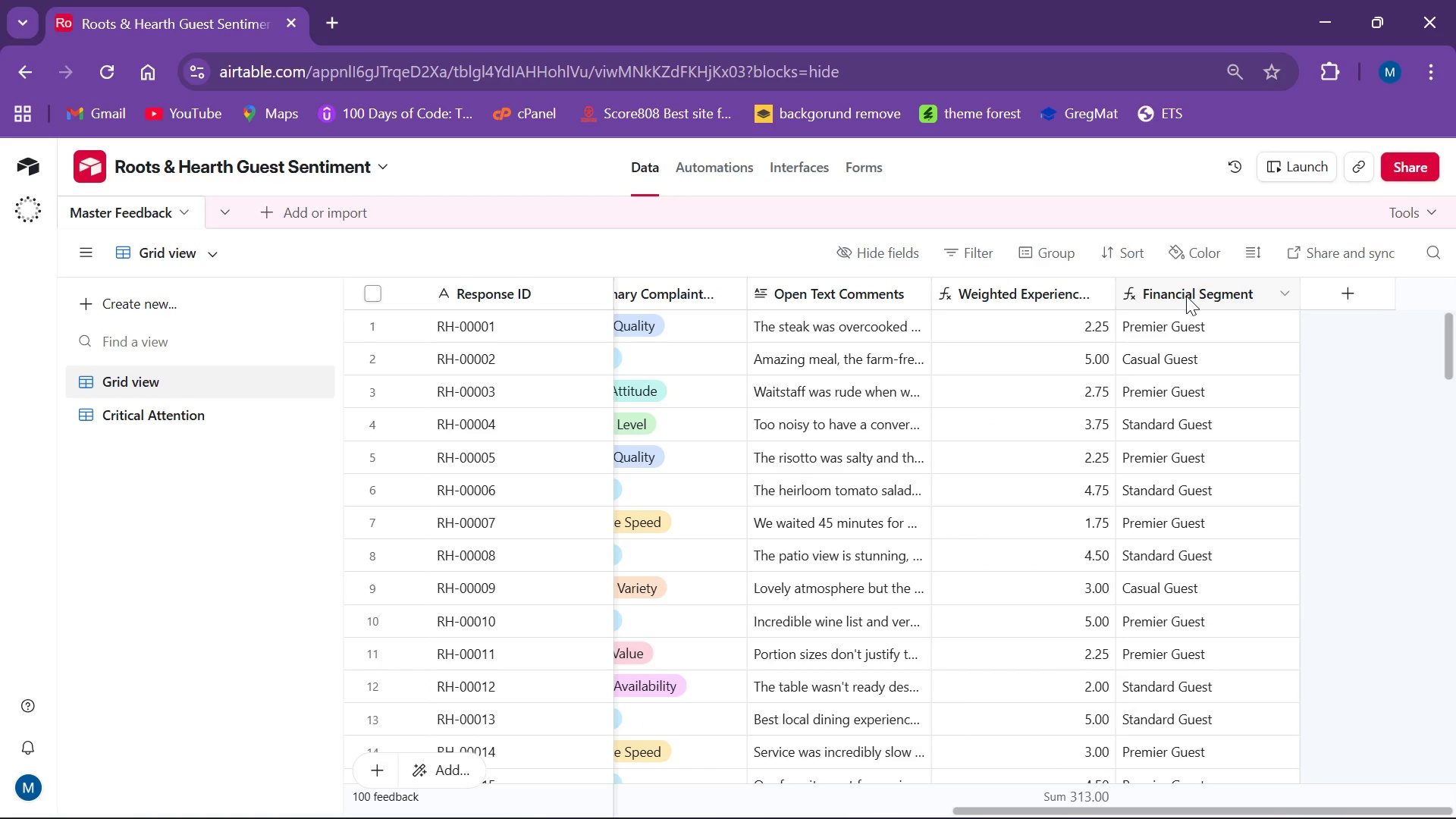 
left_click([1186, 296])
 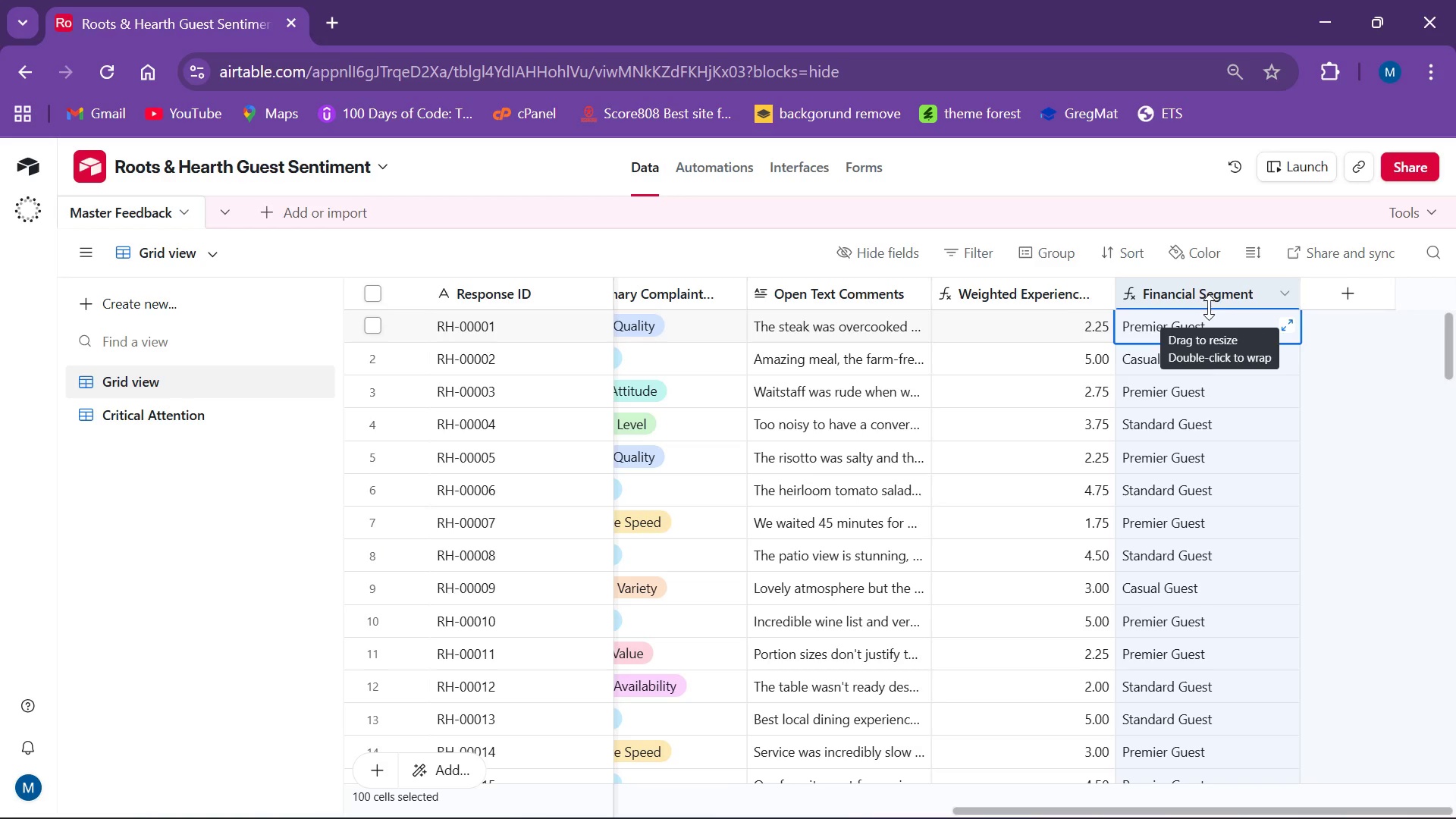 
wait(16.88)
 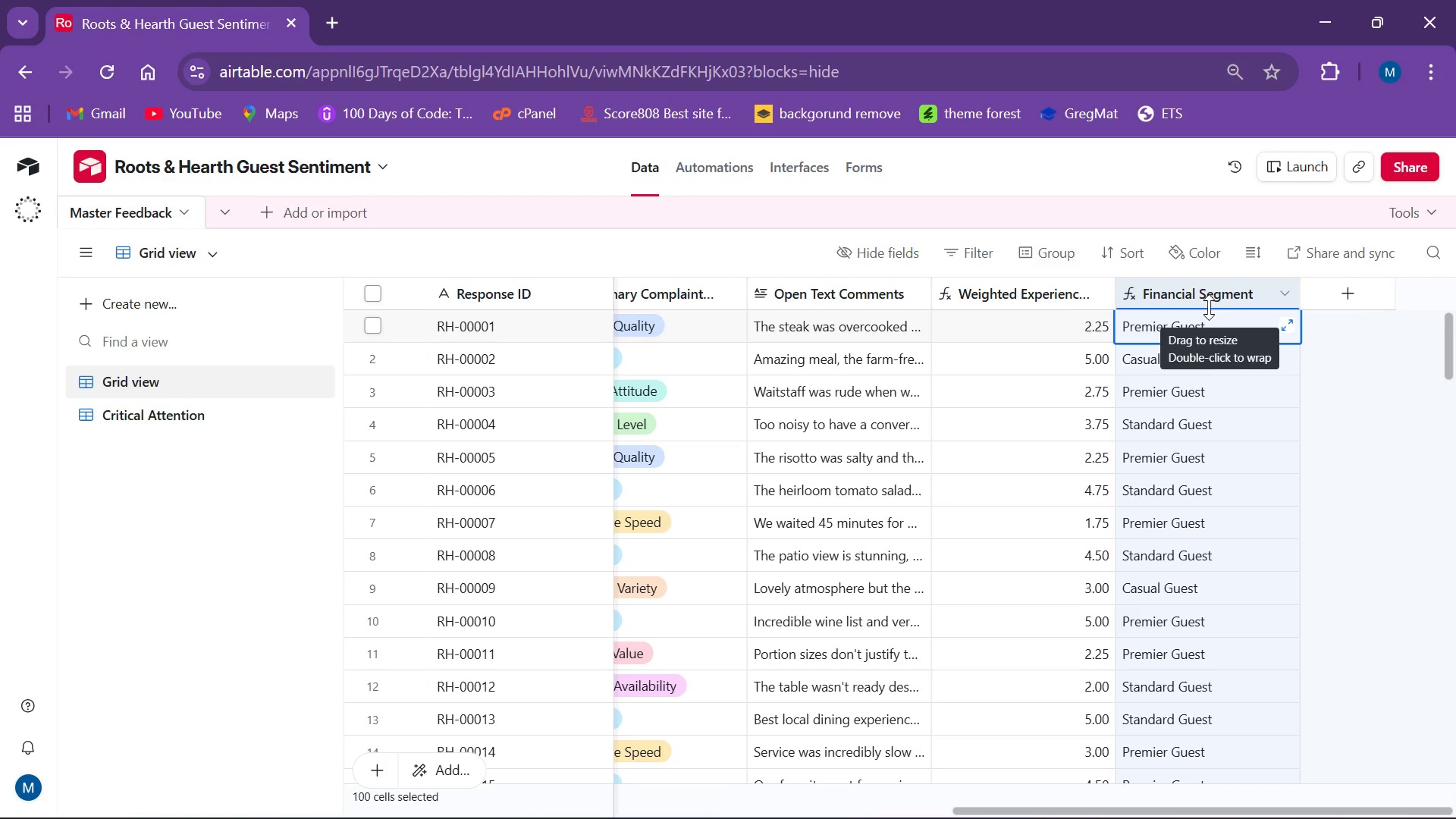 
left_click([1191, 292])
 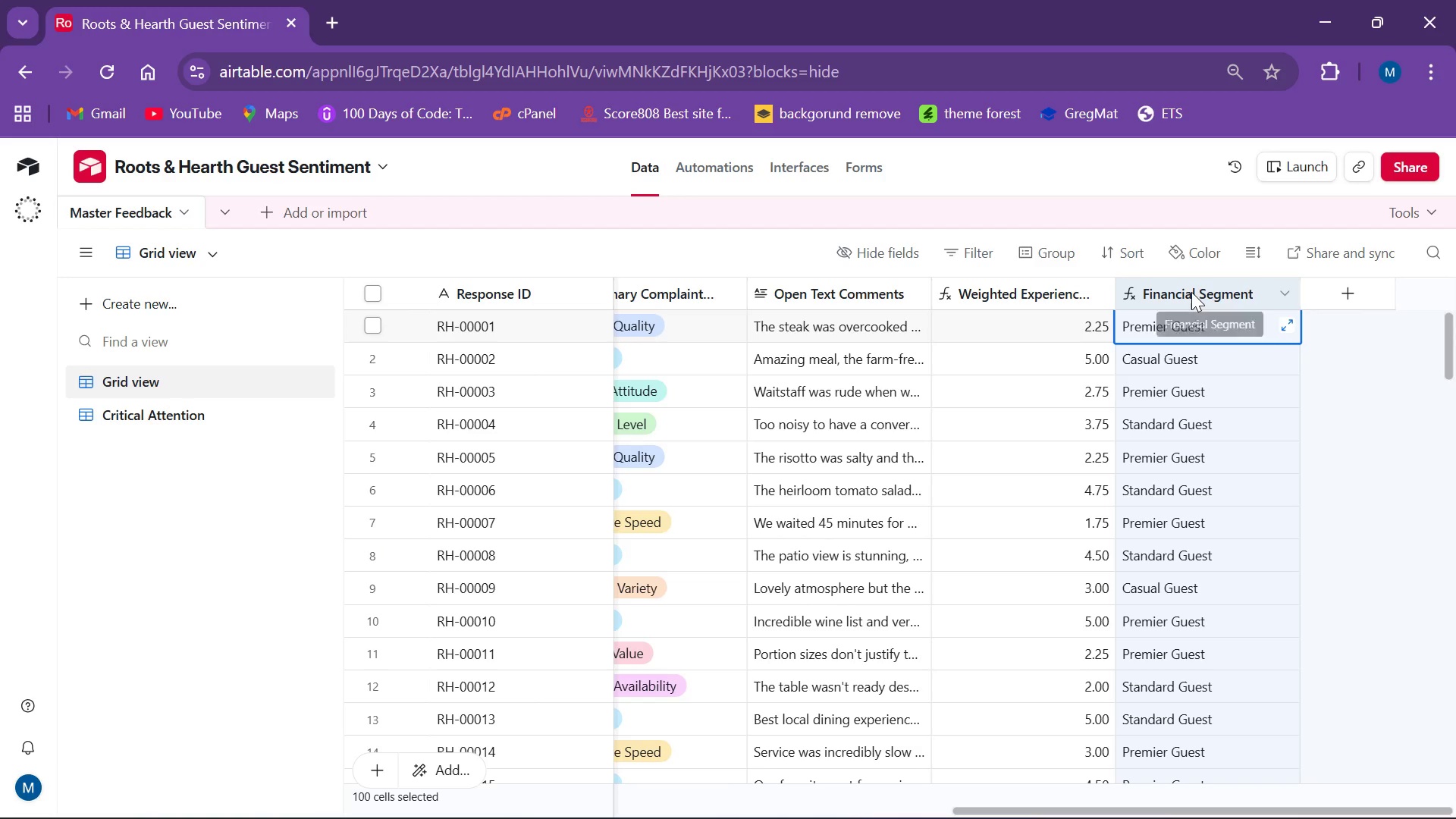 
right_click([1191, 291])
 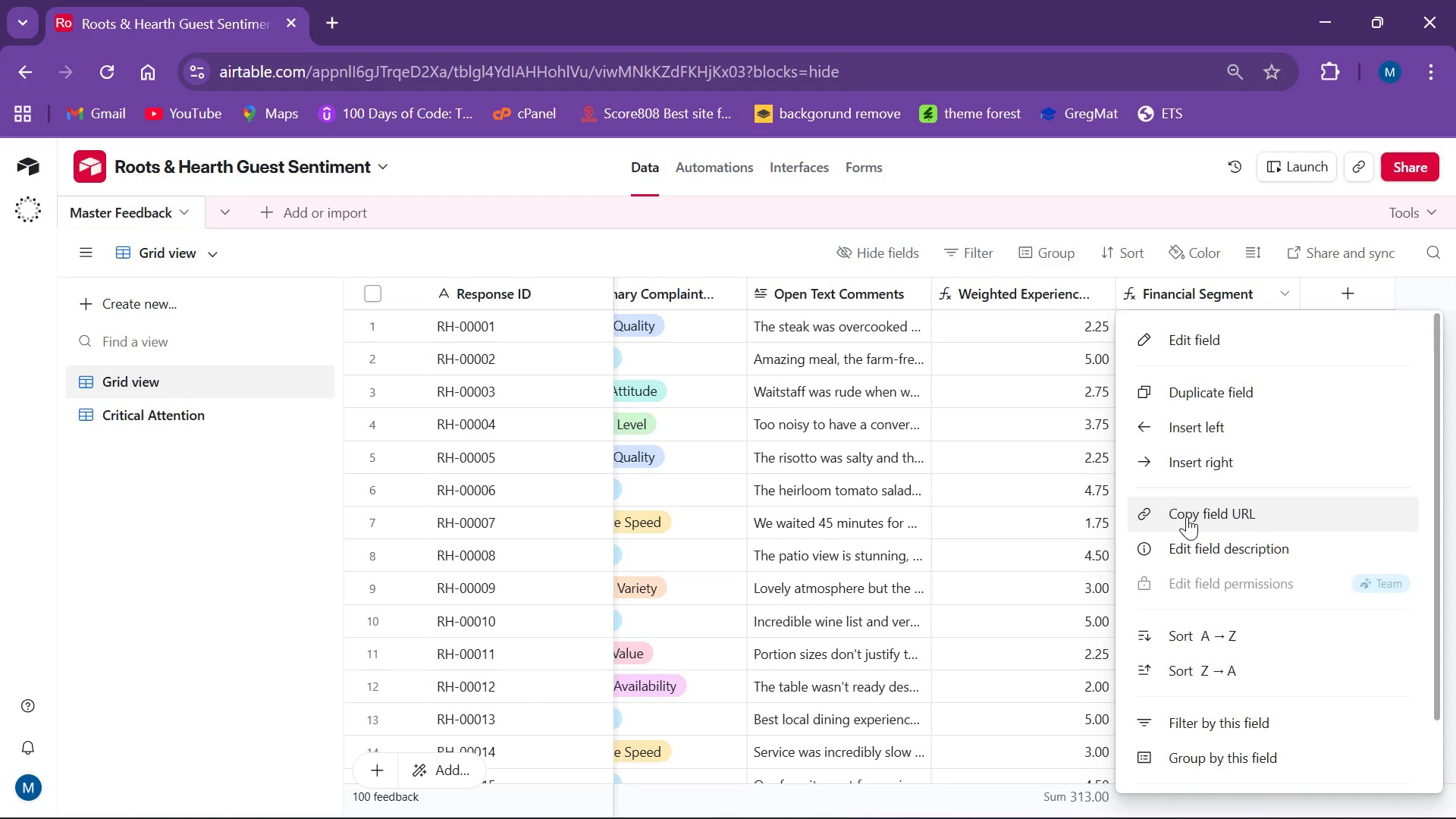 
scroll: coordinate [1270, 607], scroll_direction: down, amount: 4.0
 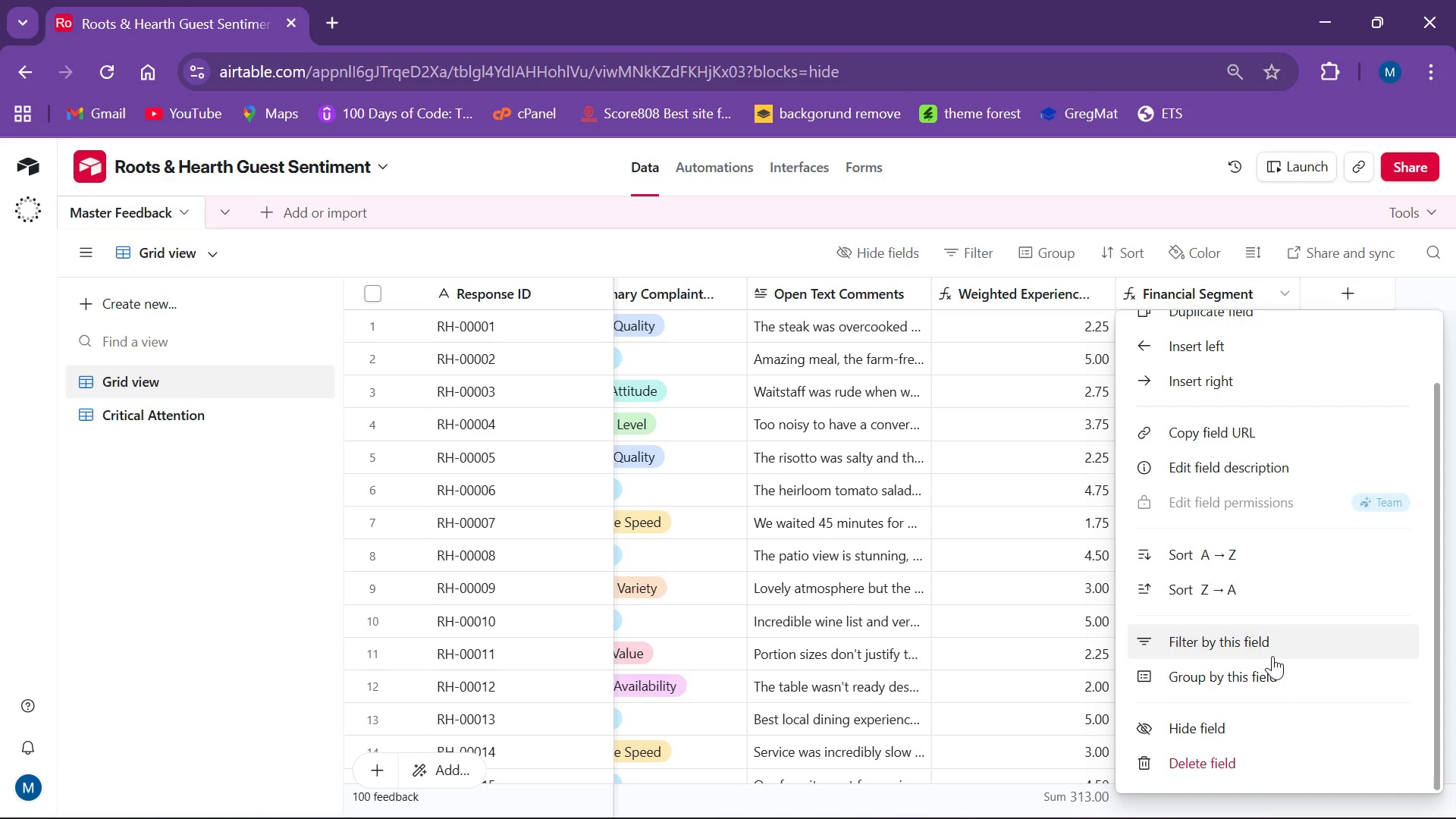 
scroll: coordinate [1238, 450], scroll_direction: up, amount: 7.0
 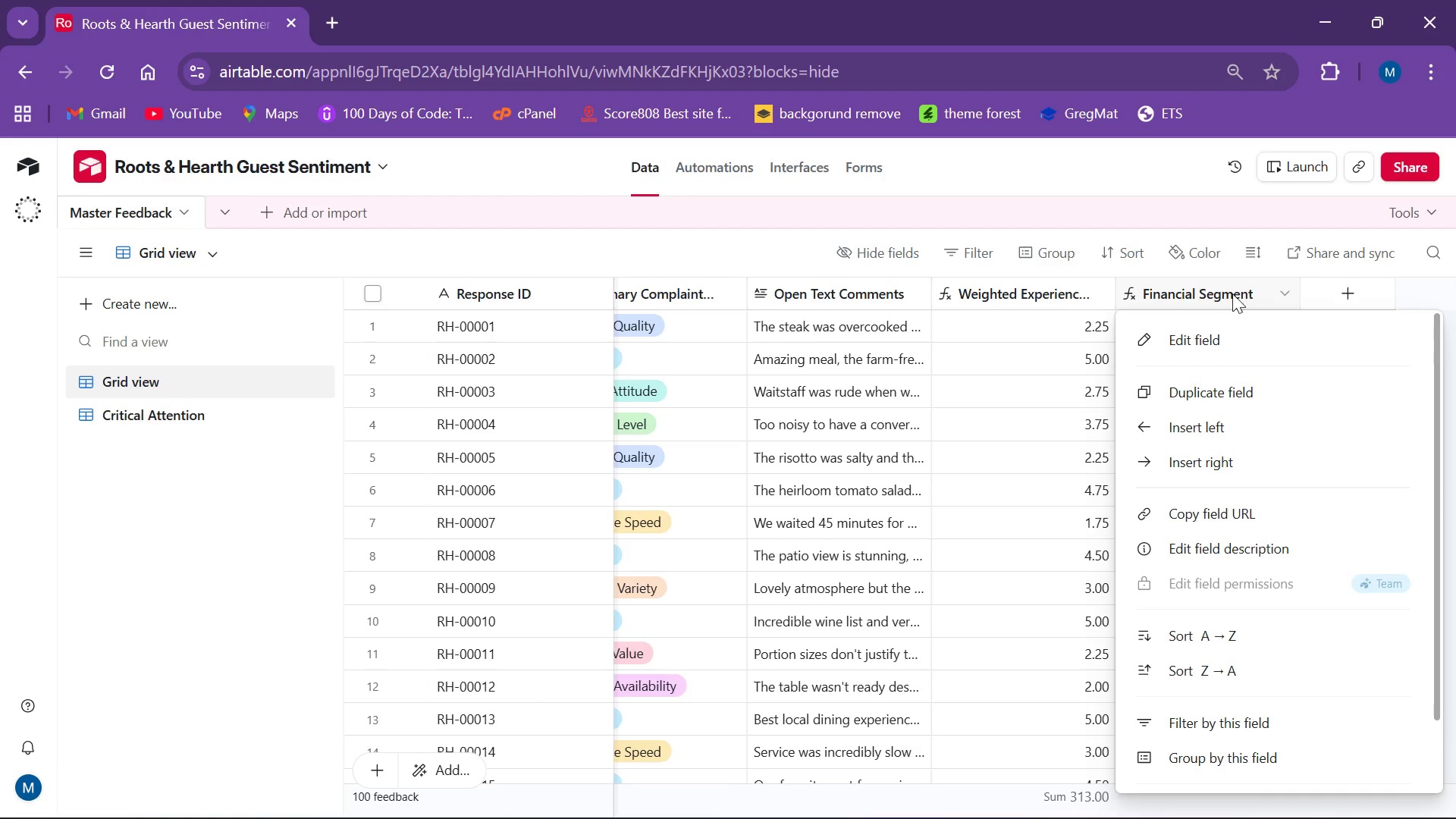 
double_click([1190, 305])
 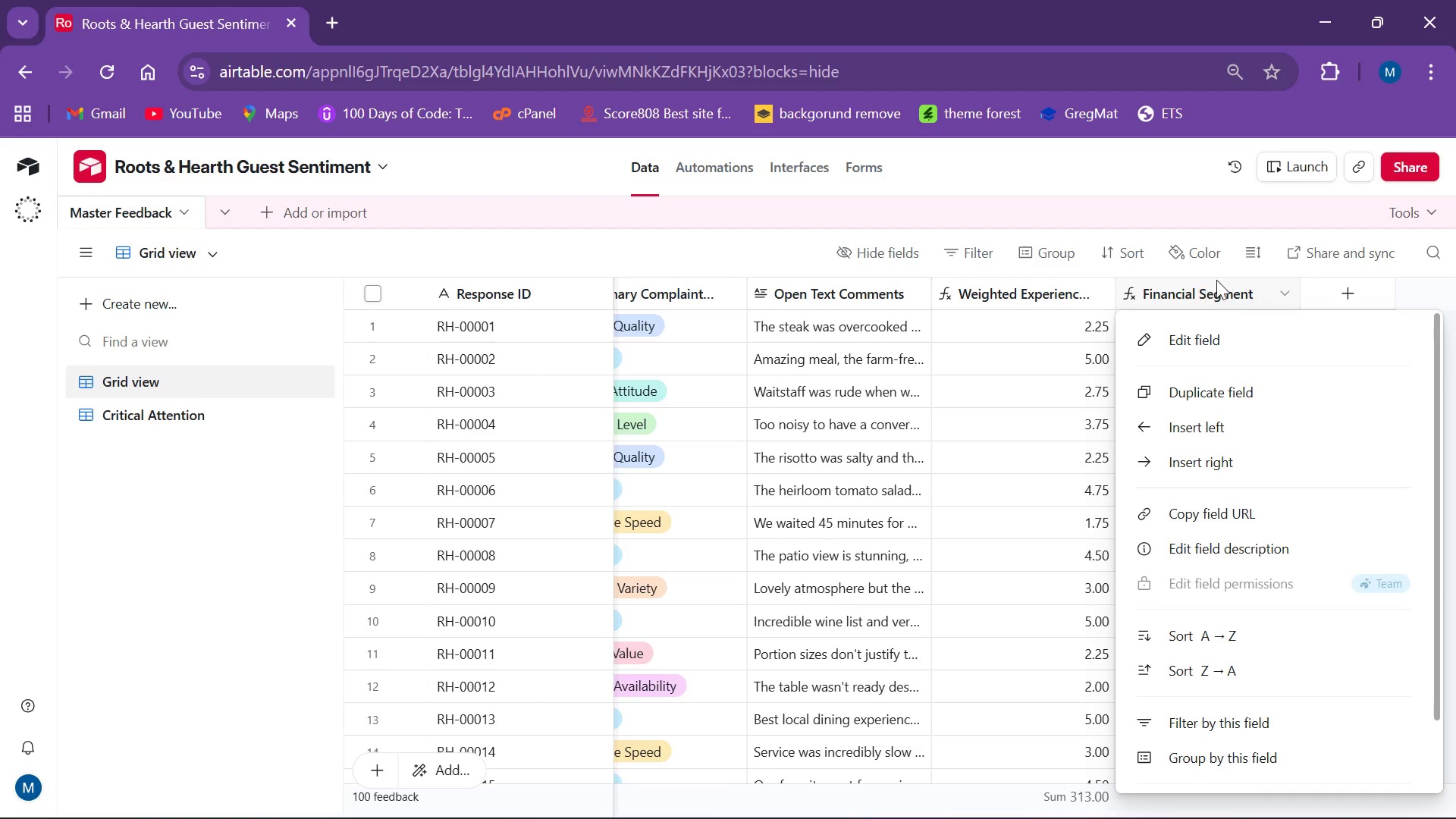 
triple_click([1218, 280])
 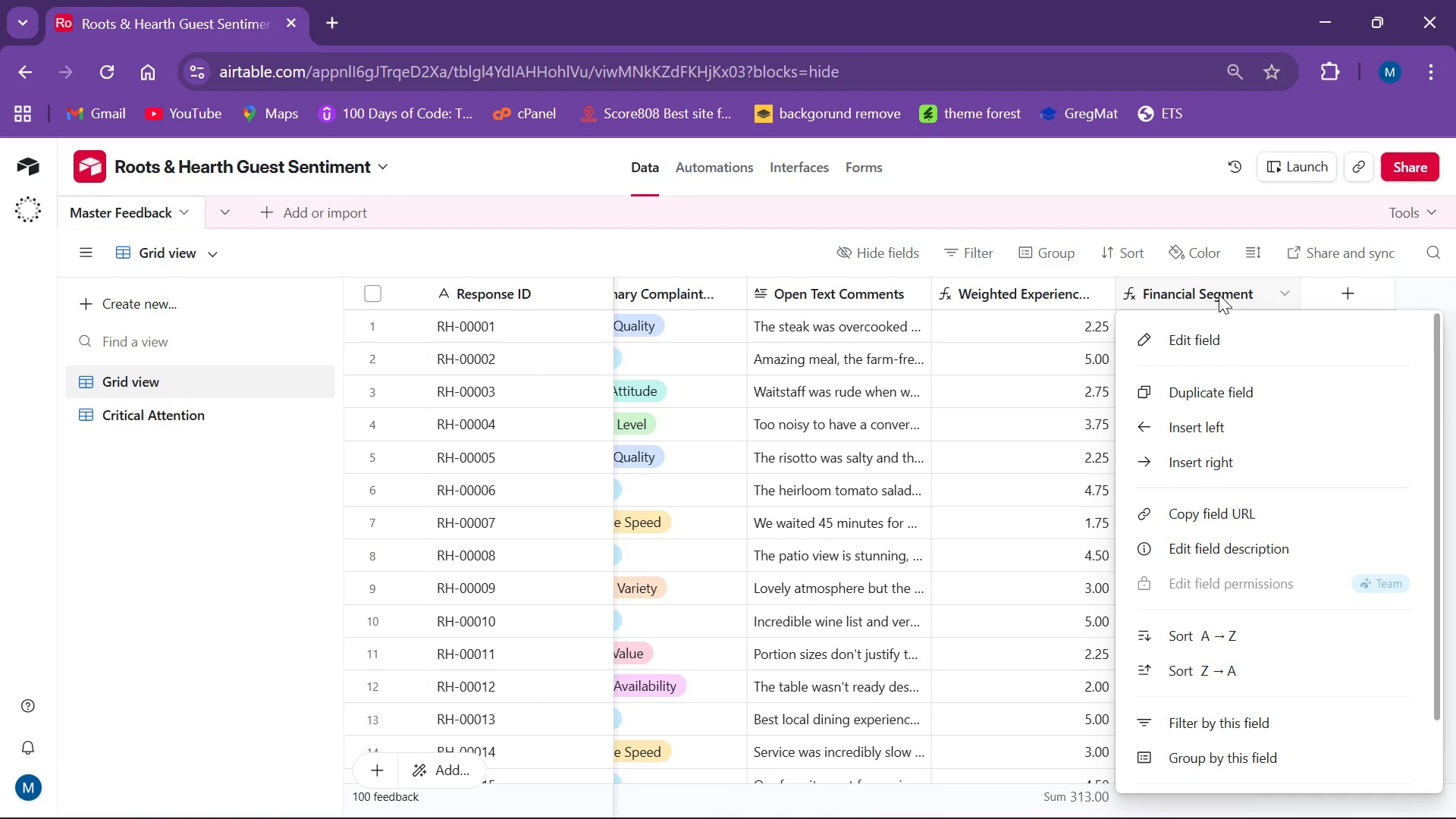 
triple_click([1219, 294])
 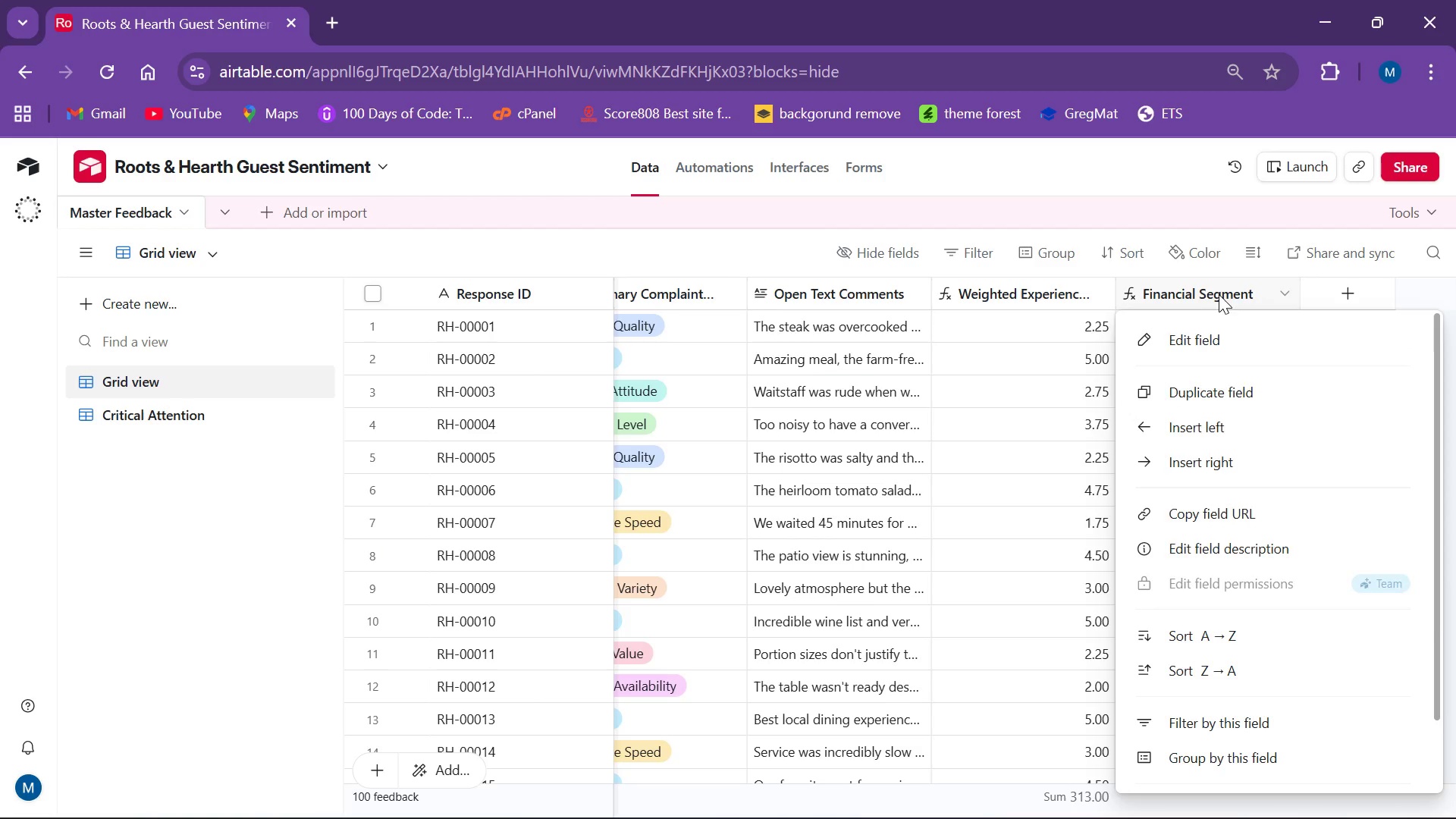 
triple_click([1219, 294])
 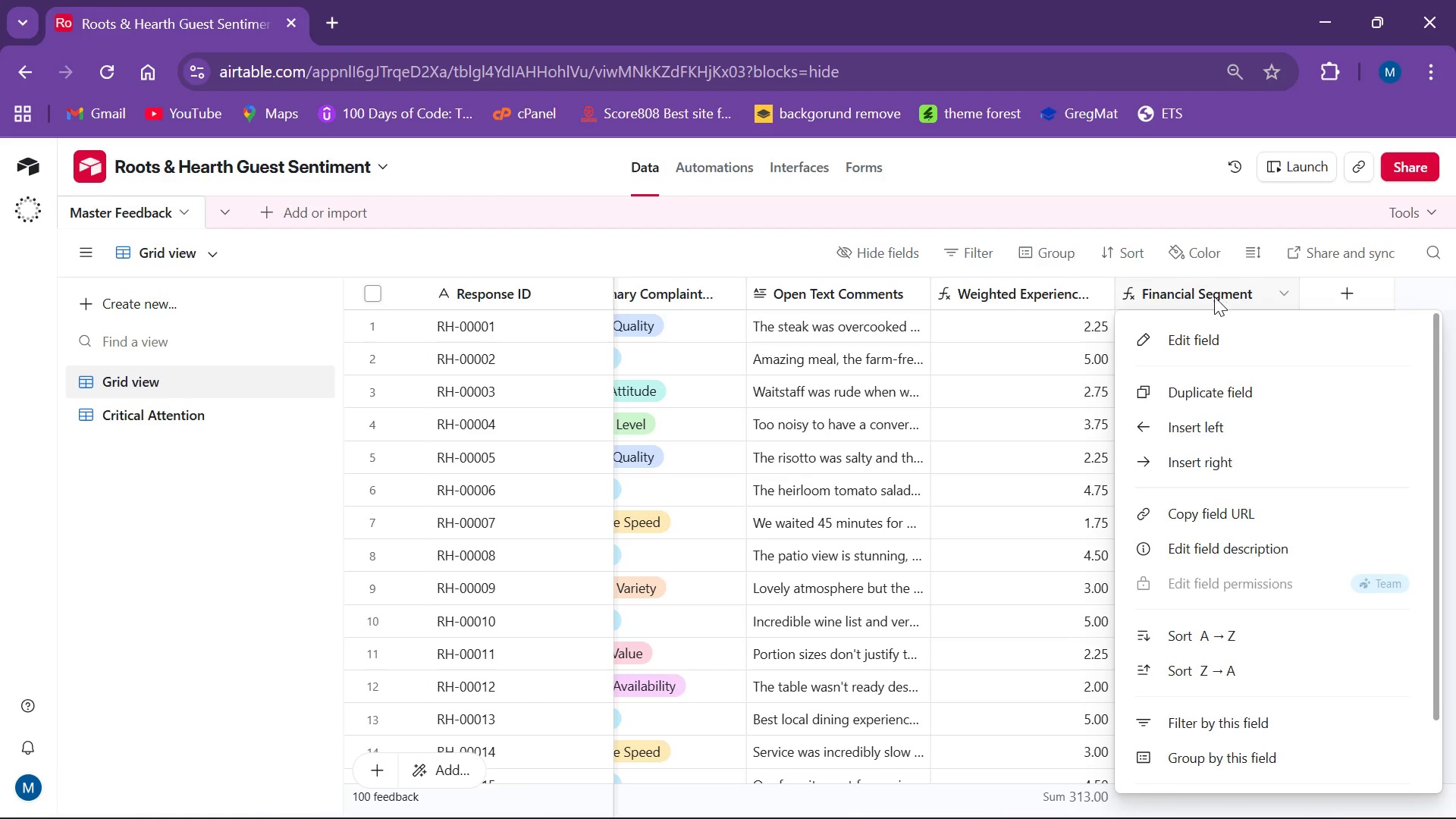 
triple_click([1212, 299])
 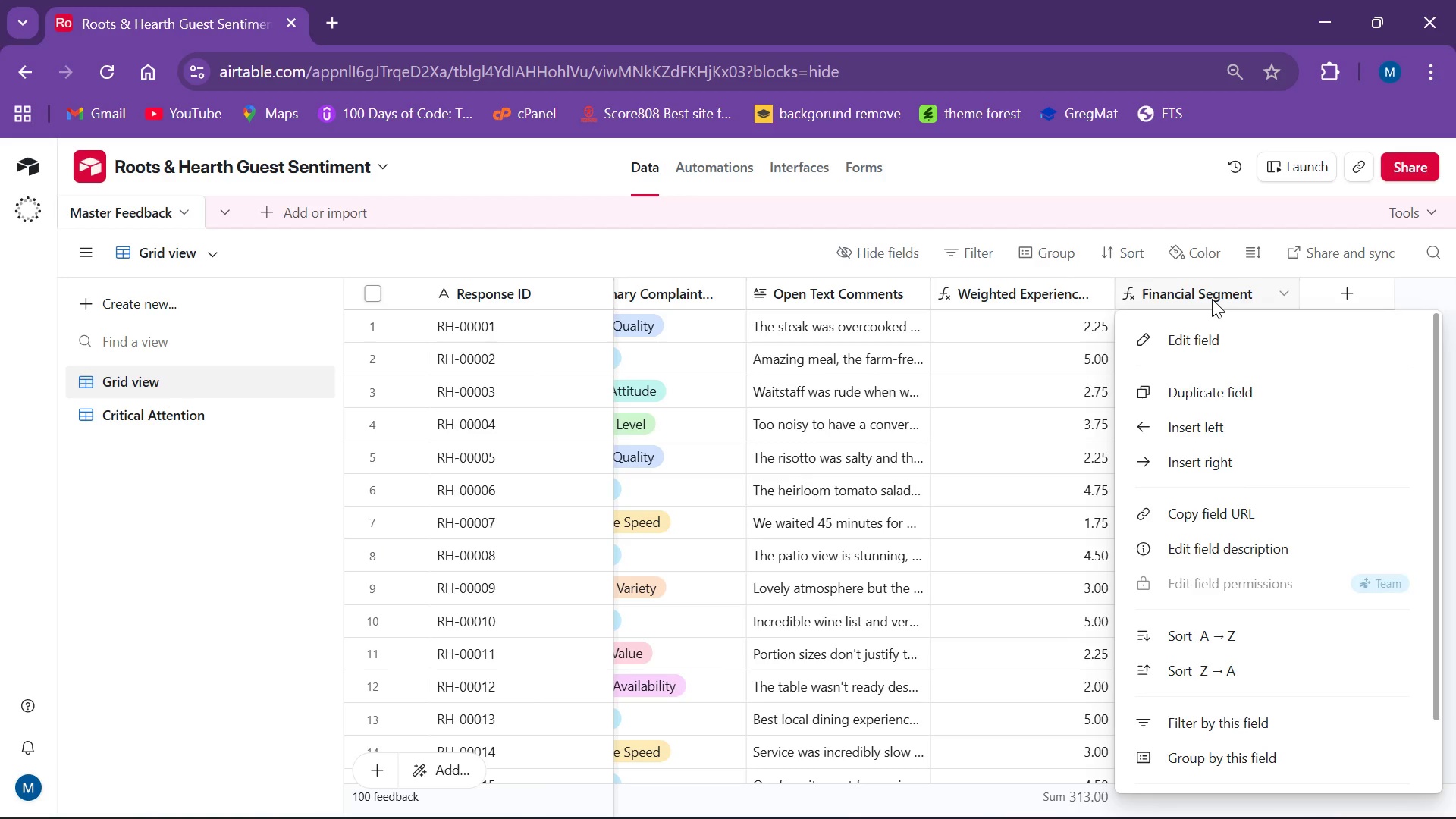 
triple_click([1212, 299])
 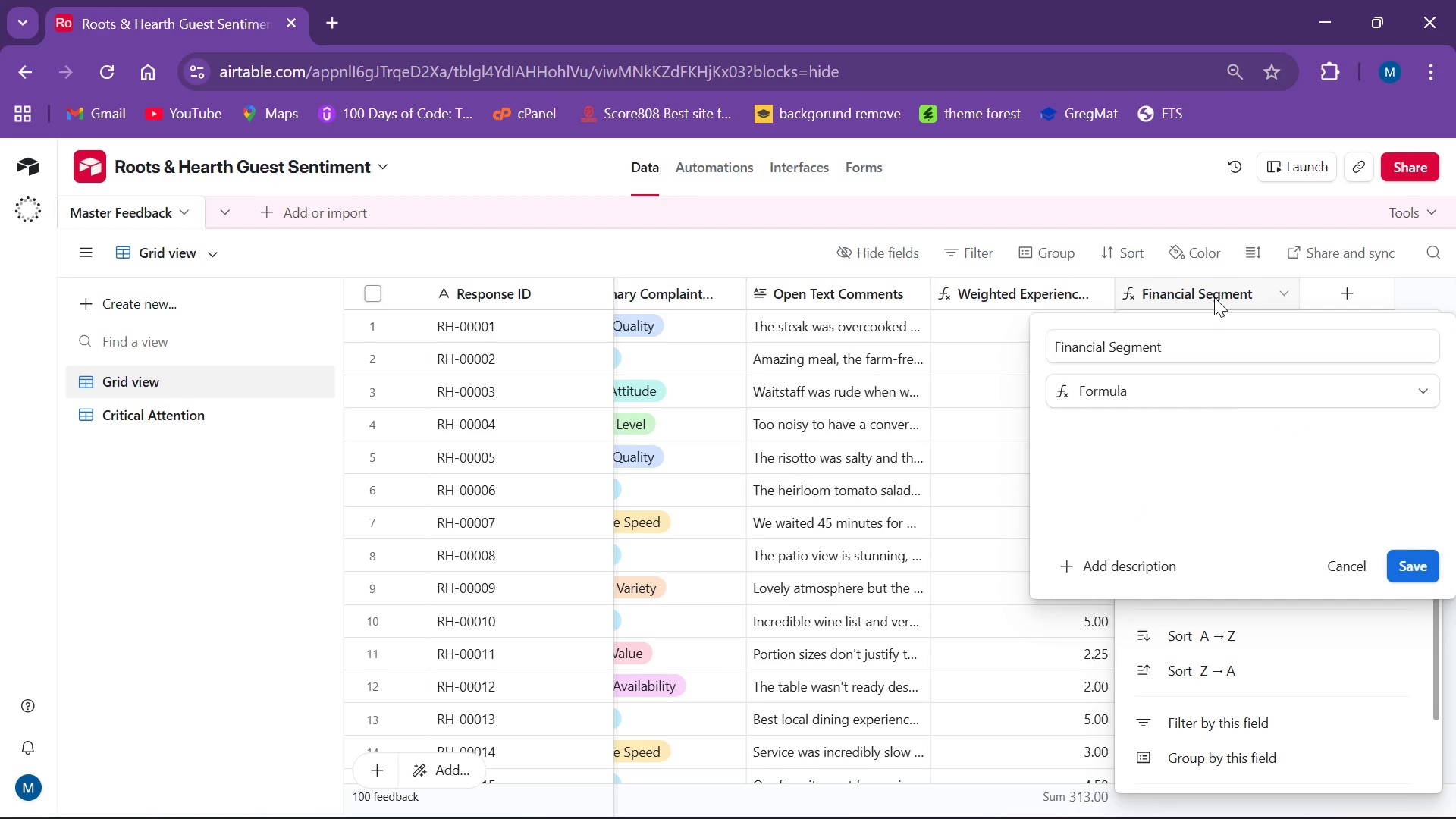 
triple_click([1214, 297])
 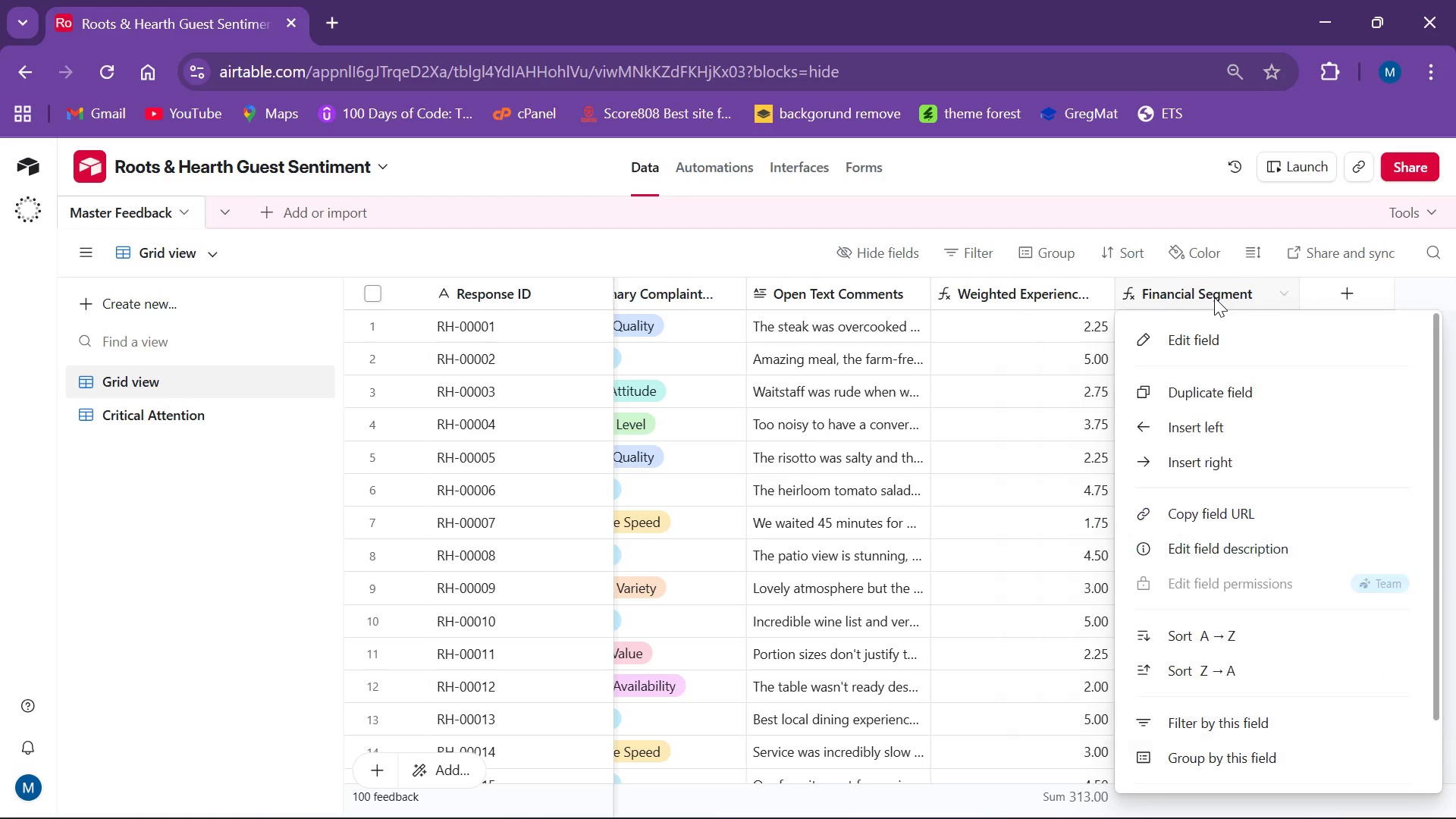 
triple_click([1214, 297])
 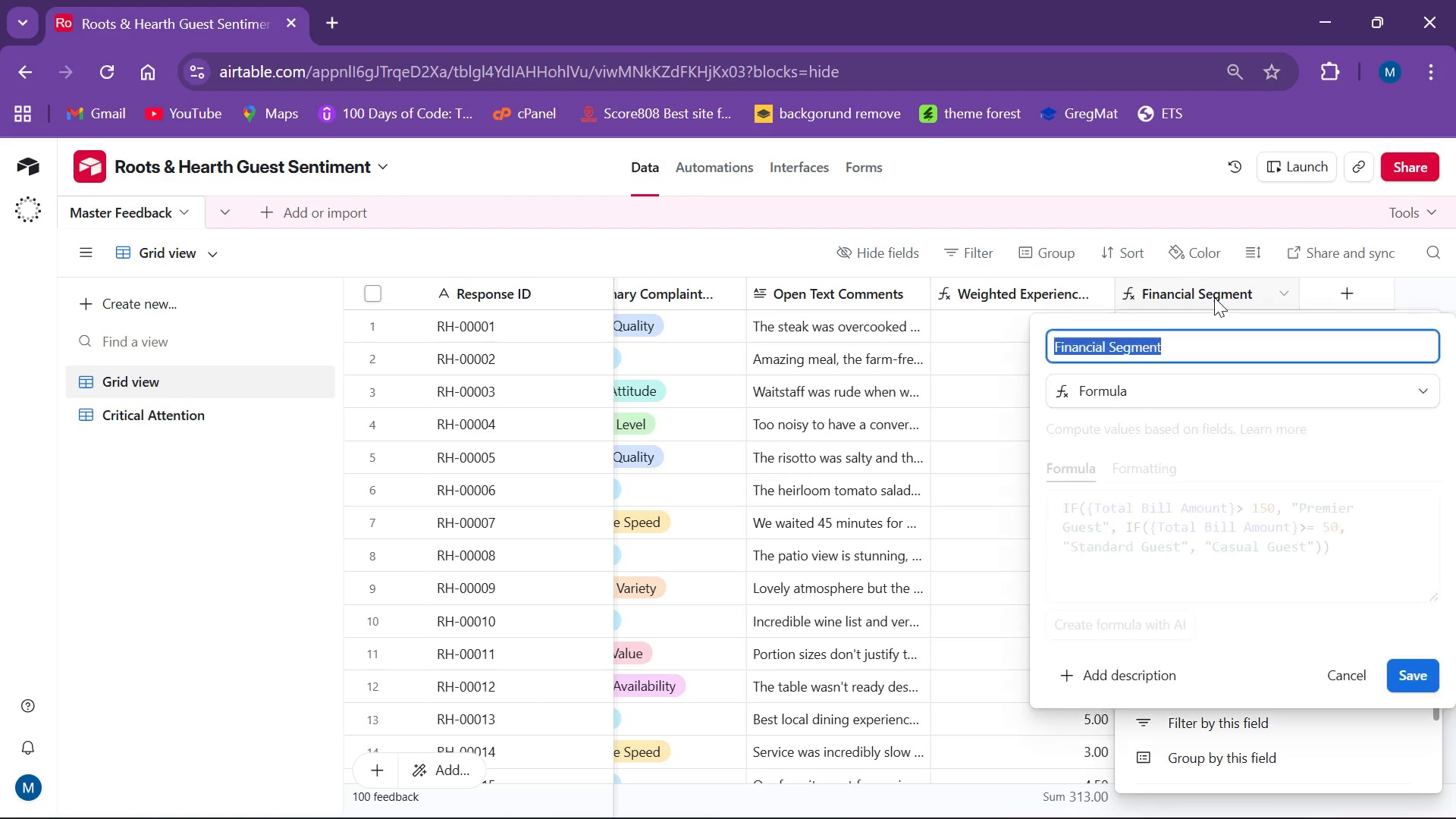 
triple_click([1214, 297])
 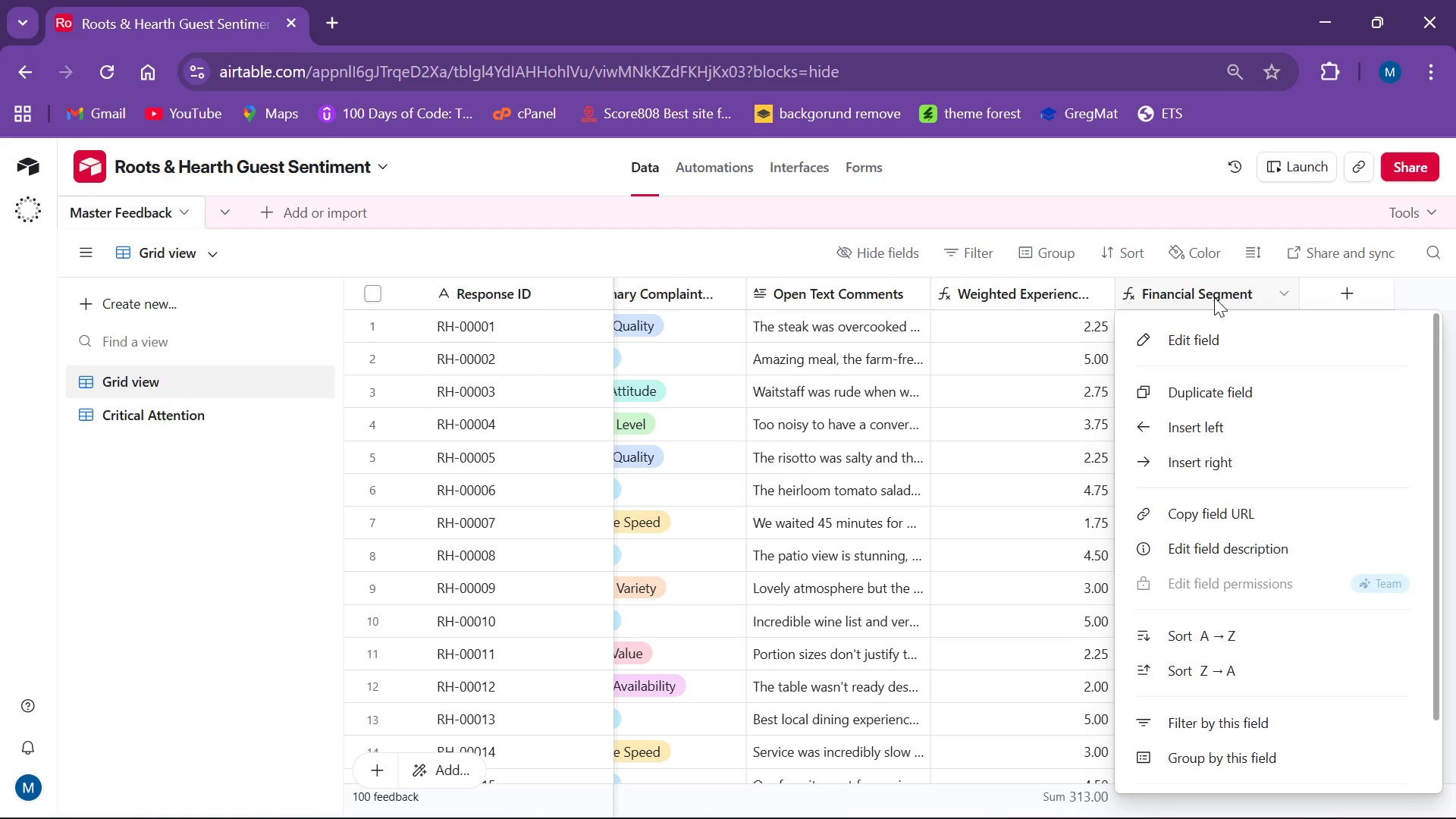 
triple_click([1214, 297])
 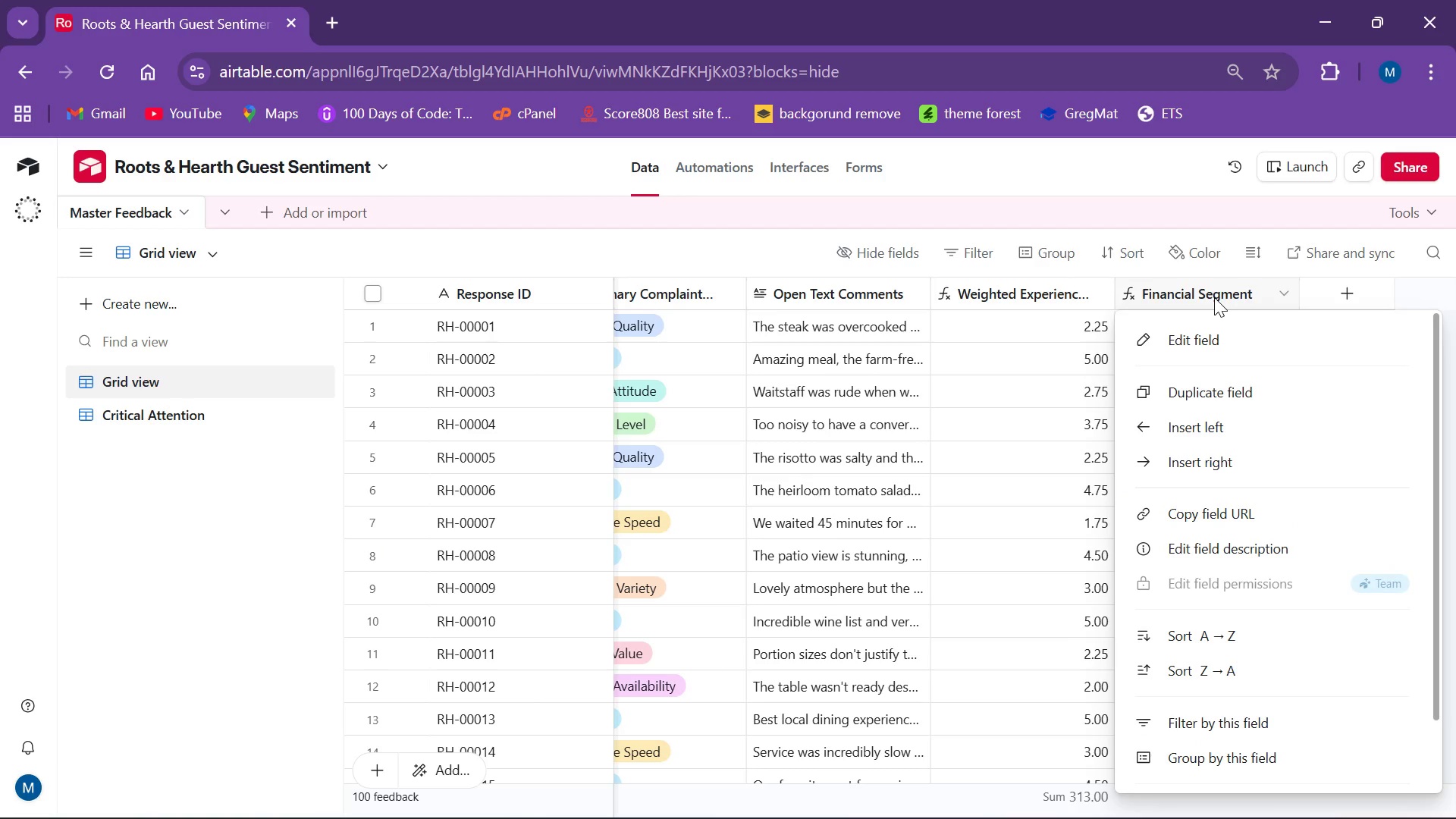 
triple_click([1214, 297])
 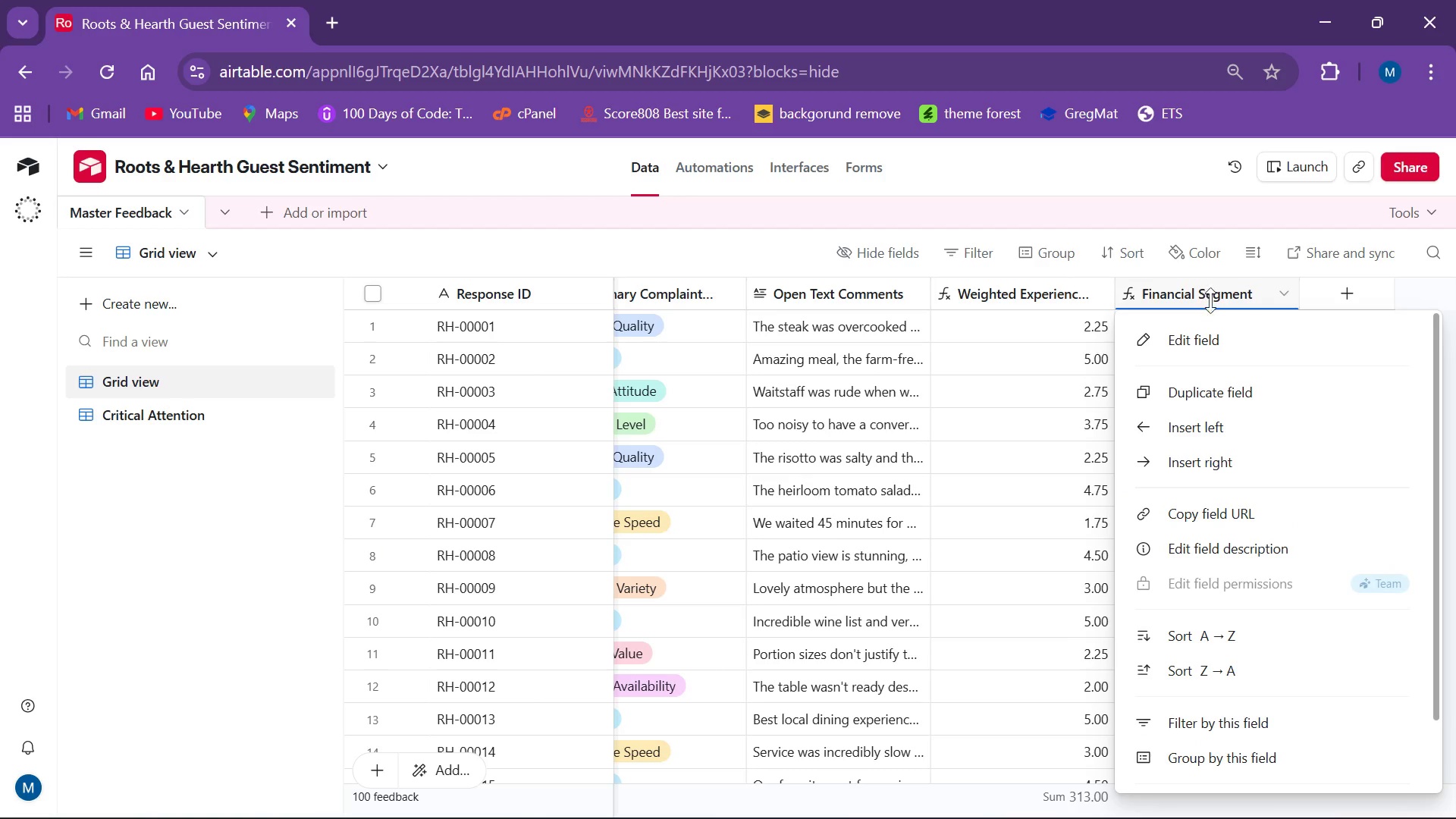 
double_click([1211, 300])
 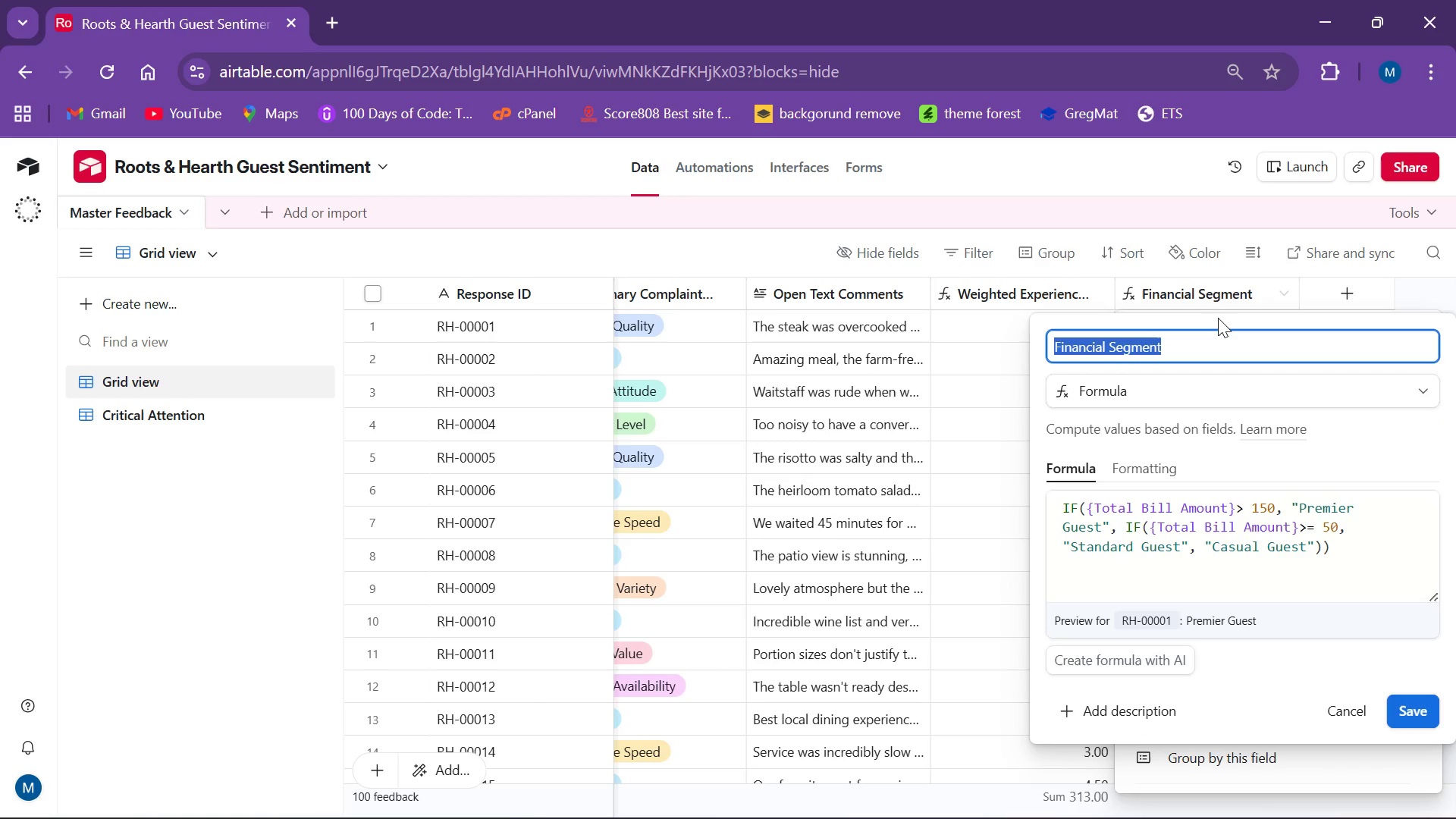 
wait(6.03)
 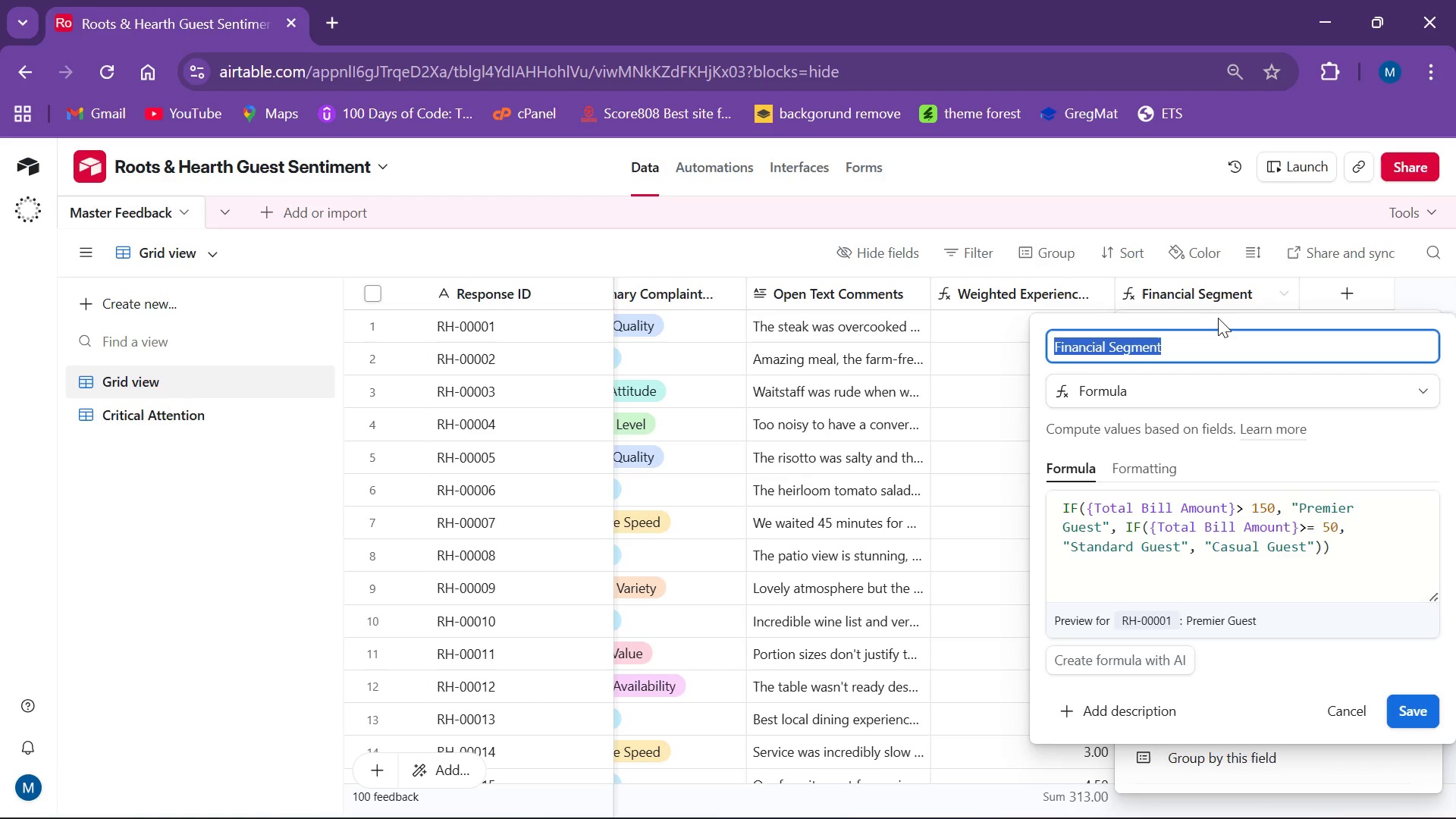 
type(Guest Segmentation)
 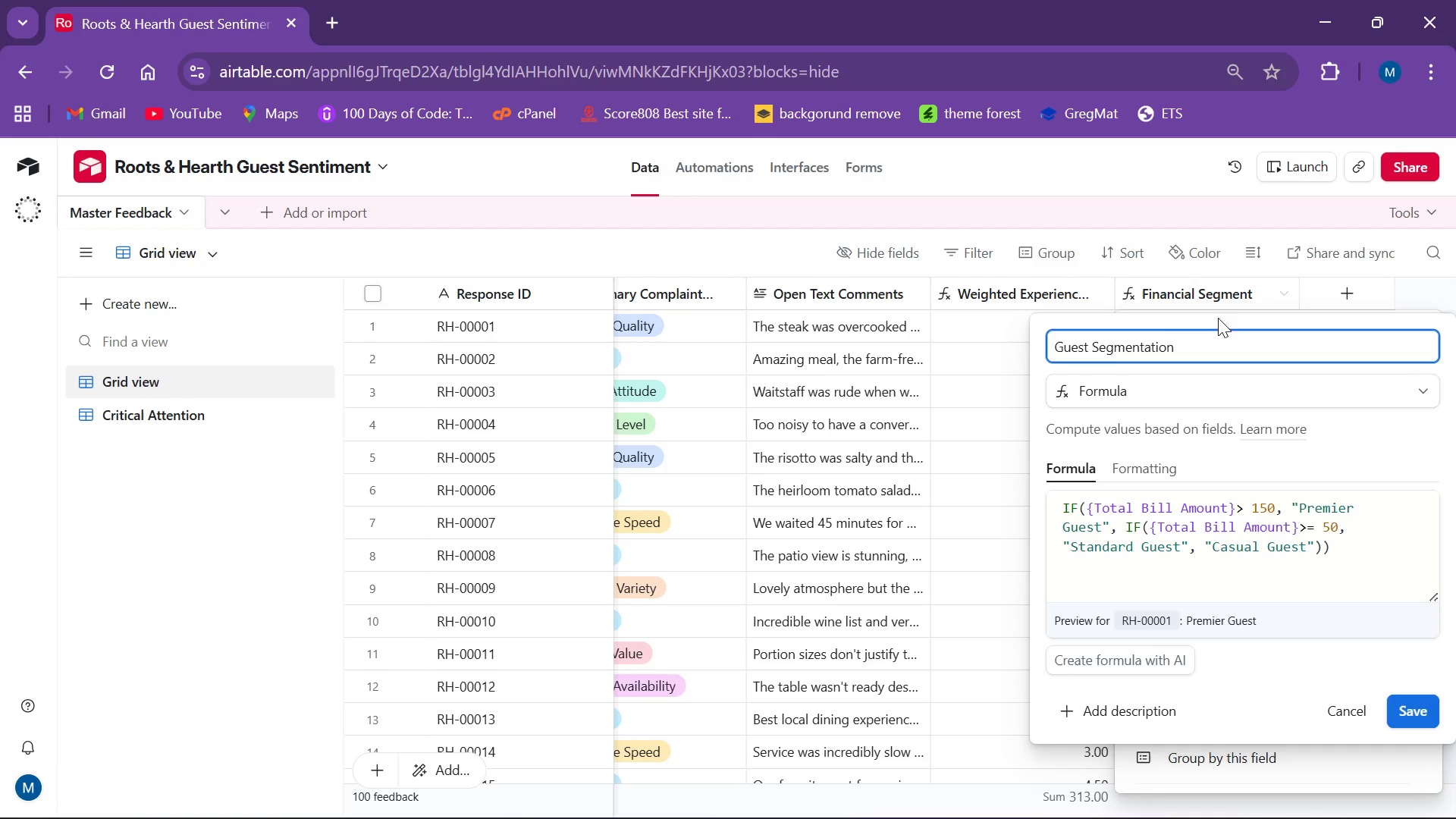 
key(Enter)
 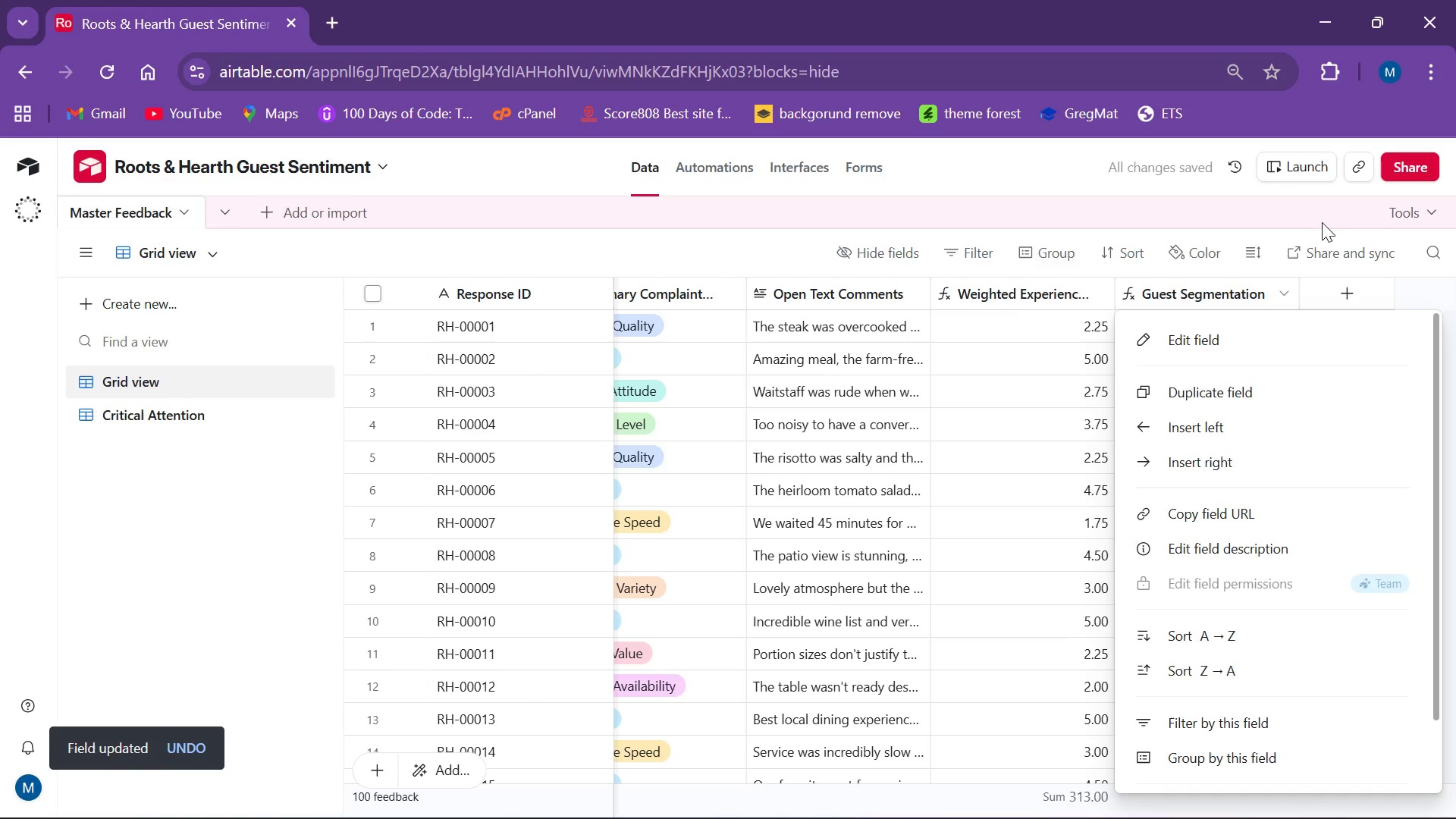 
left_click([230, 541])
 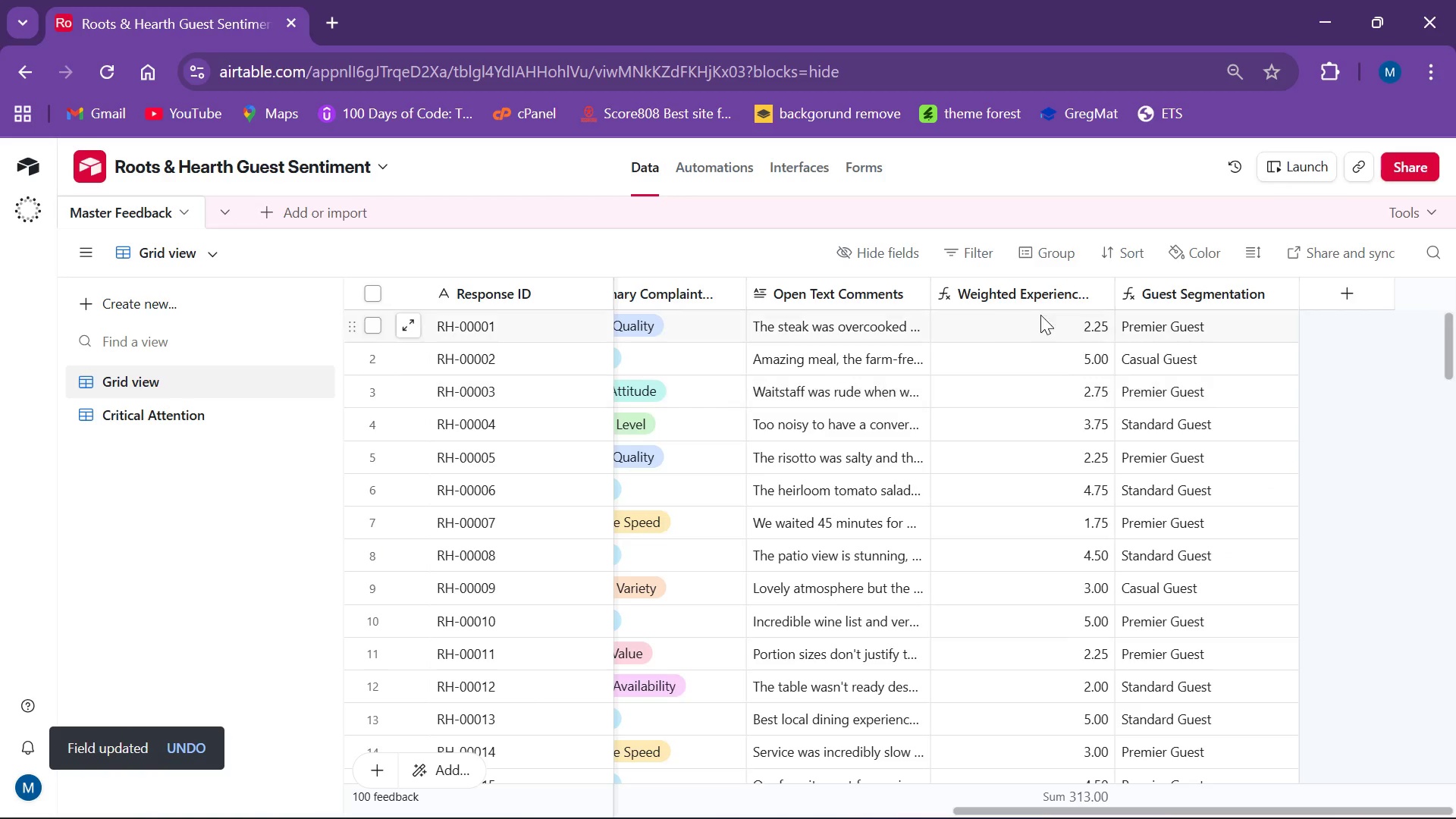 
left_click([190, 416])
 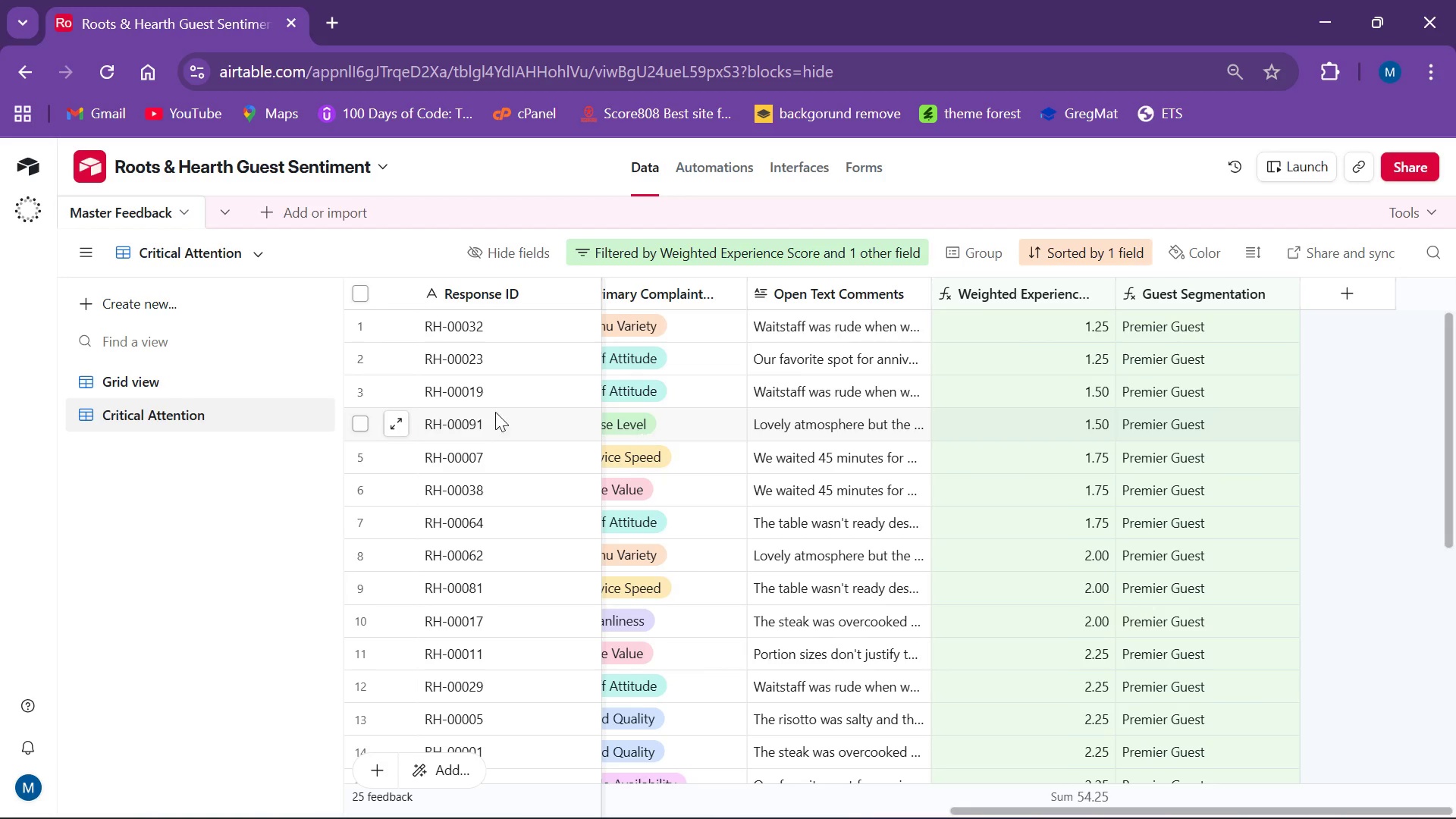 
left_click([175, 378])
 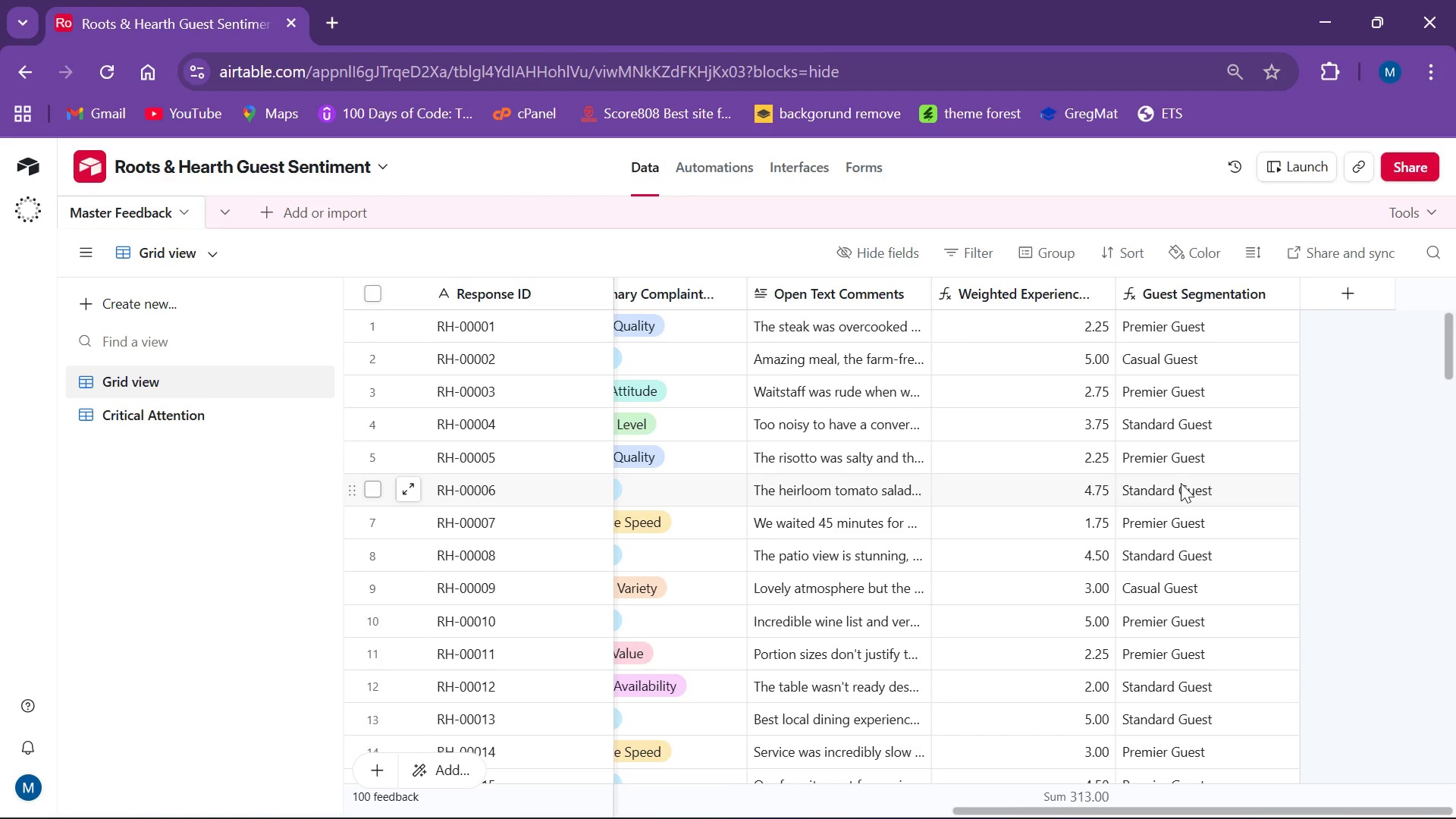 
wait(7.53)
 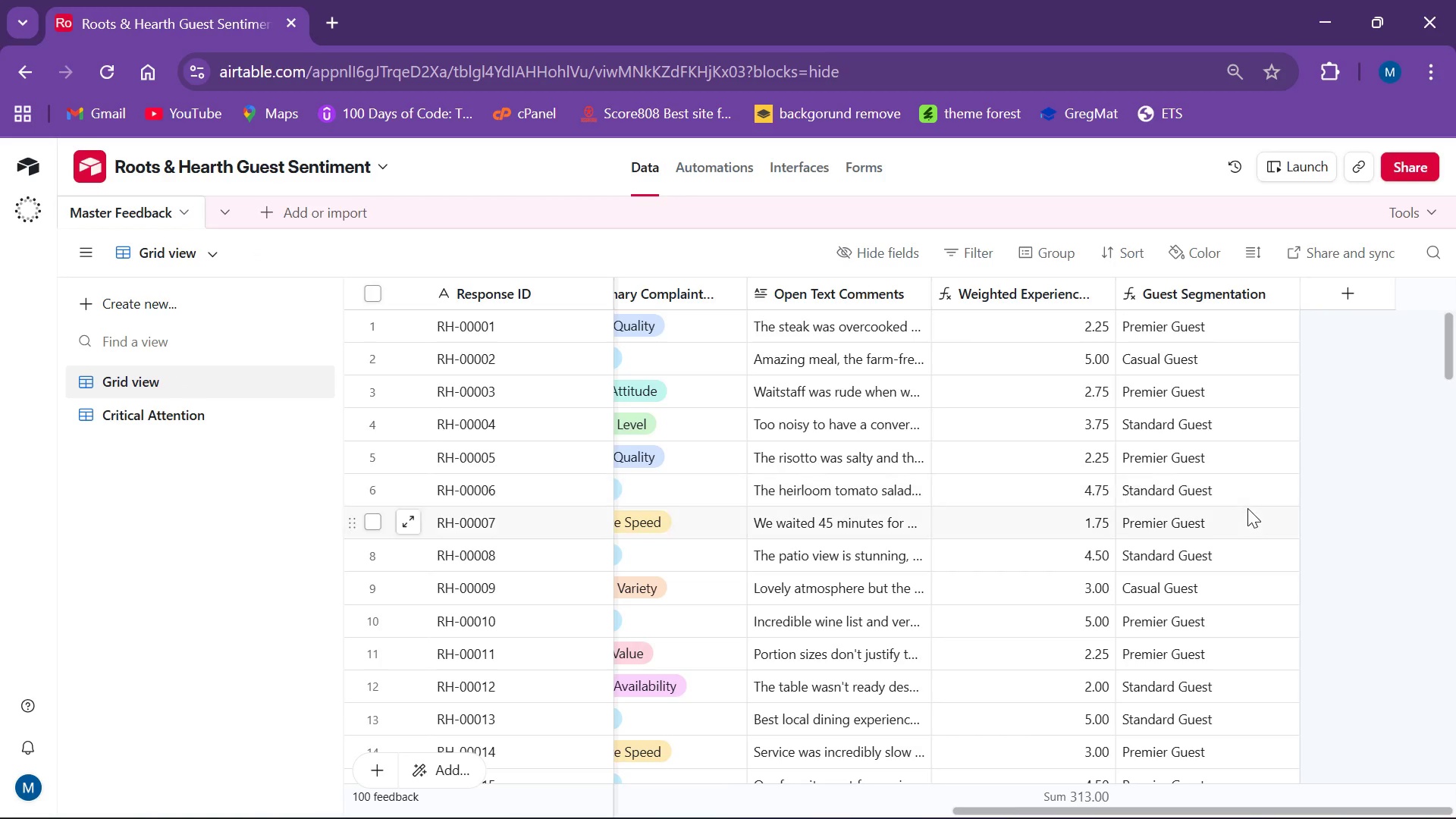 
left_click([1345, 297])
 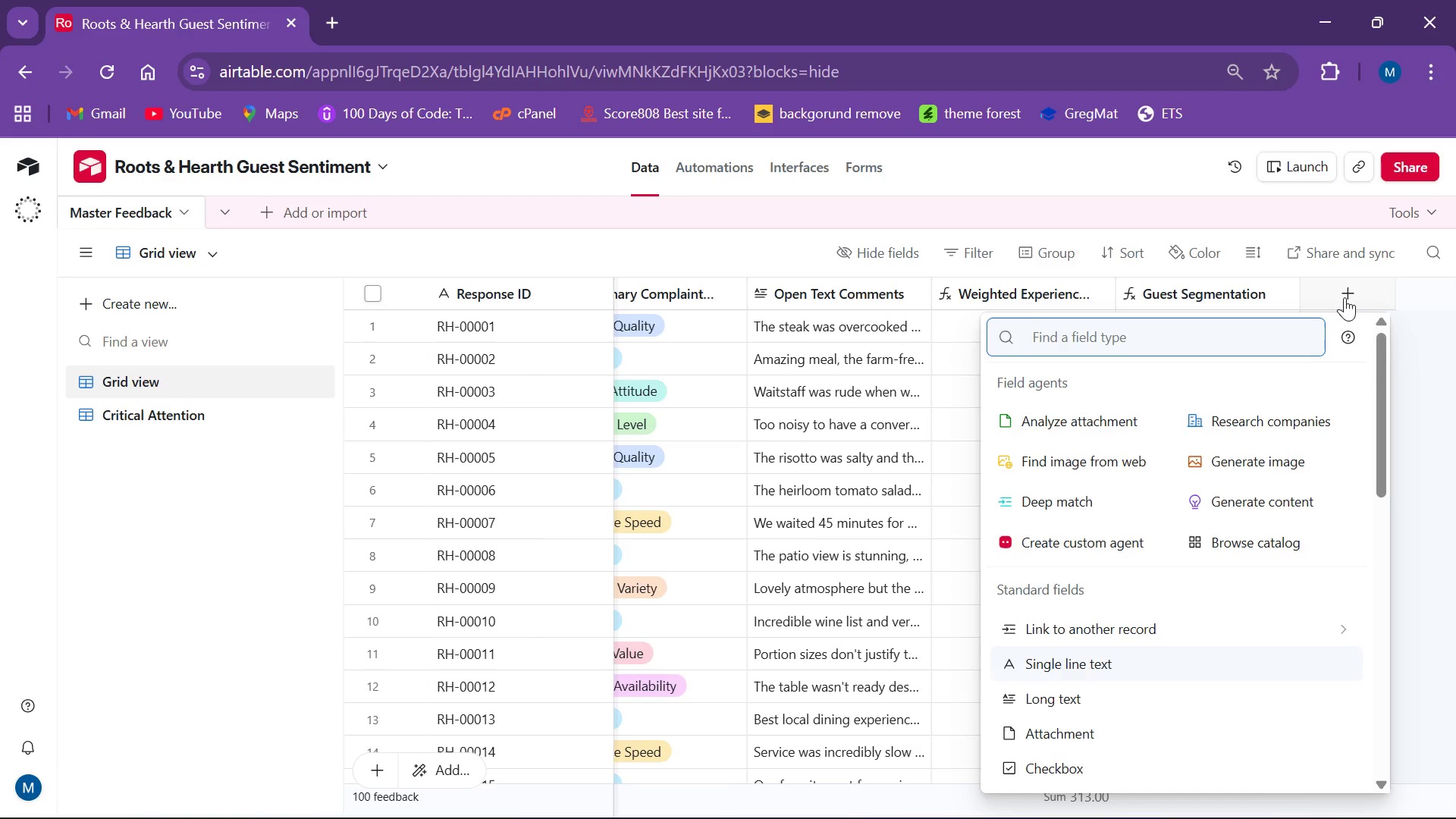 
type(WES (Scaled)
key(Backspace)
key(Backspace)
type(ed()
key(Backspace)
type())
 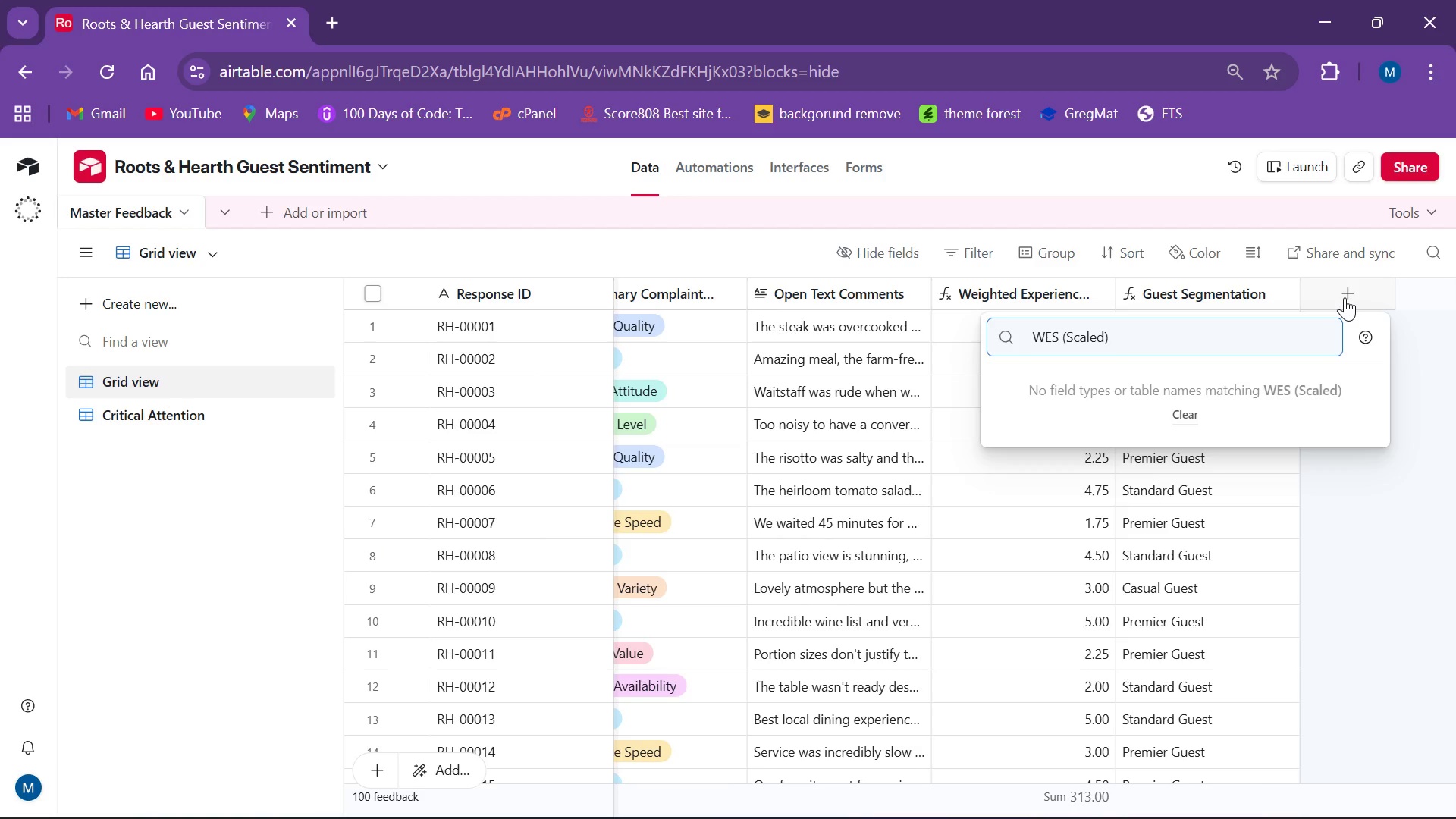 
hold_key(key=Backspace, duration=0.94)
 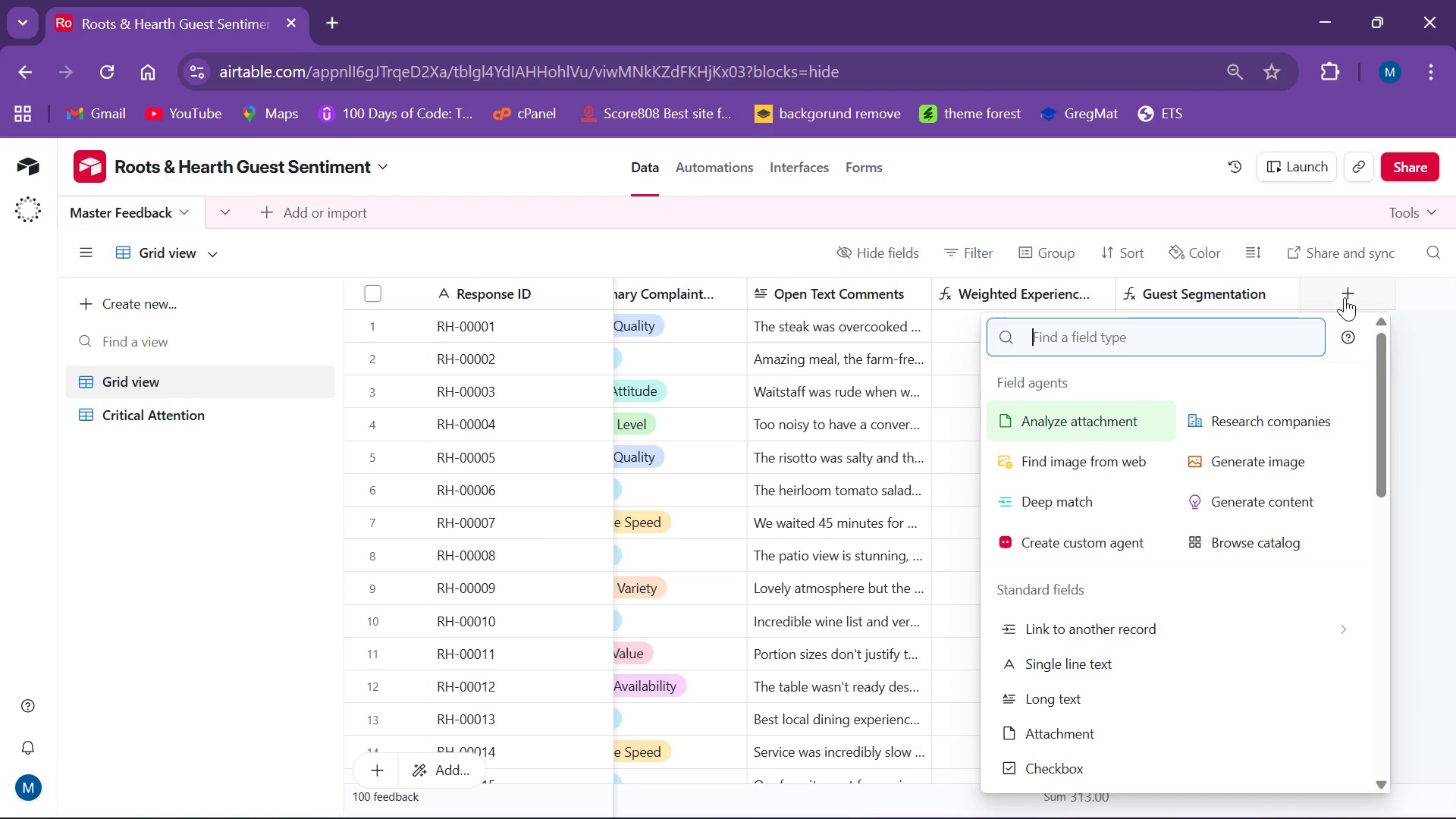 
type(For)
 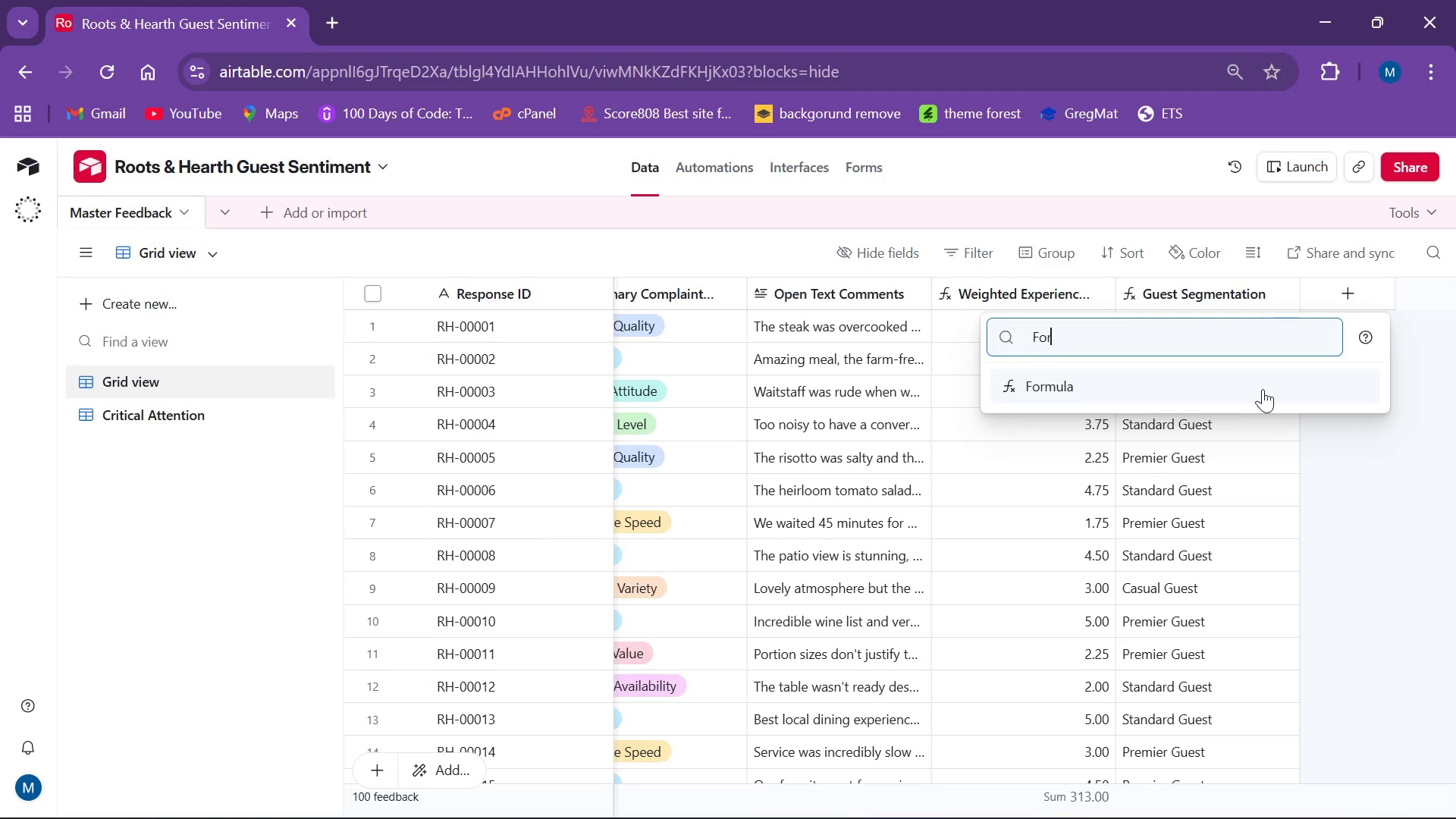 
left_click([1261, 391])
 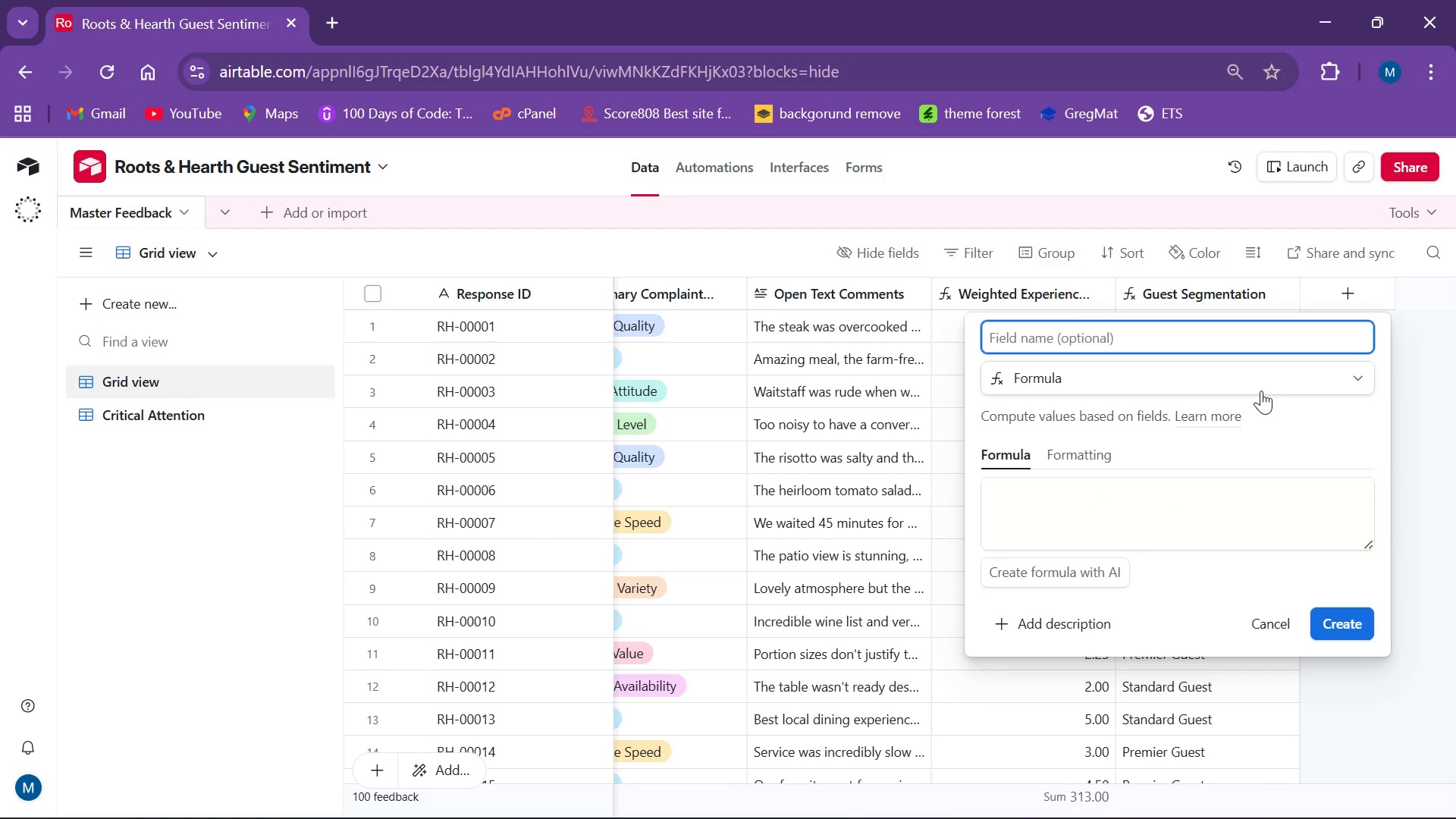 
type(WES (Segmentation))
 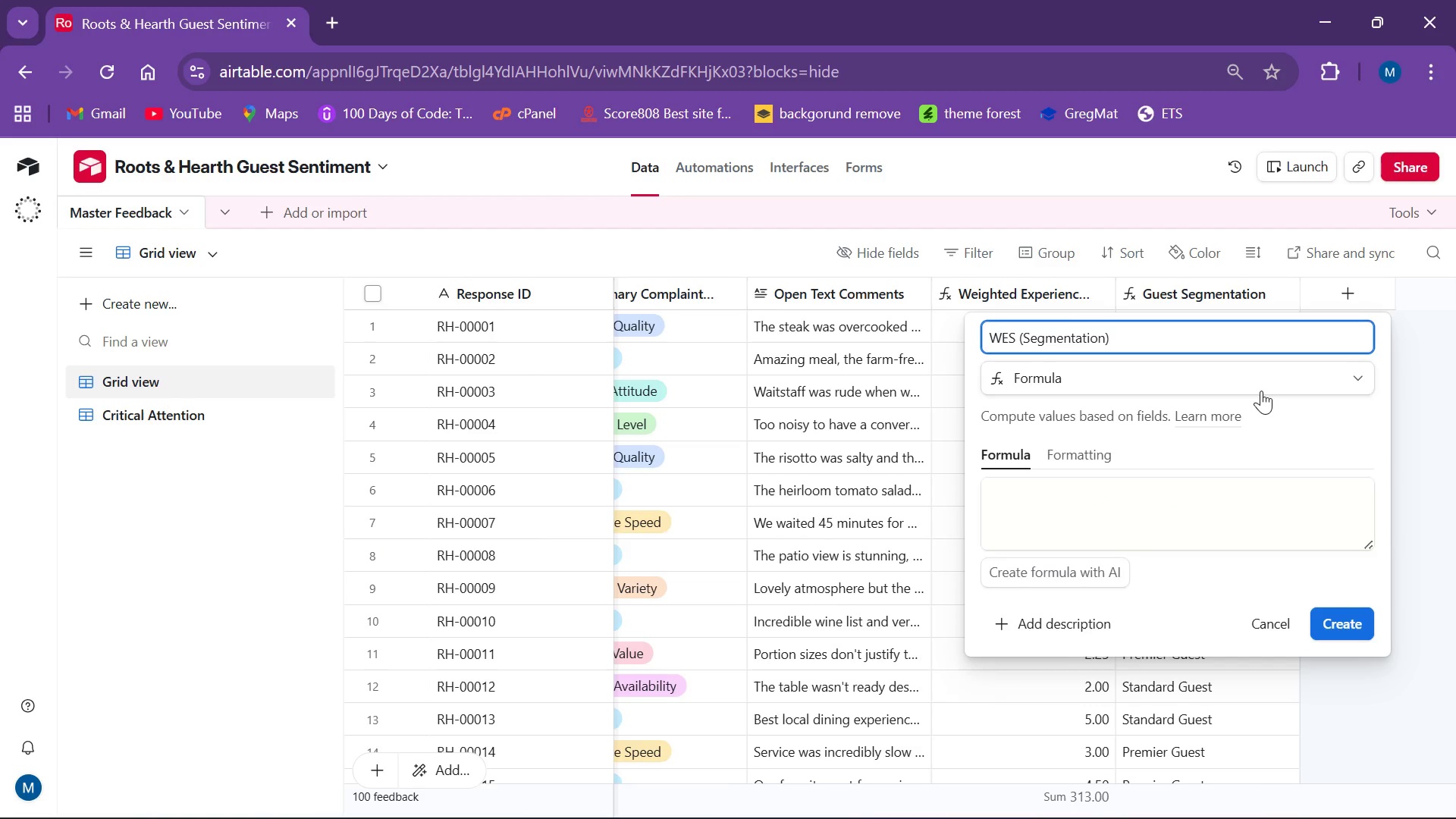 
left_click([1134, 491])
 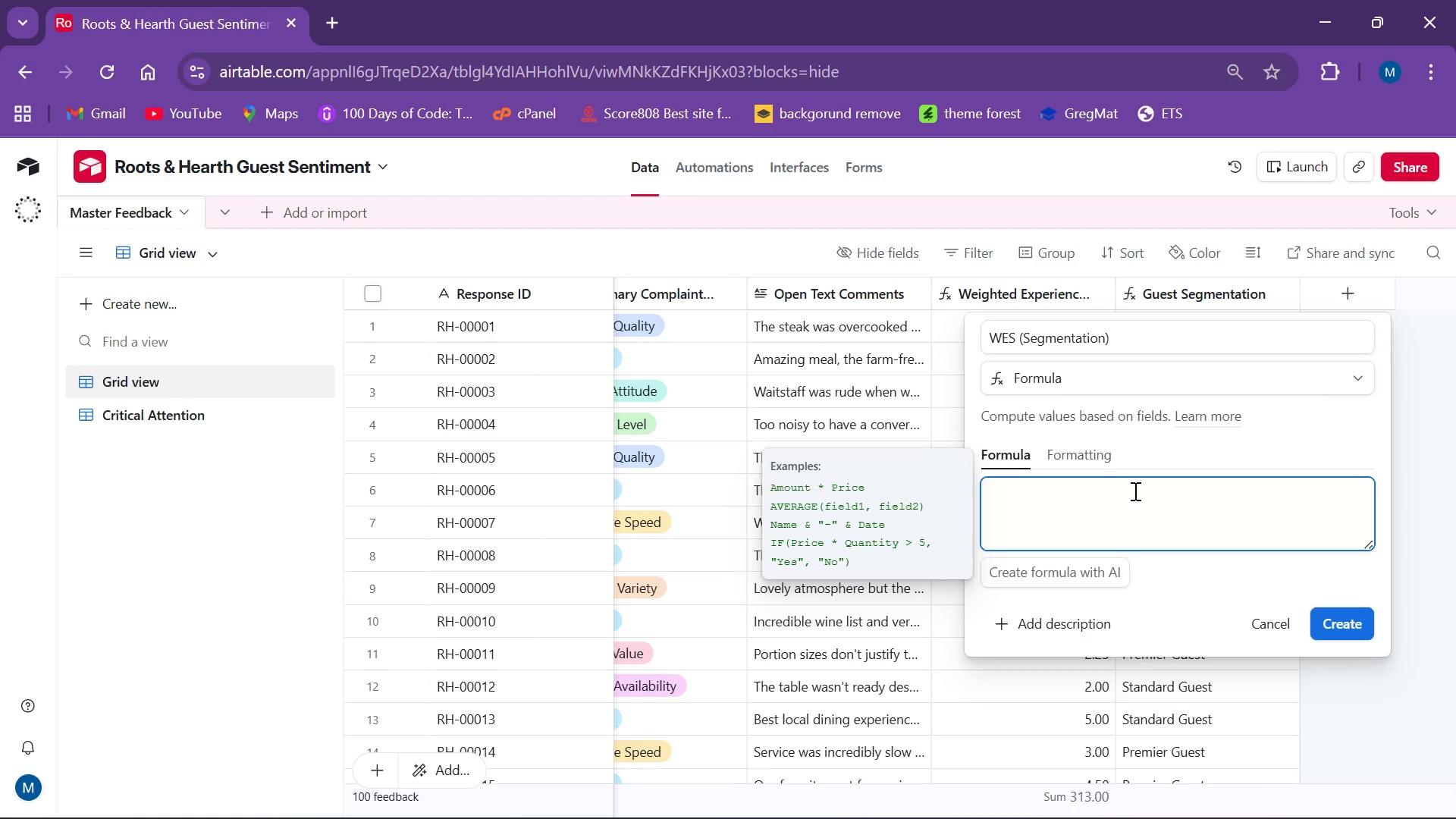 
type({Weig)
 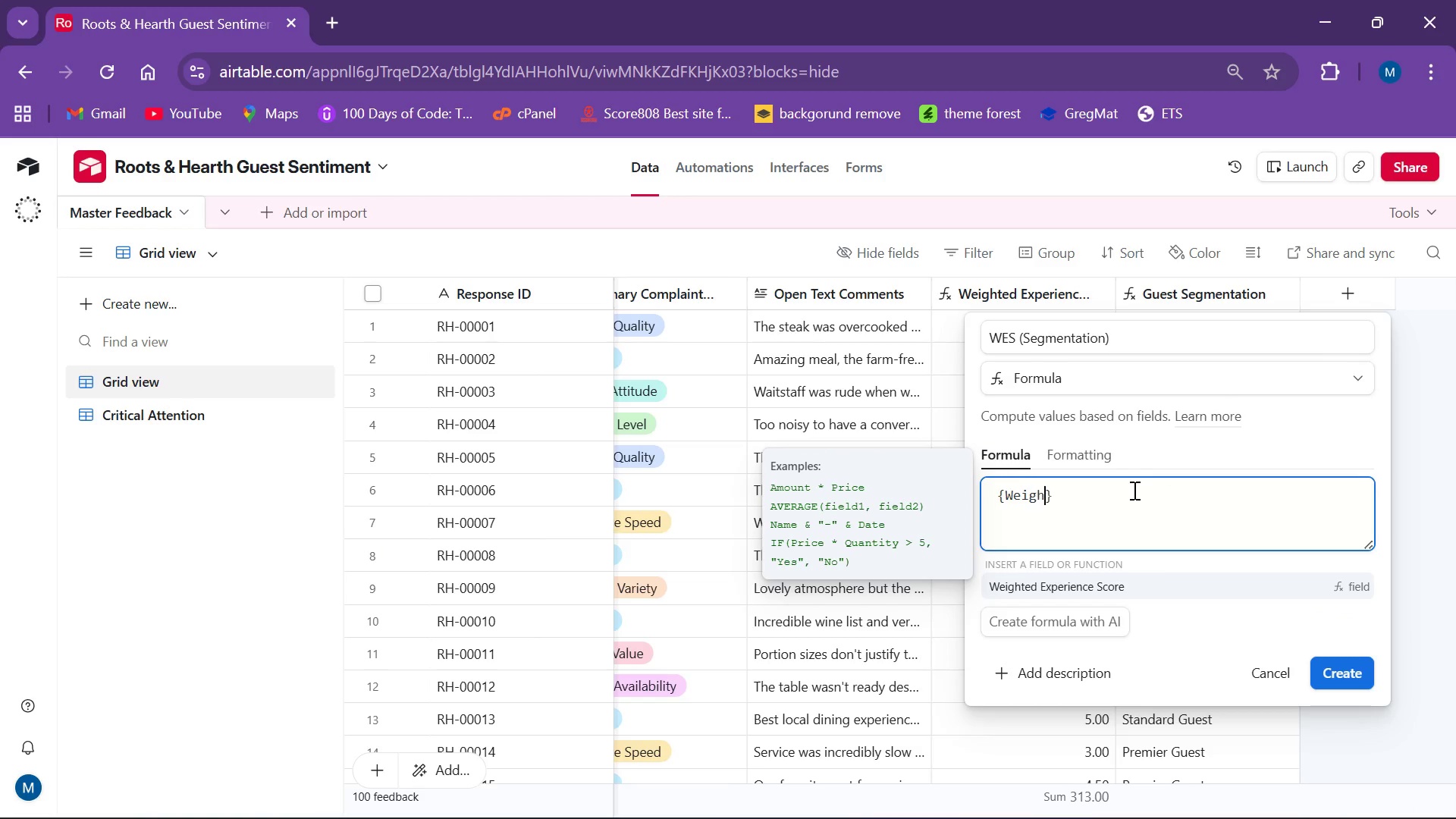 
type(htr)
key(Backspace)
type(ted)
key(Backspace)
key(Backspace)
key(Backspace)
type(ed Experiece)
 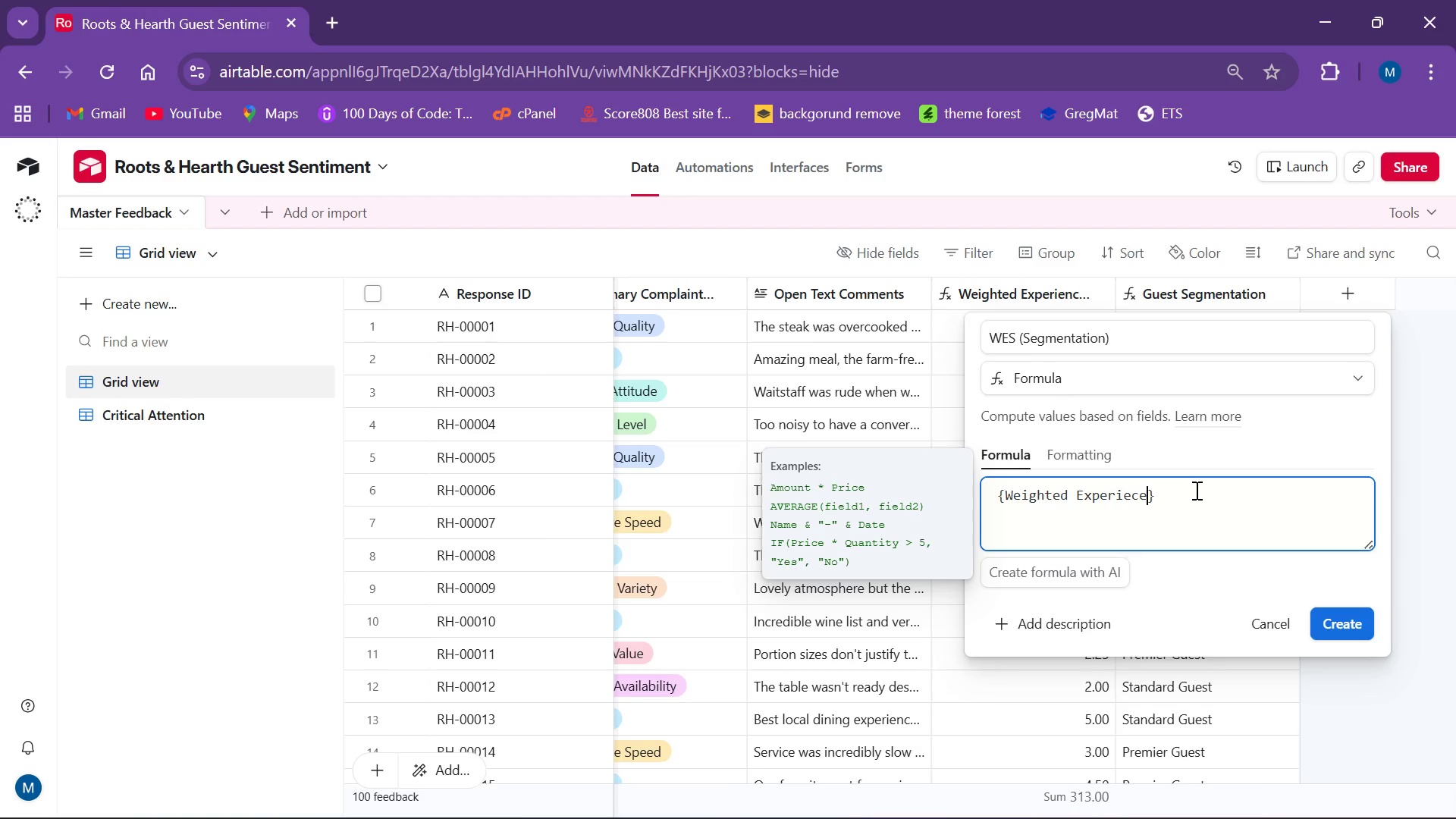 
key(Backspace)
key(Backspace)
type(nce)
 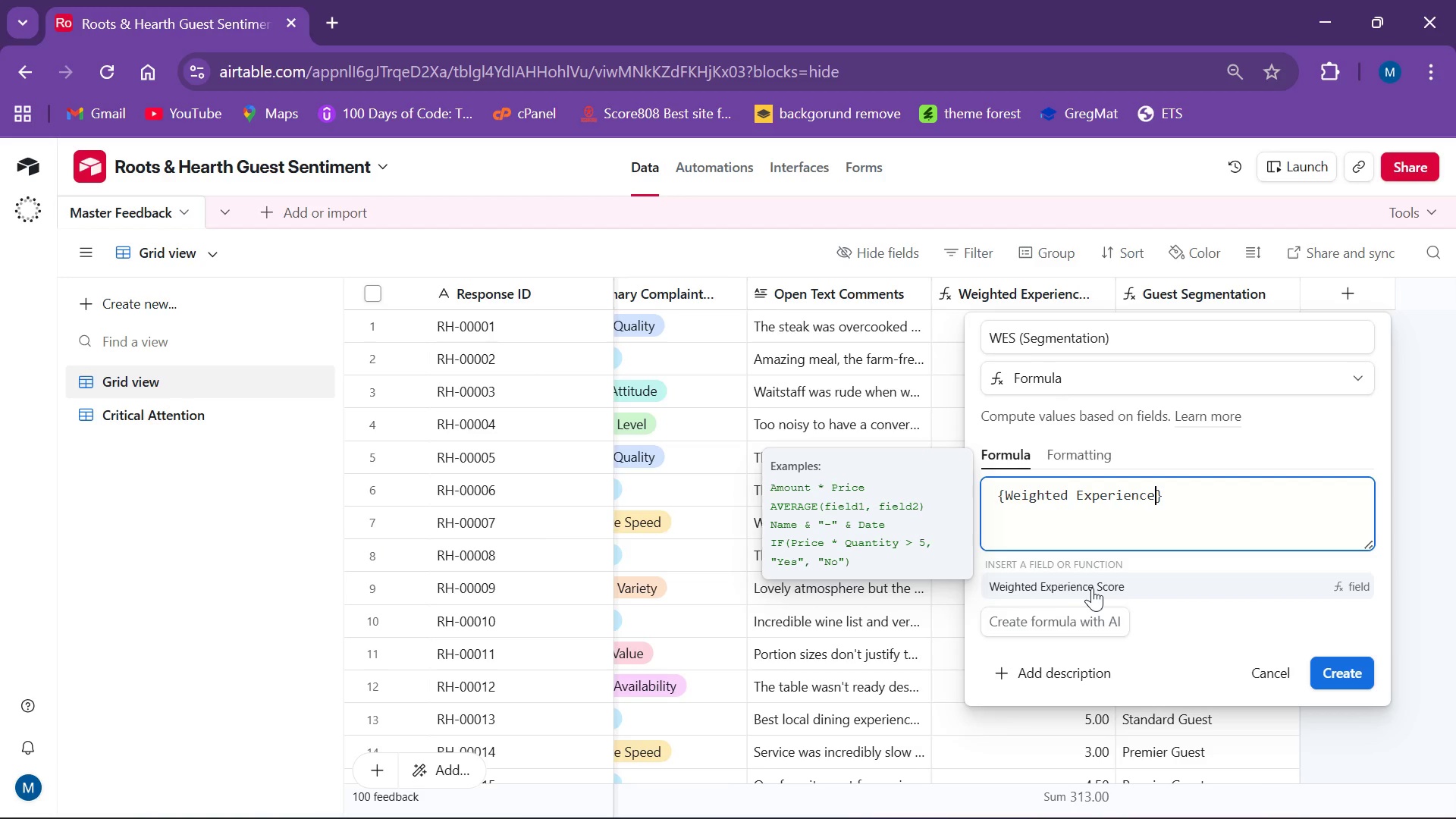 
left_click([1092, 588])
 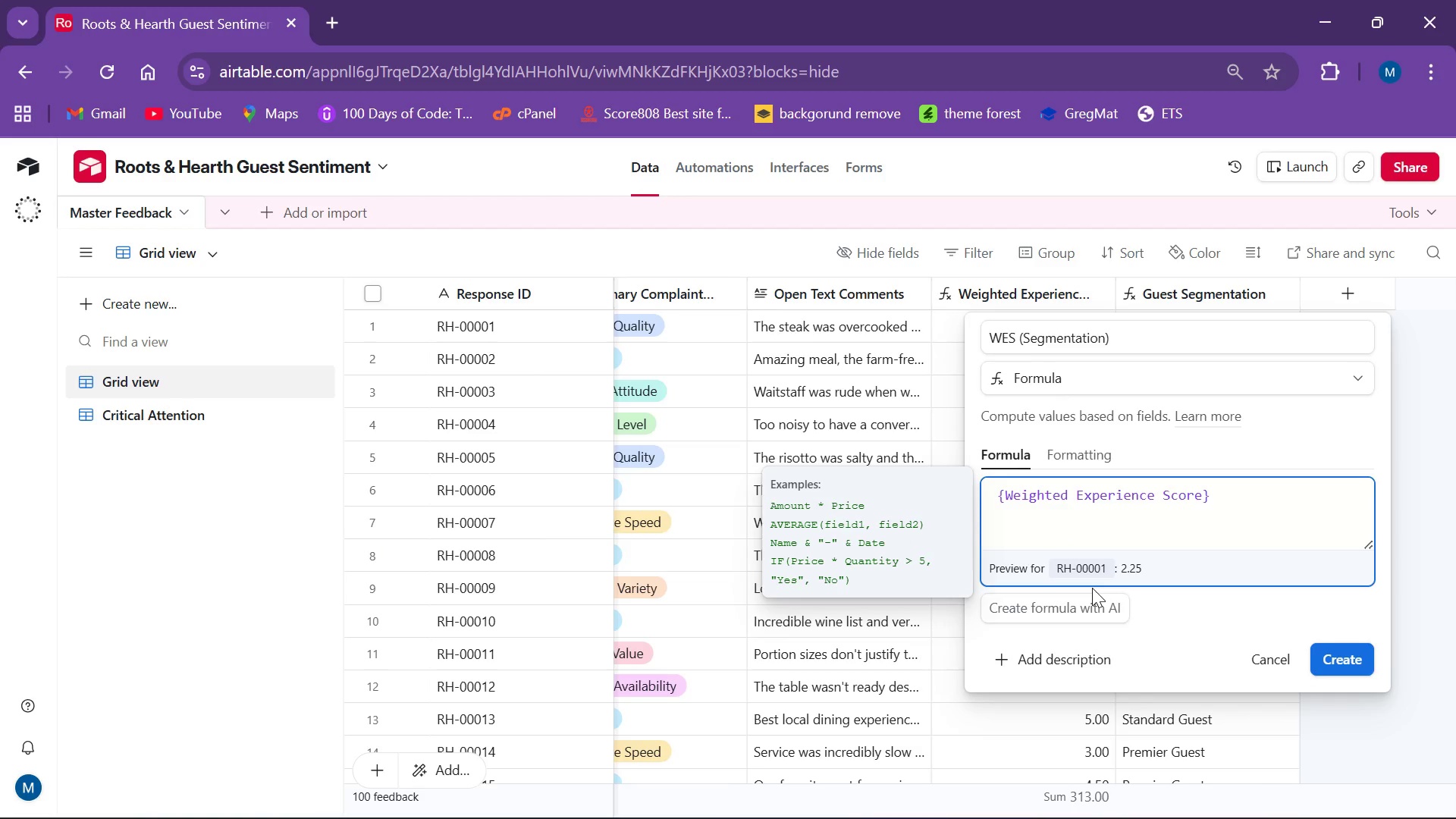 
wait(11.64)
 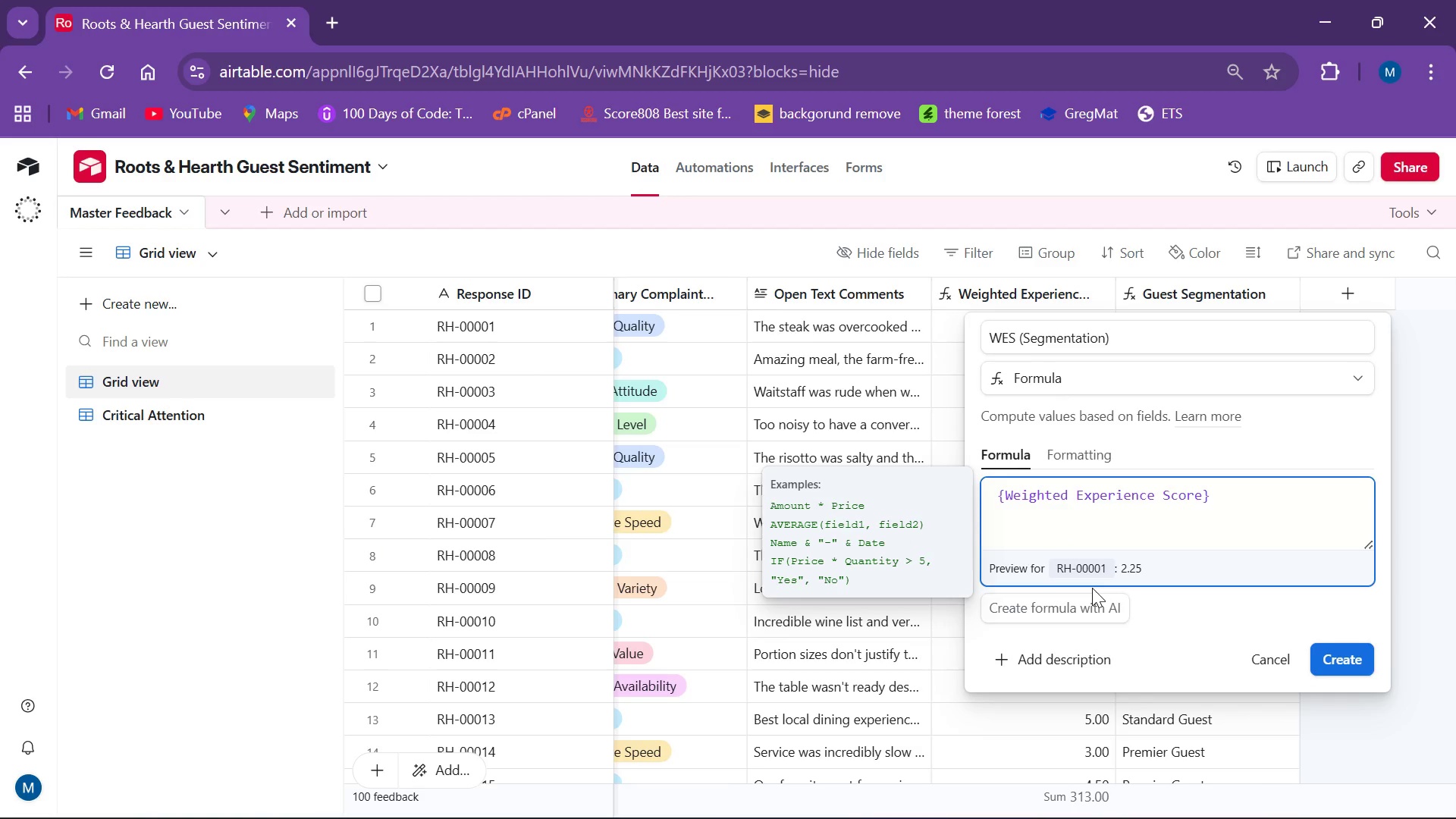 
type( * 50)
 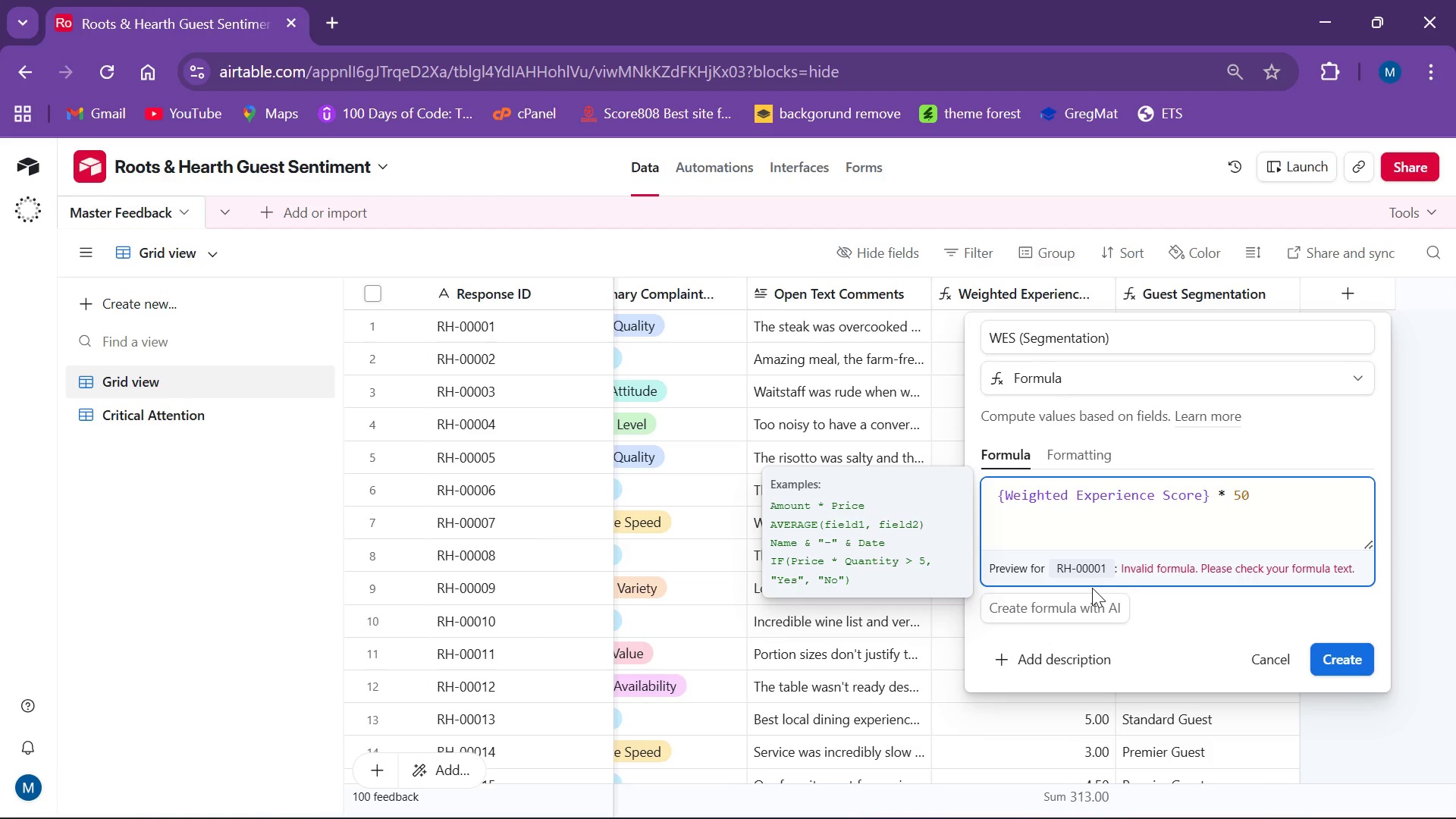 
wait(6.7)
 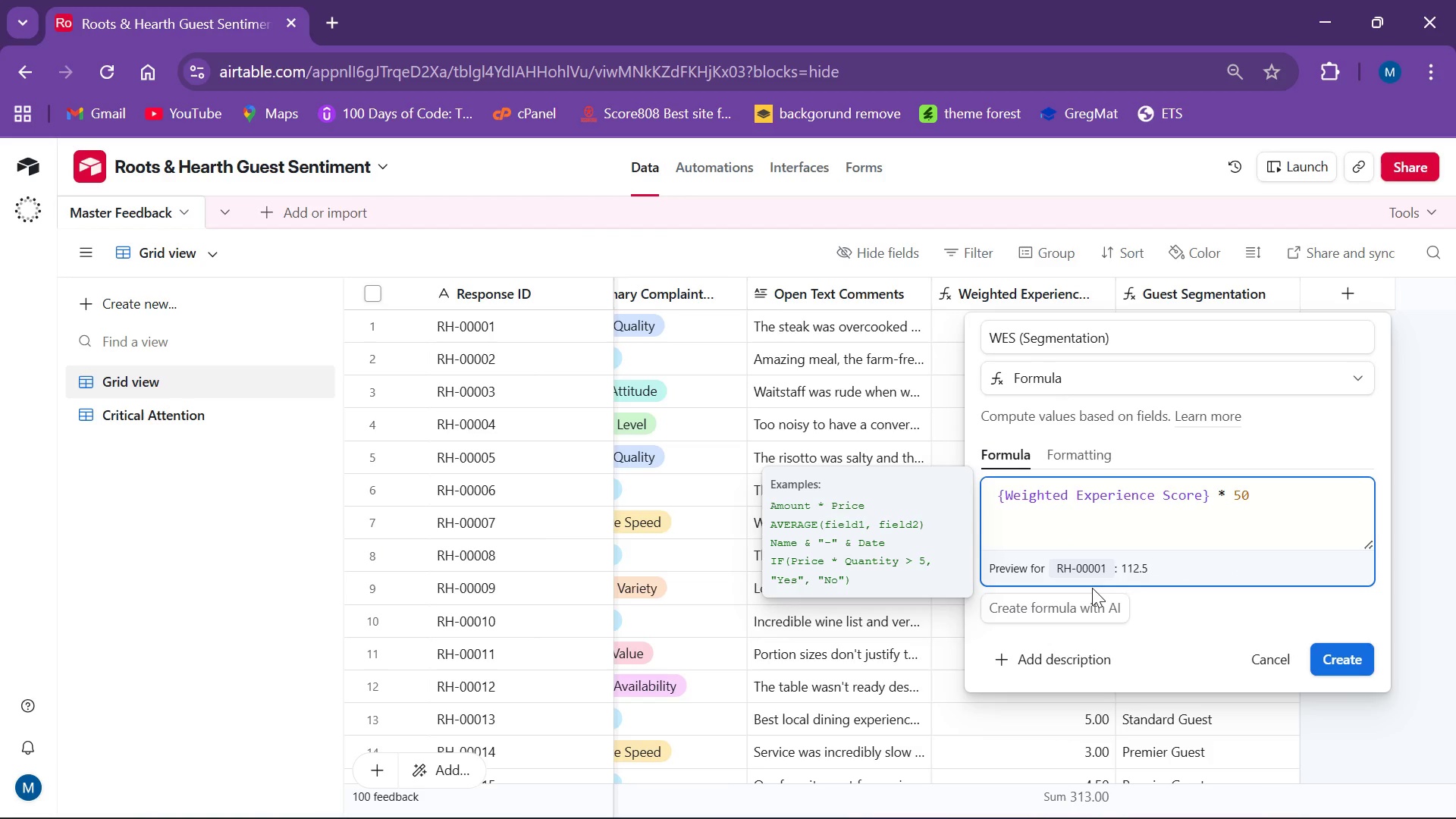 
left_click([1345, 654])
 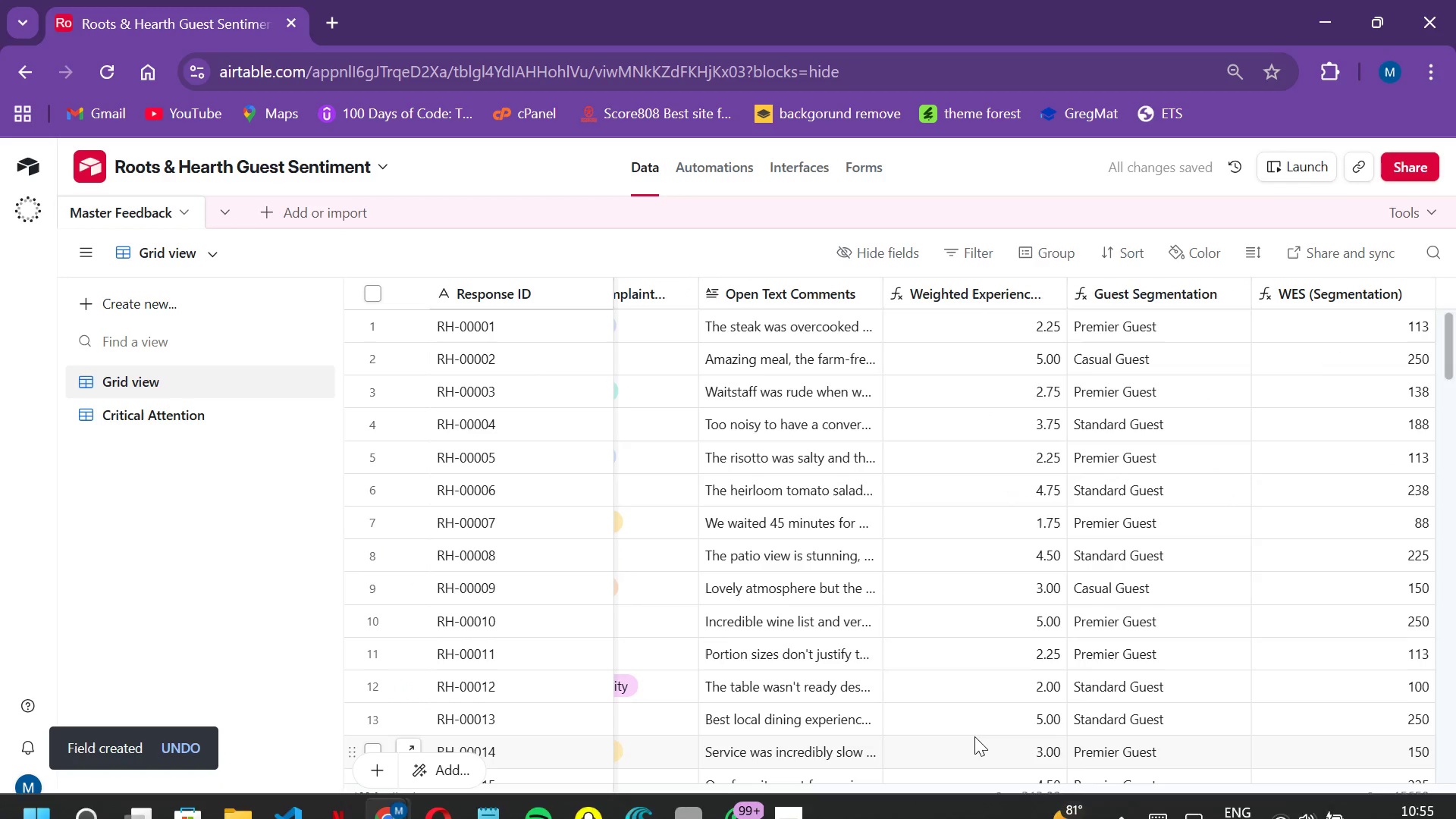 
wait(6.66)
 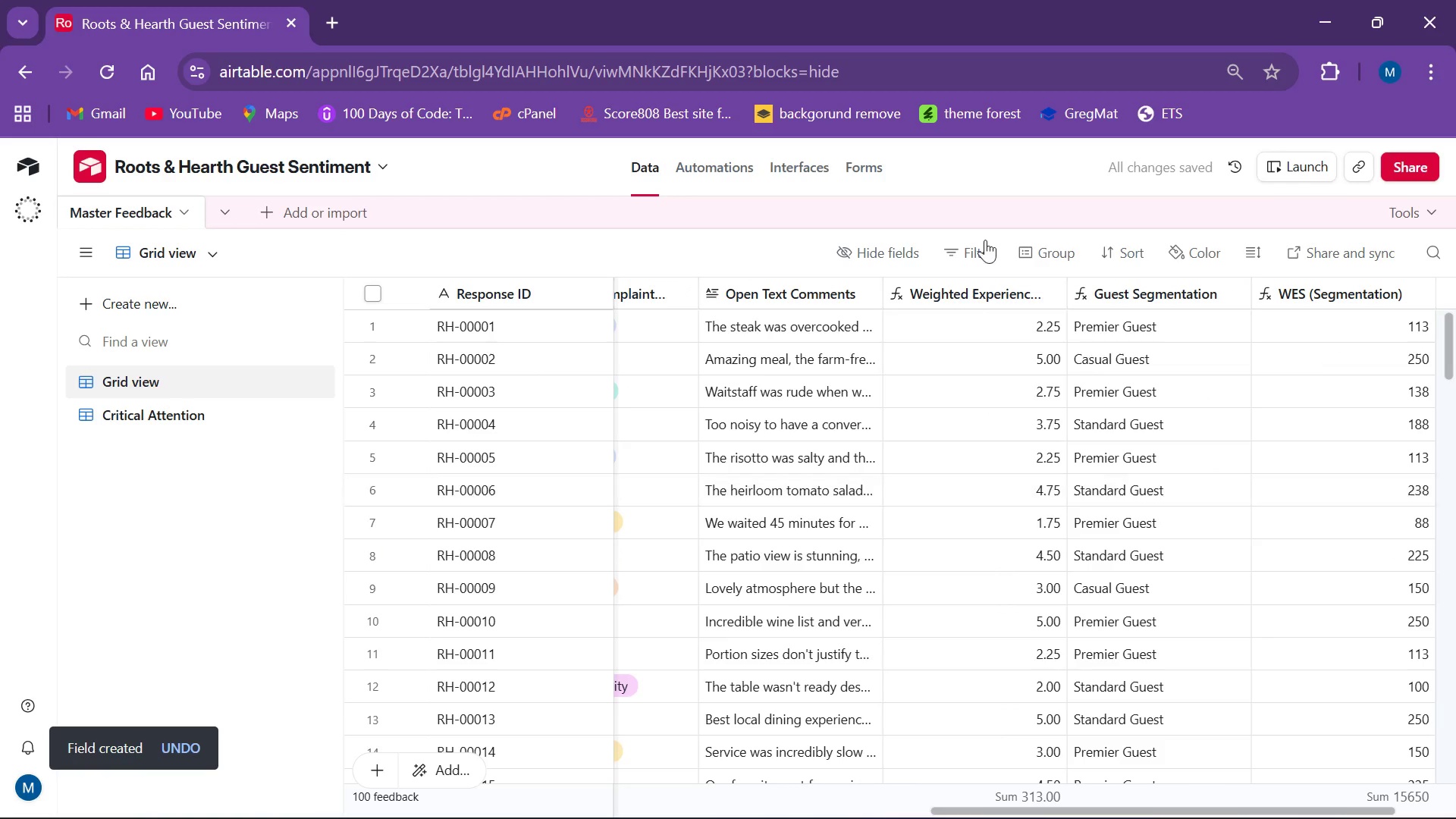 
left_click_drag(start_coordinate=[1018, 813], to_coordinate=[1216, 818])
 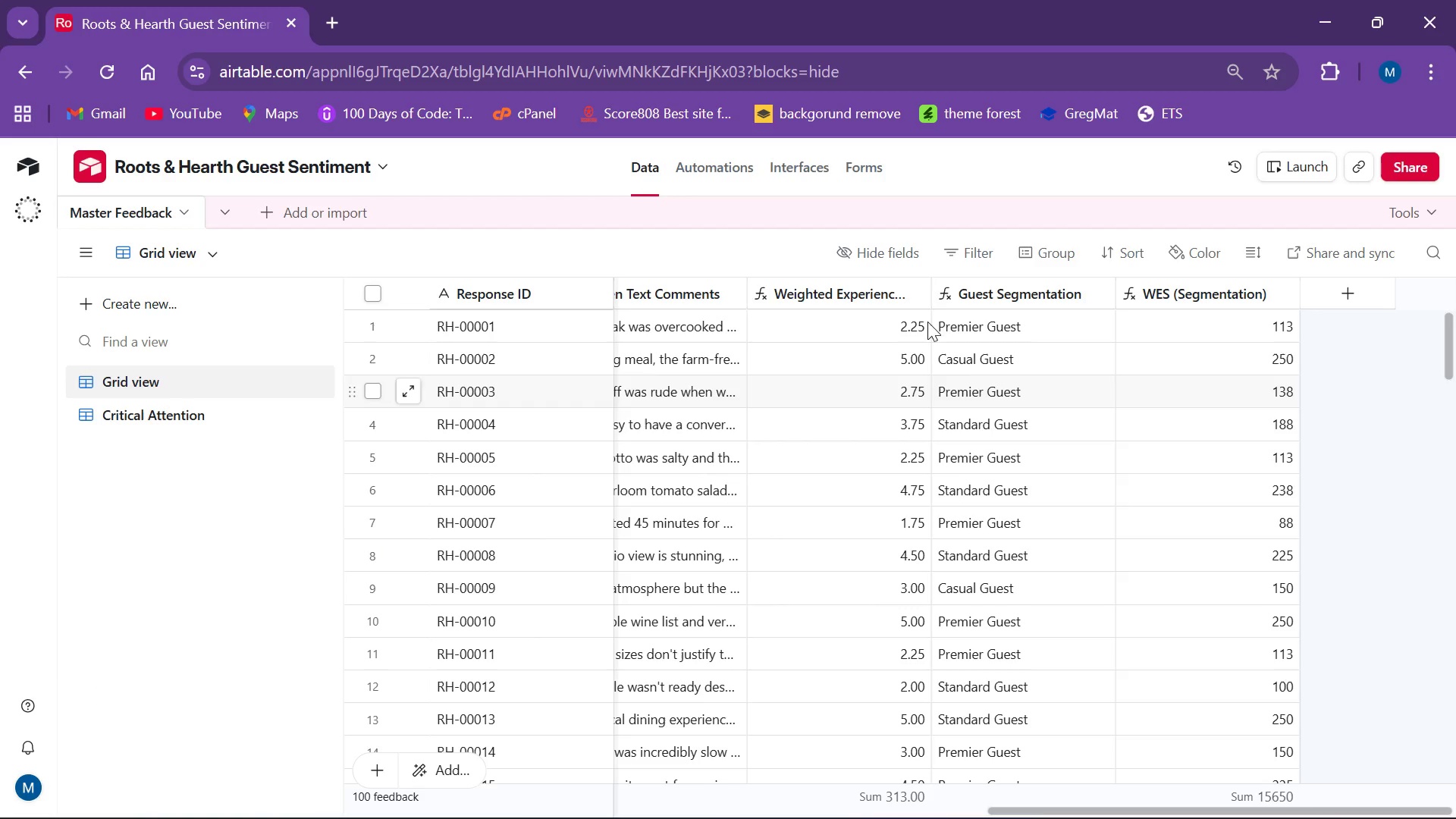 
wait(9.77)
 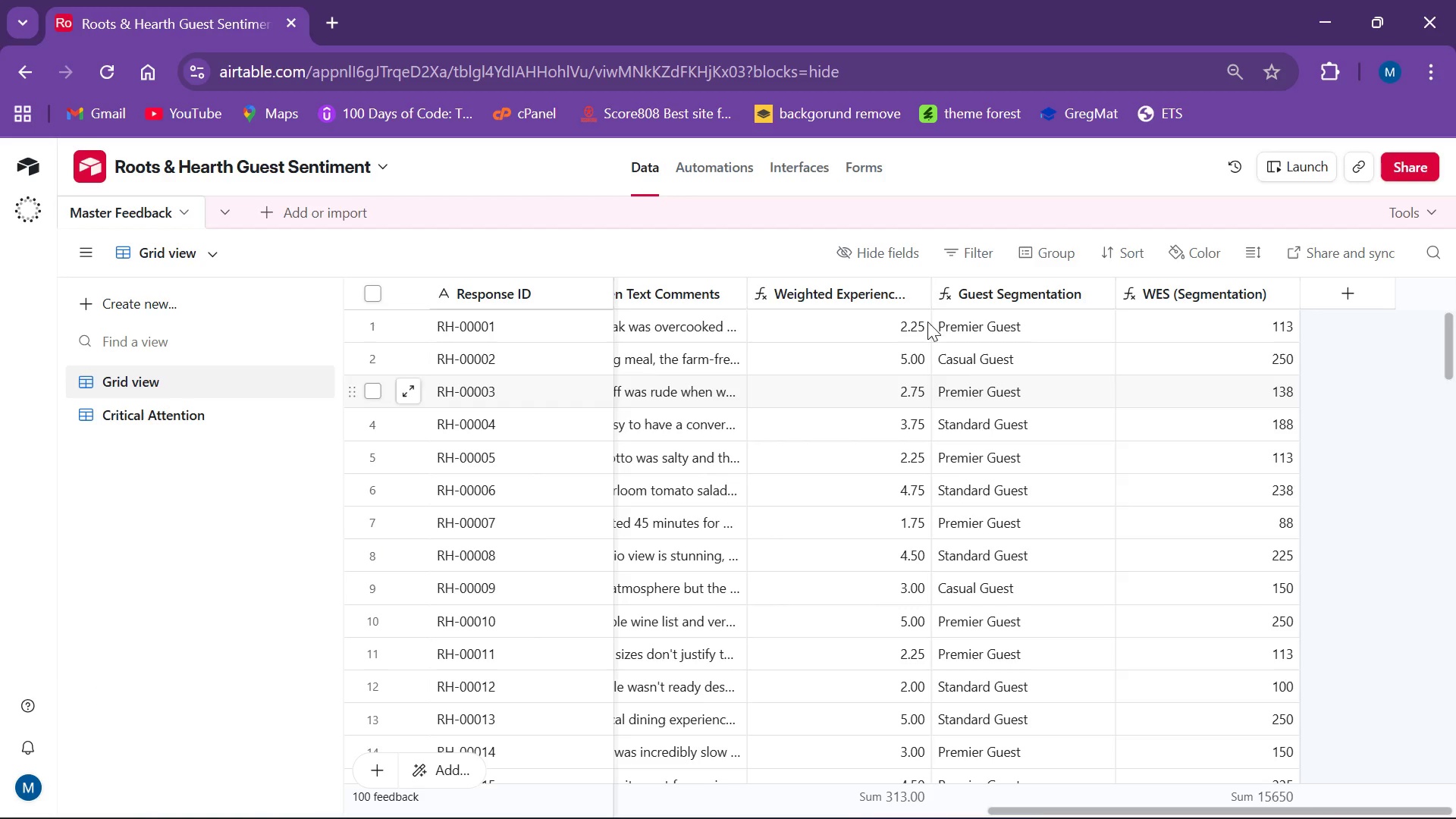 
left_click([191, 423])
 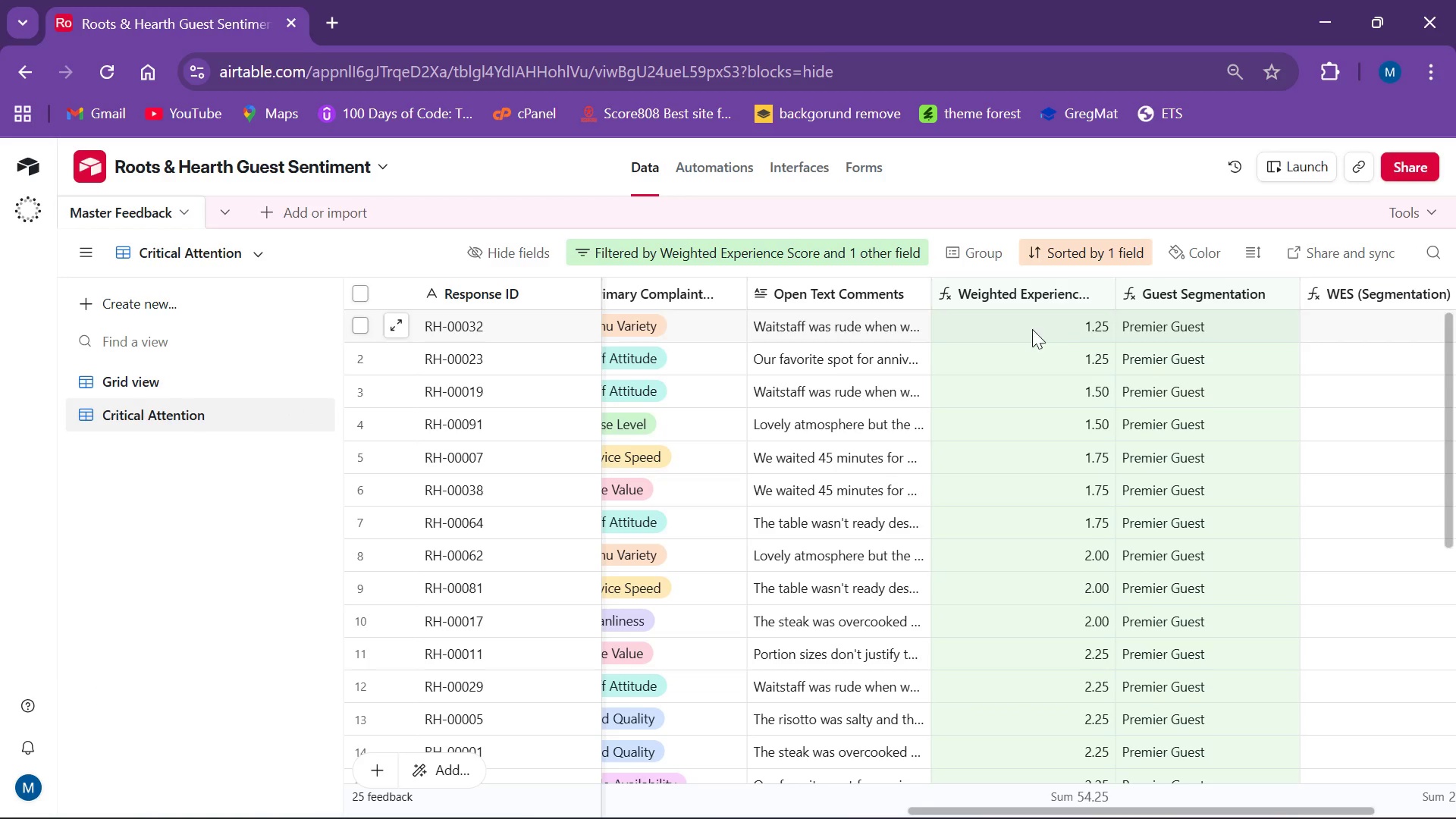 
left_click([1087, 290])
 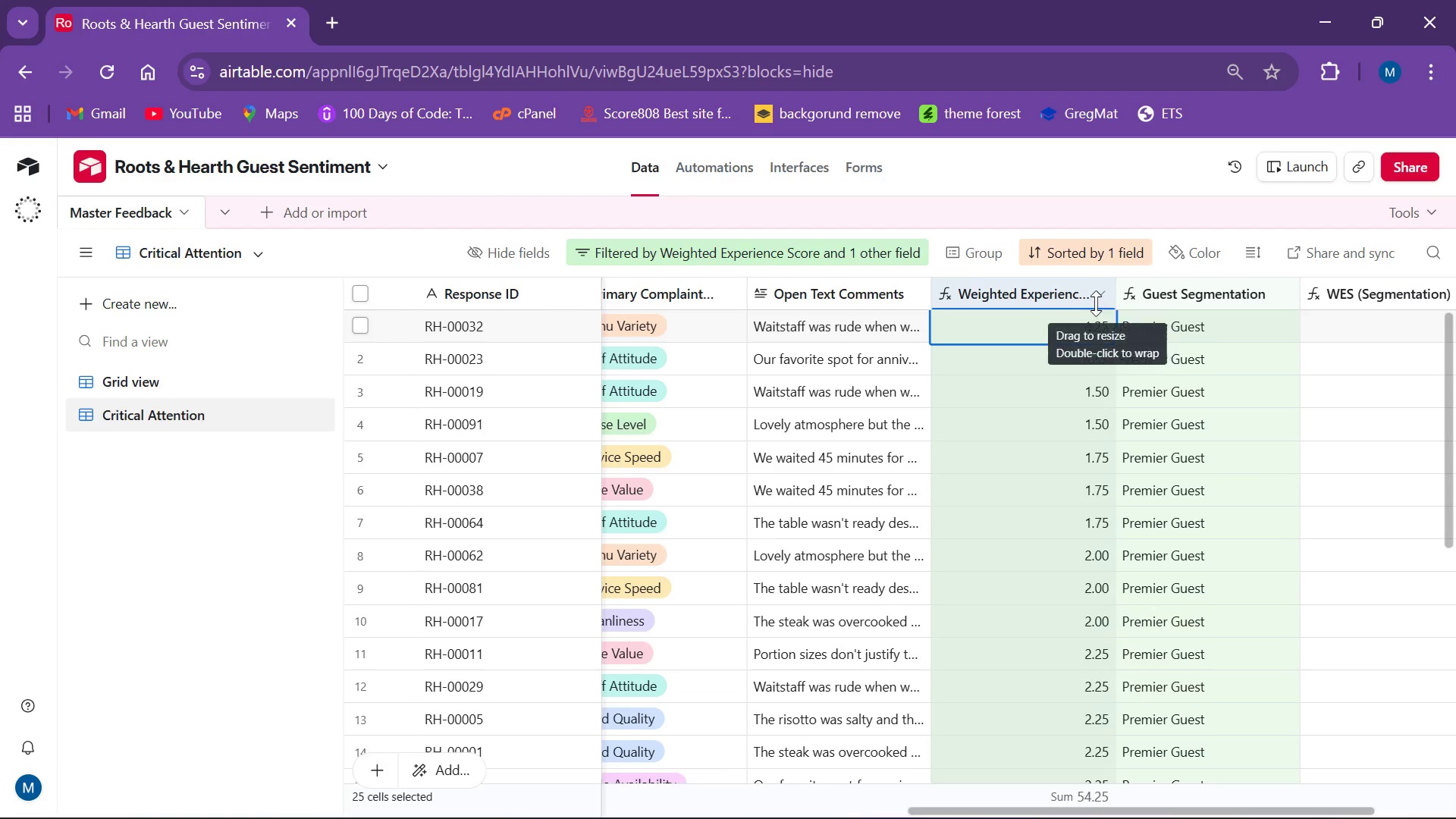 
left_click([1099, 287])
 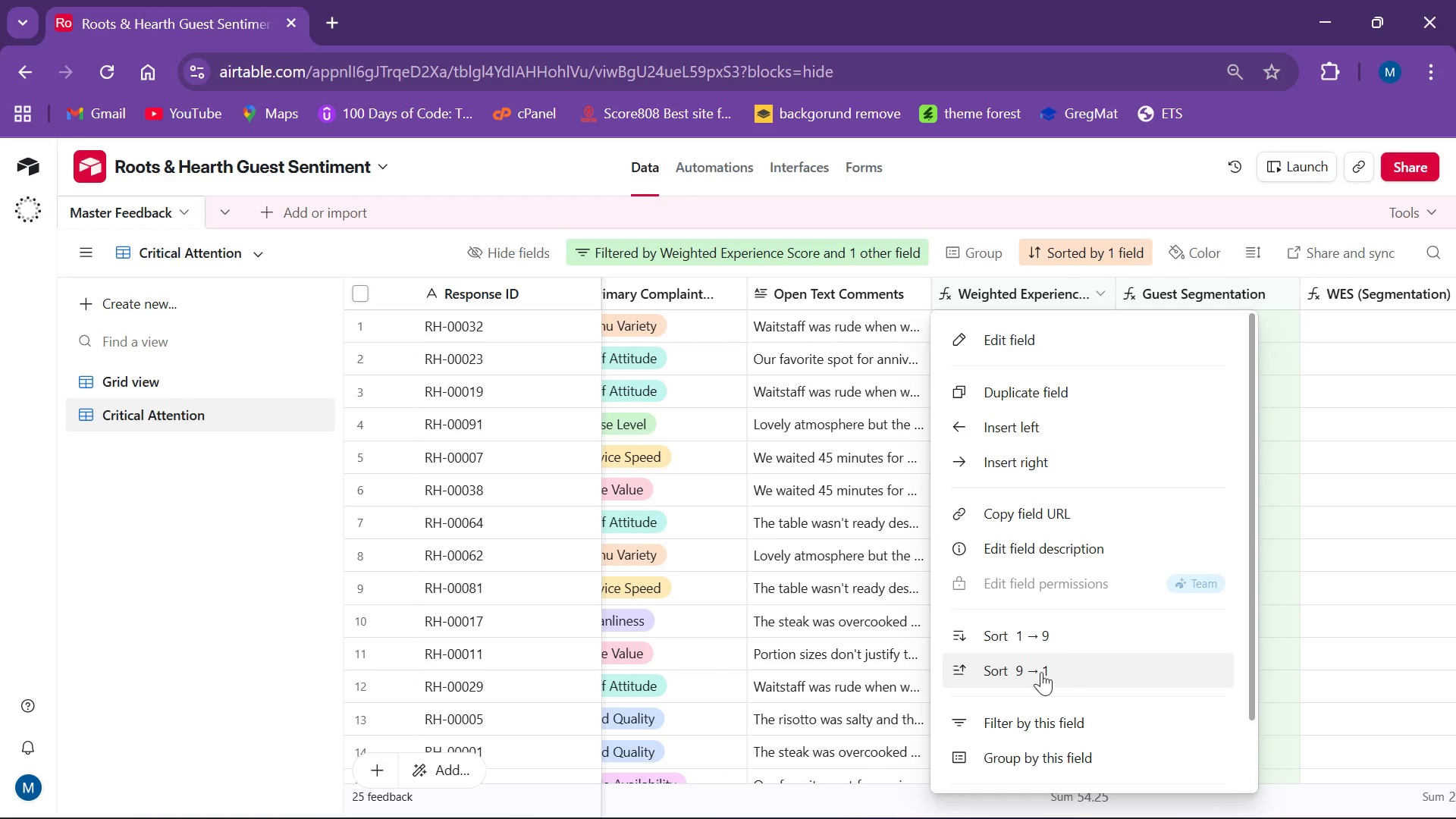 
left_click([1038, 651])
 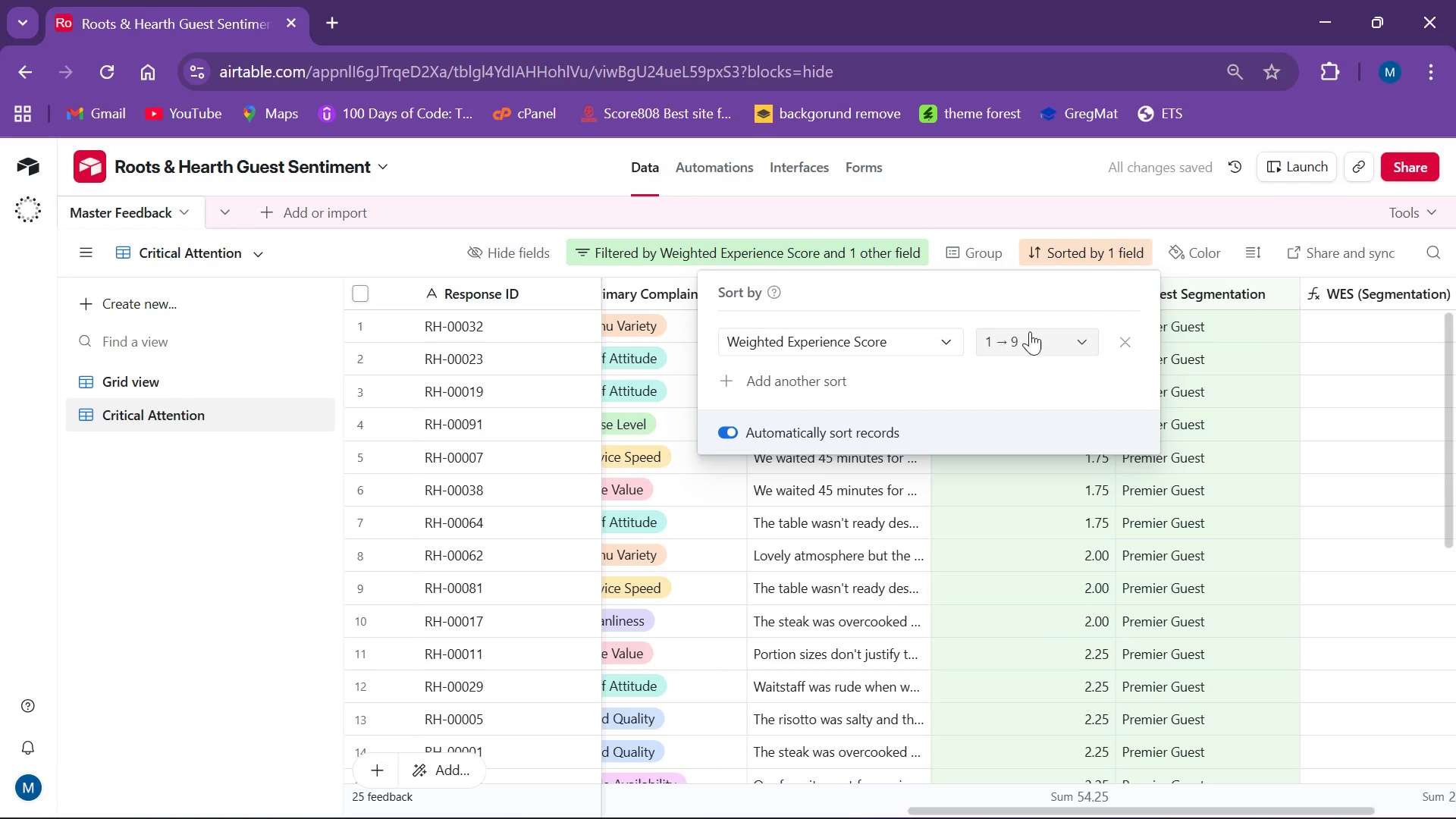 
left_click([1037, 335])
 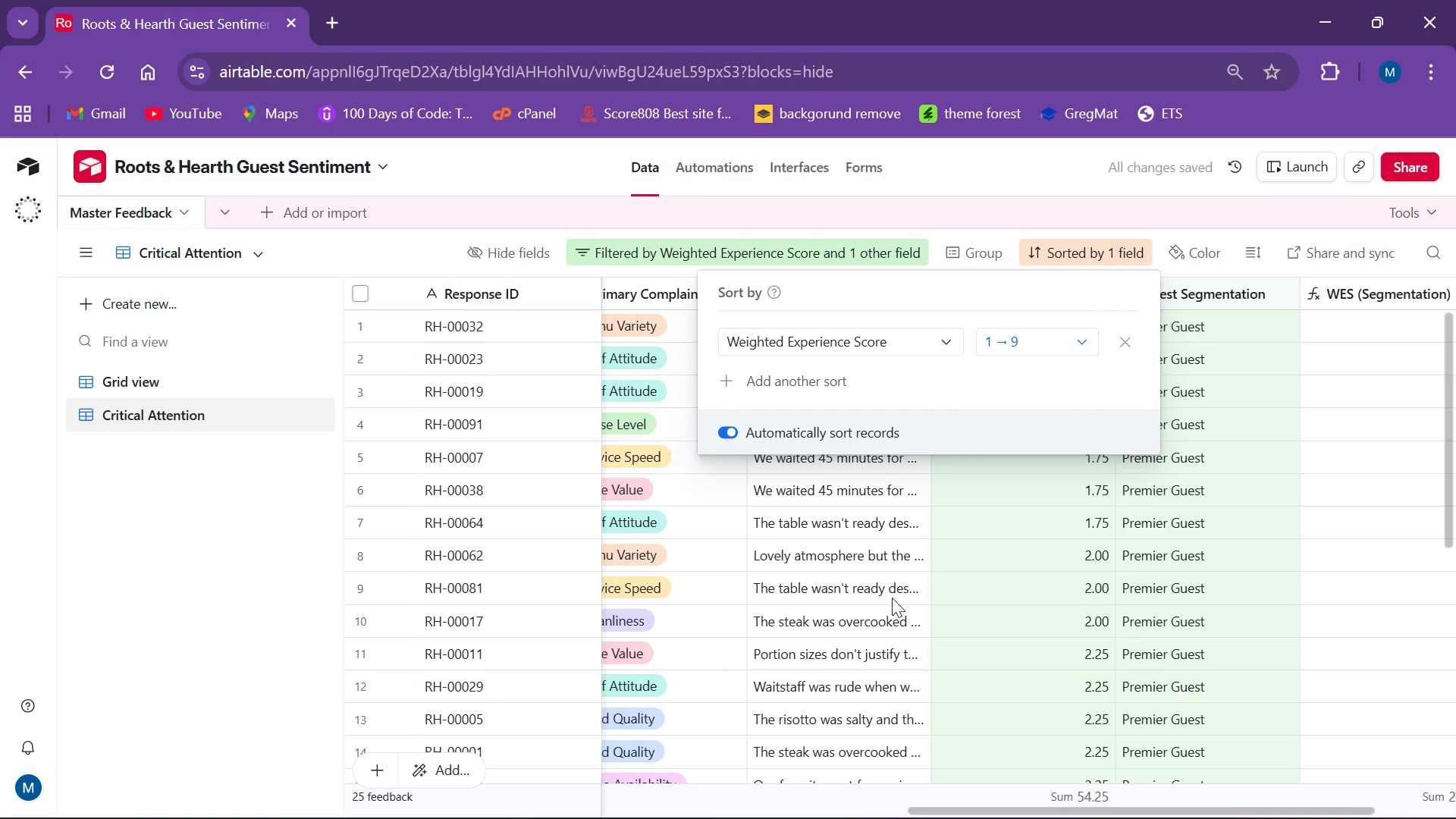 
left_click([318, 588])
 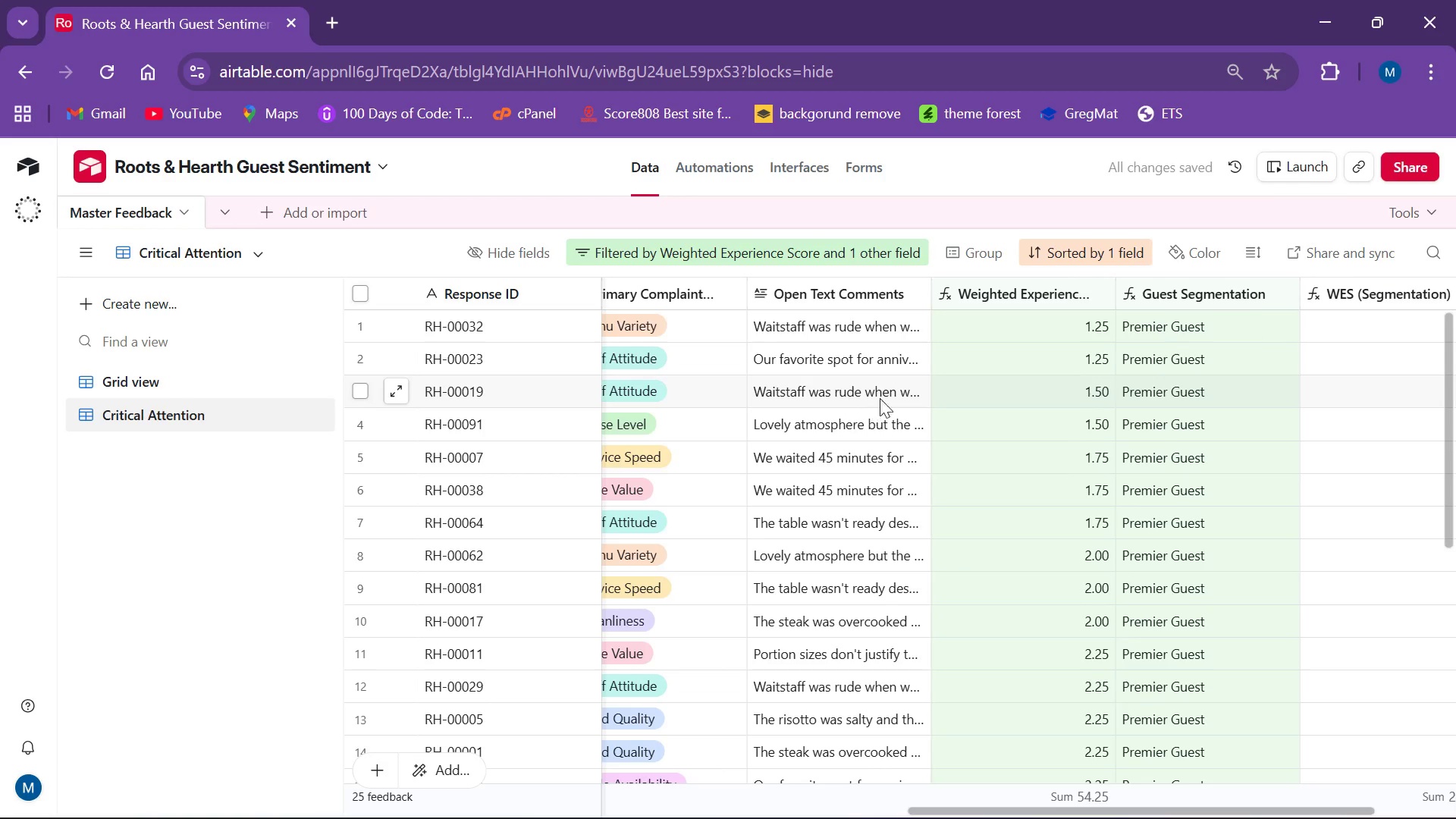 
scroll: coordinate [928, 433], scroll_direction: up, amount: 7.0
 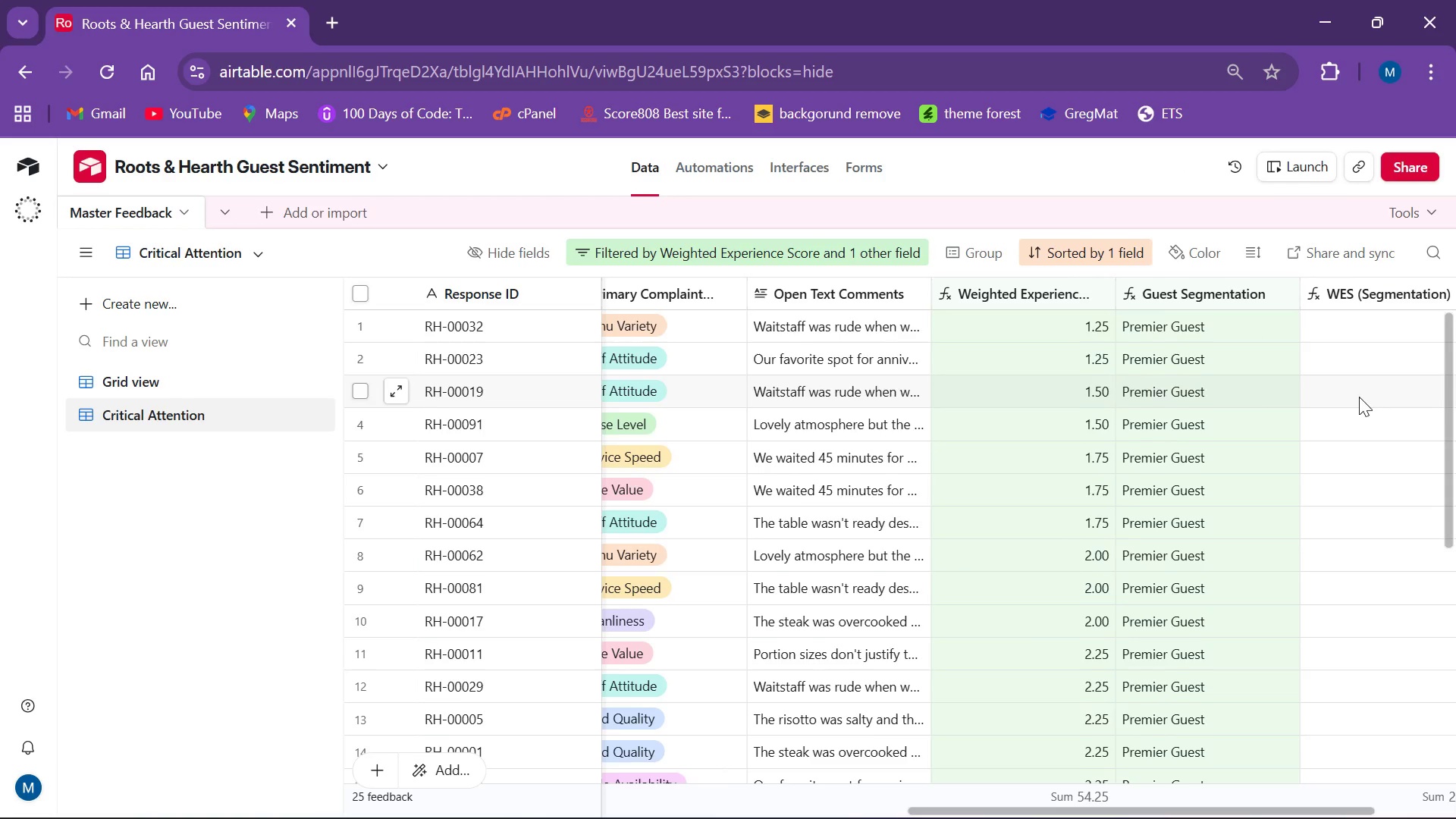 
scroll: coordinate [1357, 398], scroll_direction: down, amount: 1.0
 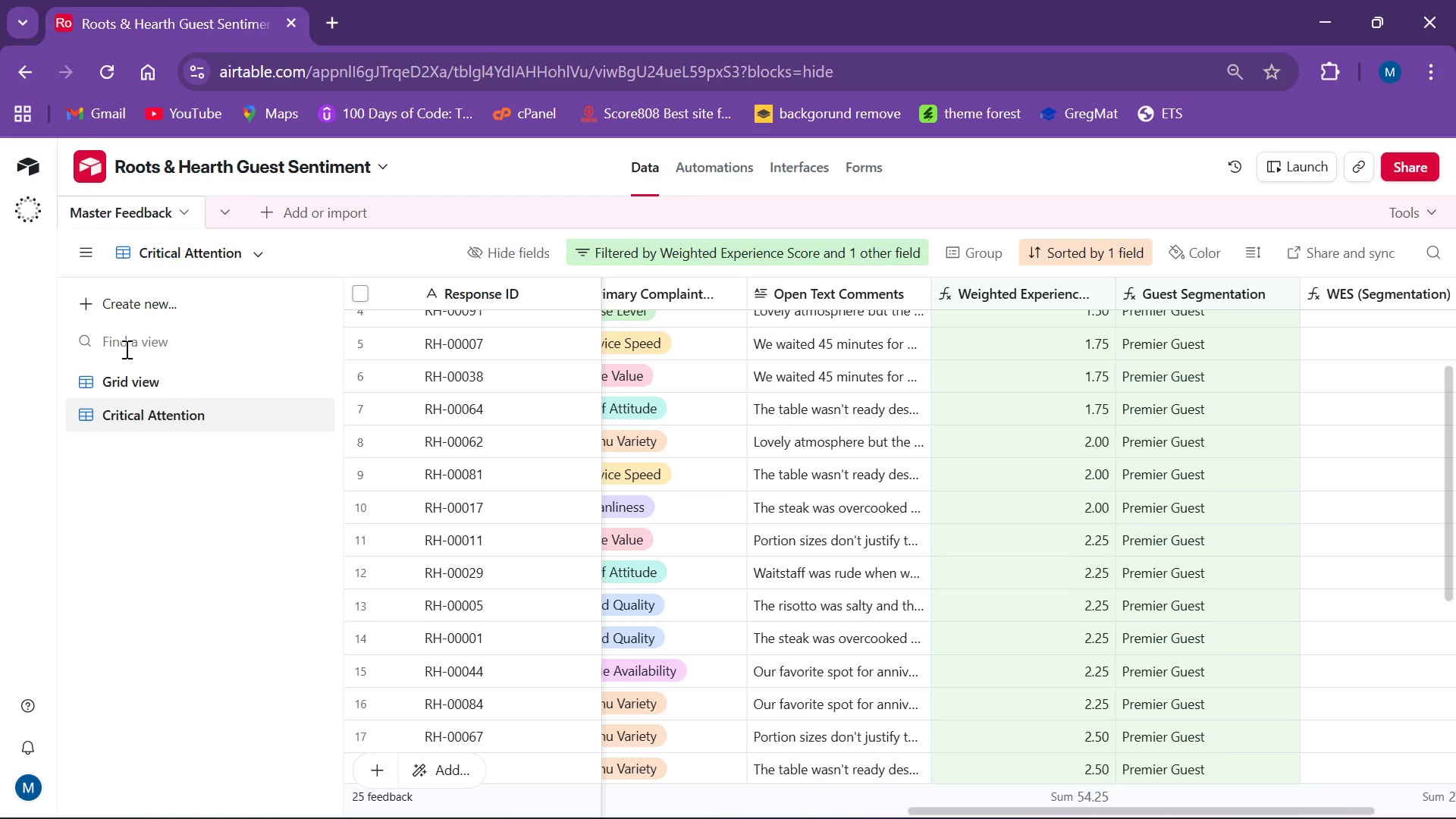 
left_click([157, 385])
 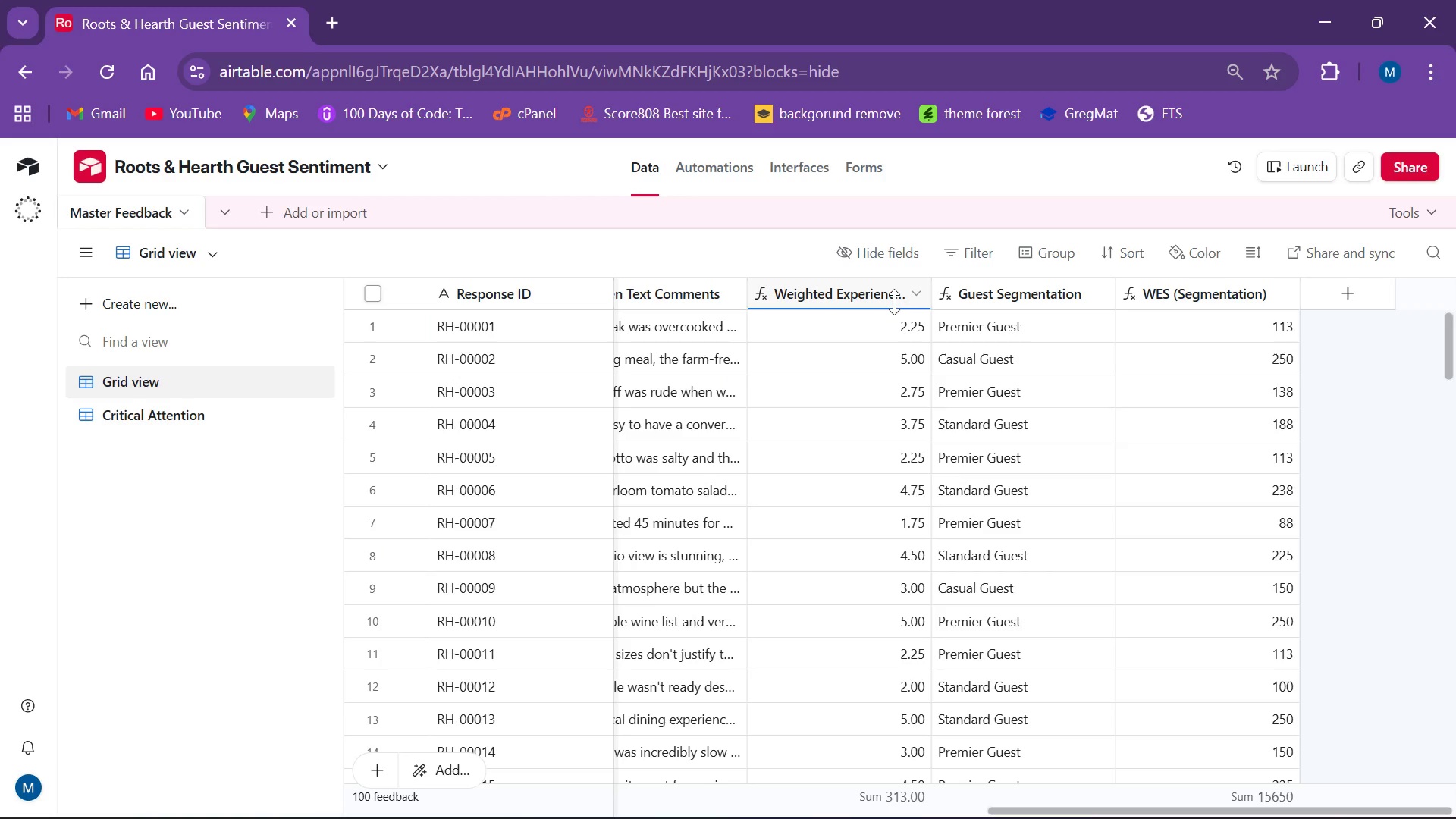 
left_click([917, 288])
 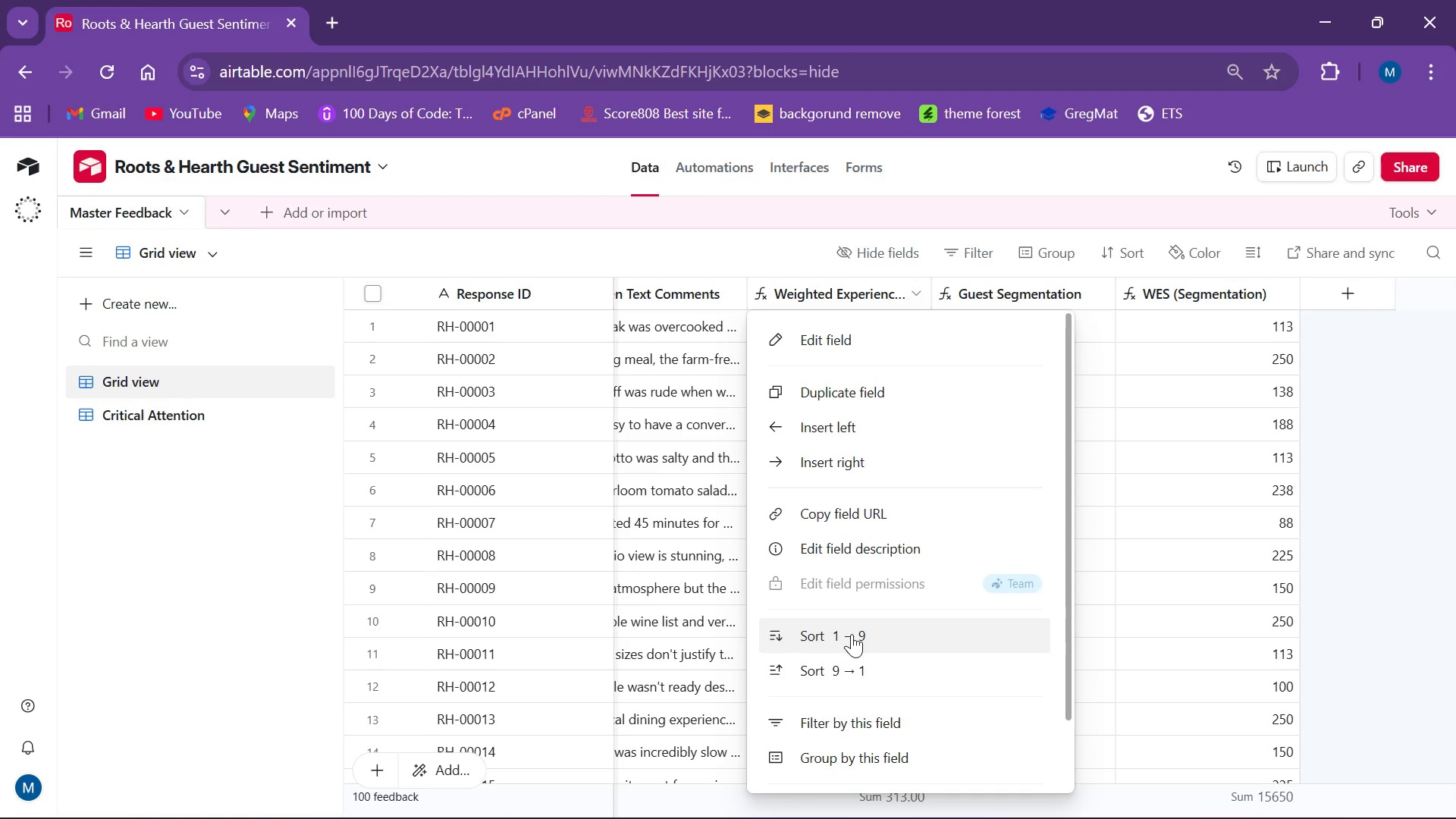 
wait(5.05)
 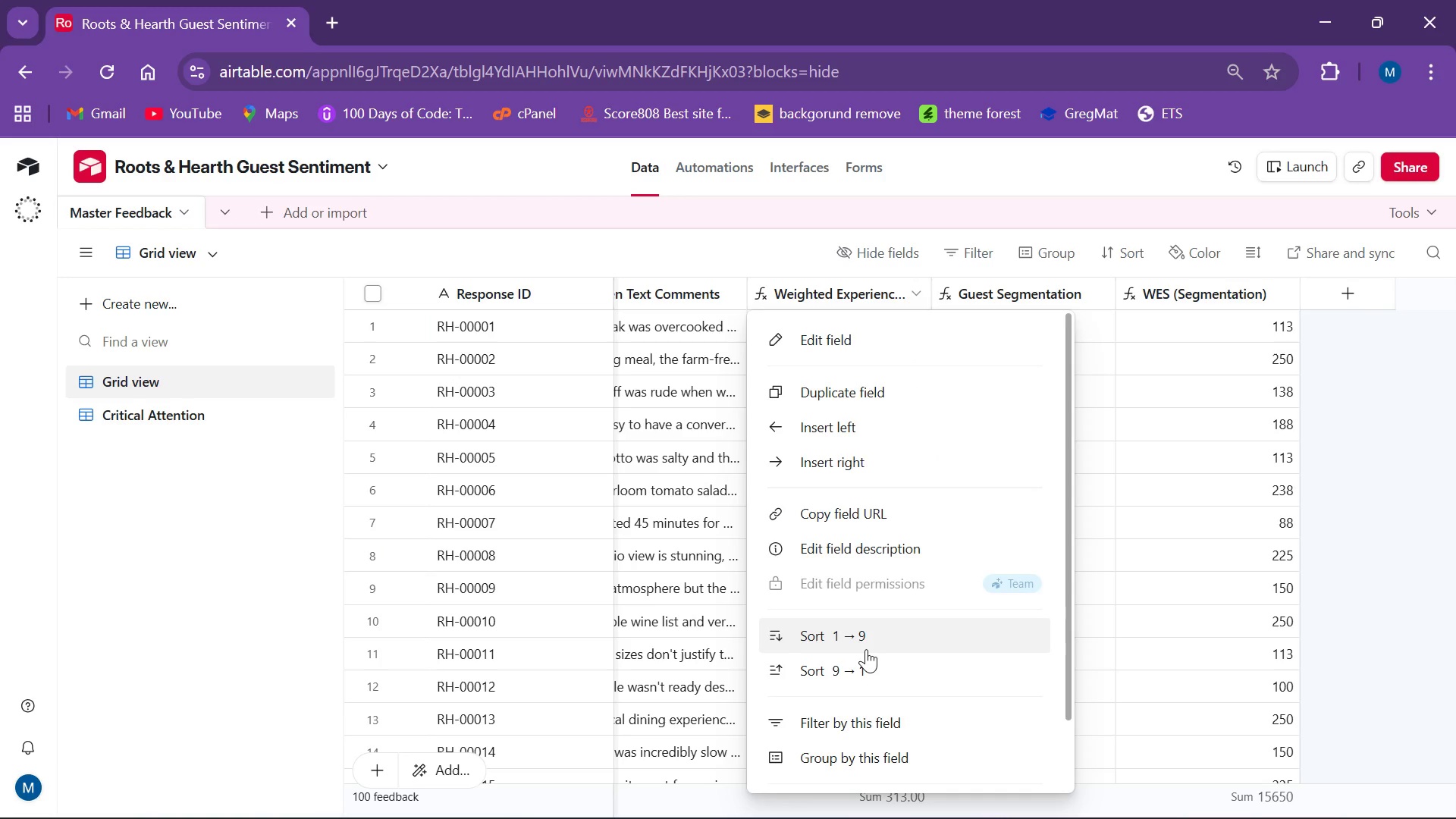 
left_click([1389, 350])
 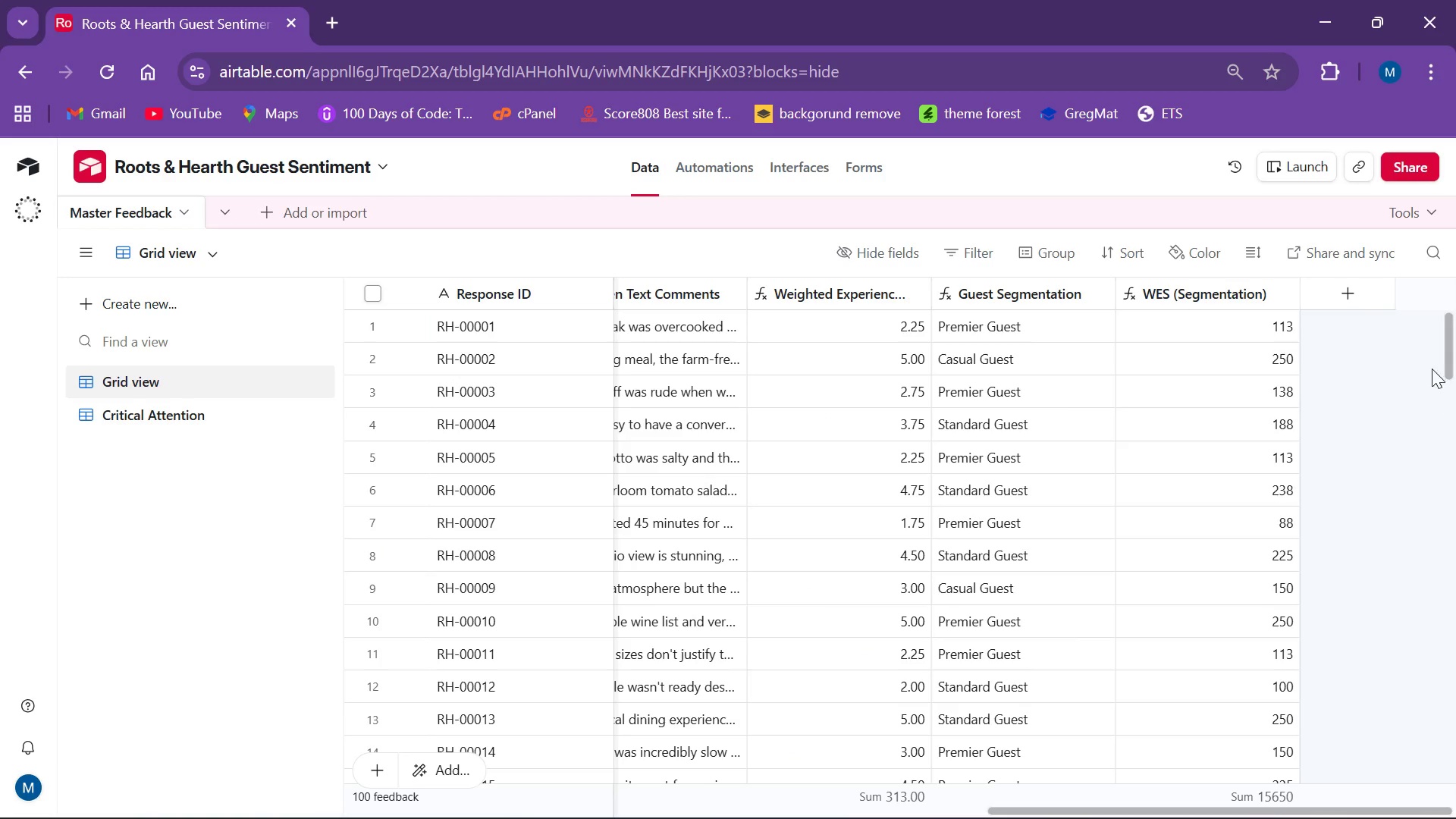 
left_click_drag(start_coordinate=[1455, 345], to_coordinate=[1455, 272])
 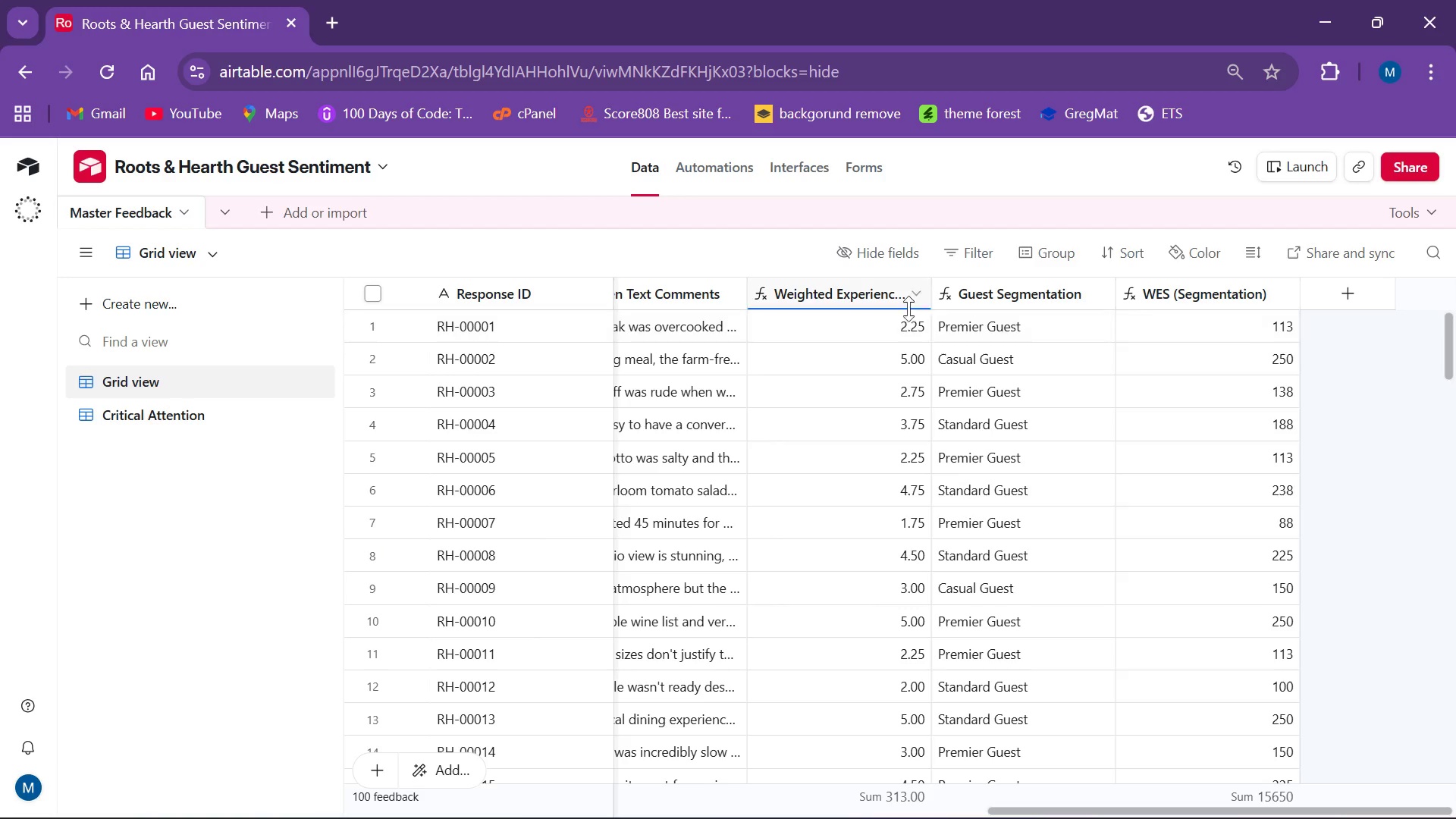 
left_click([908, 293])
 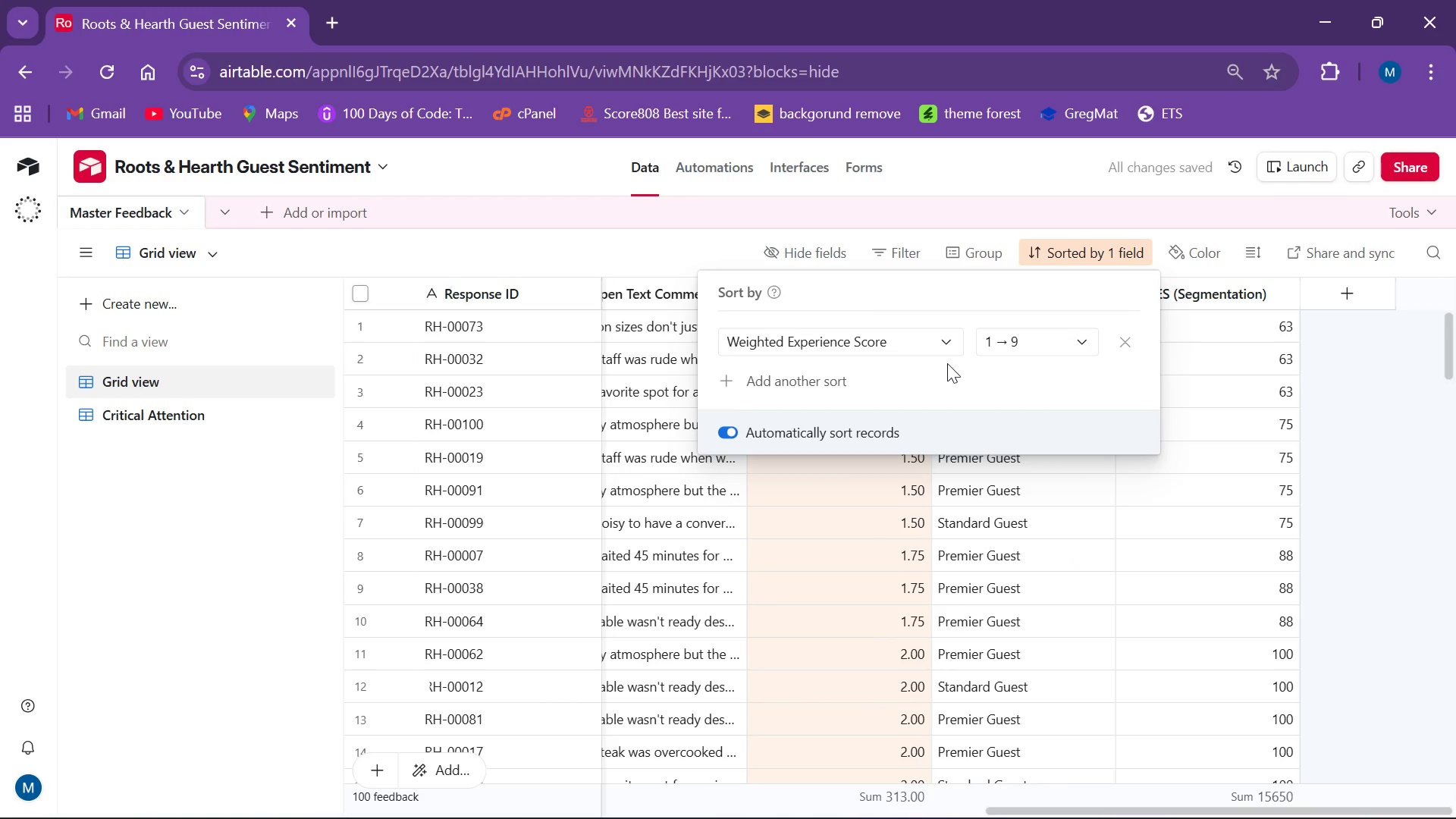 
left_click([1400, 393])
 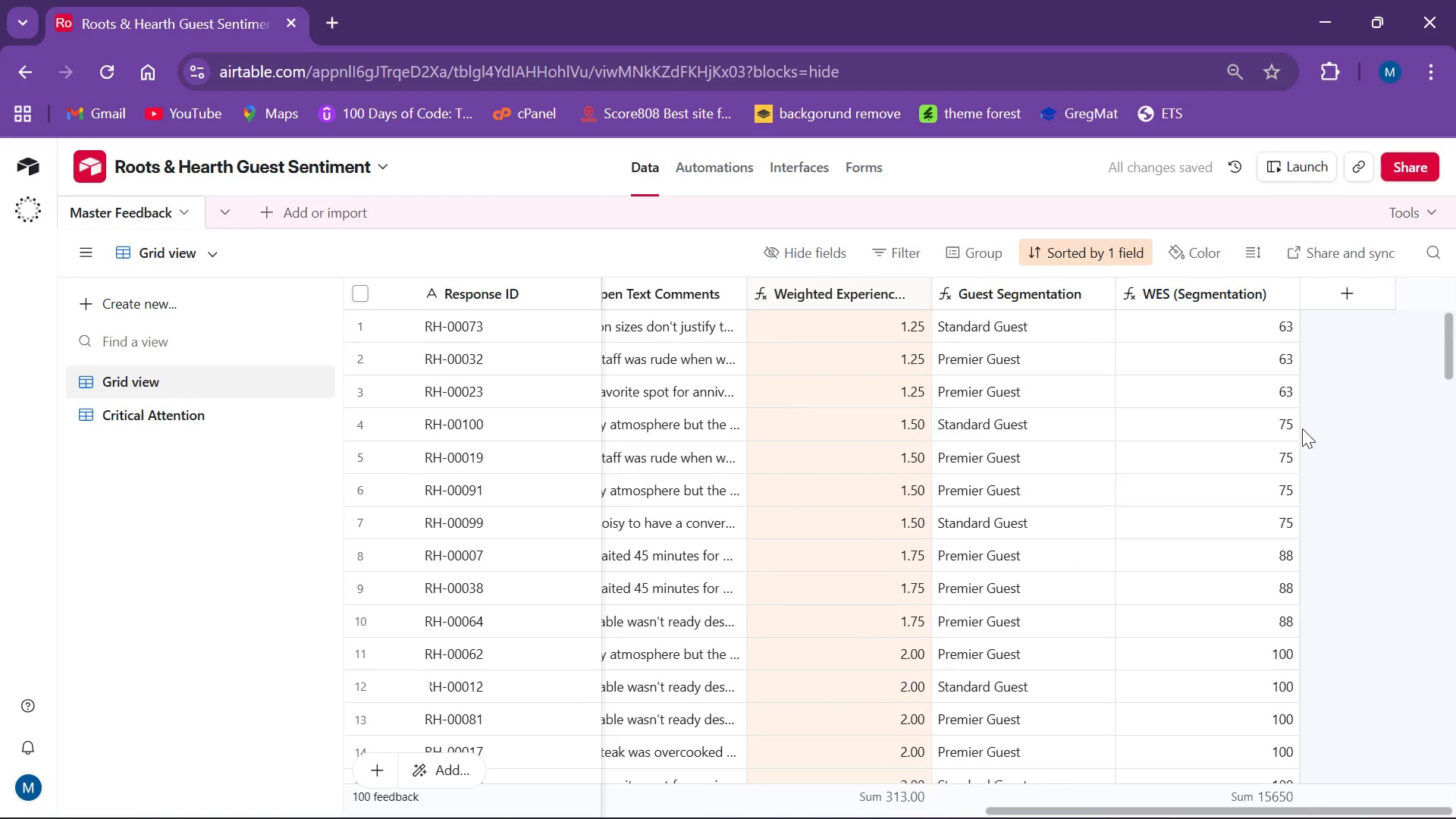 
scroll: coordinate [1384, 438], scroll_direction: down, amount: 29.0
 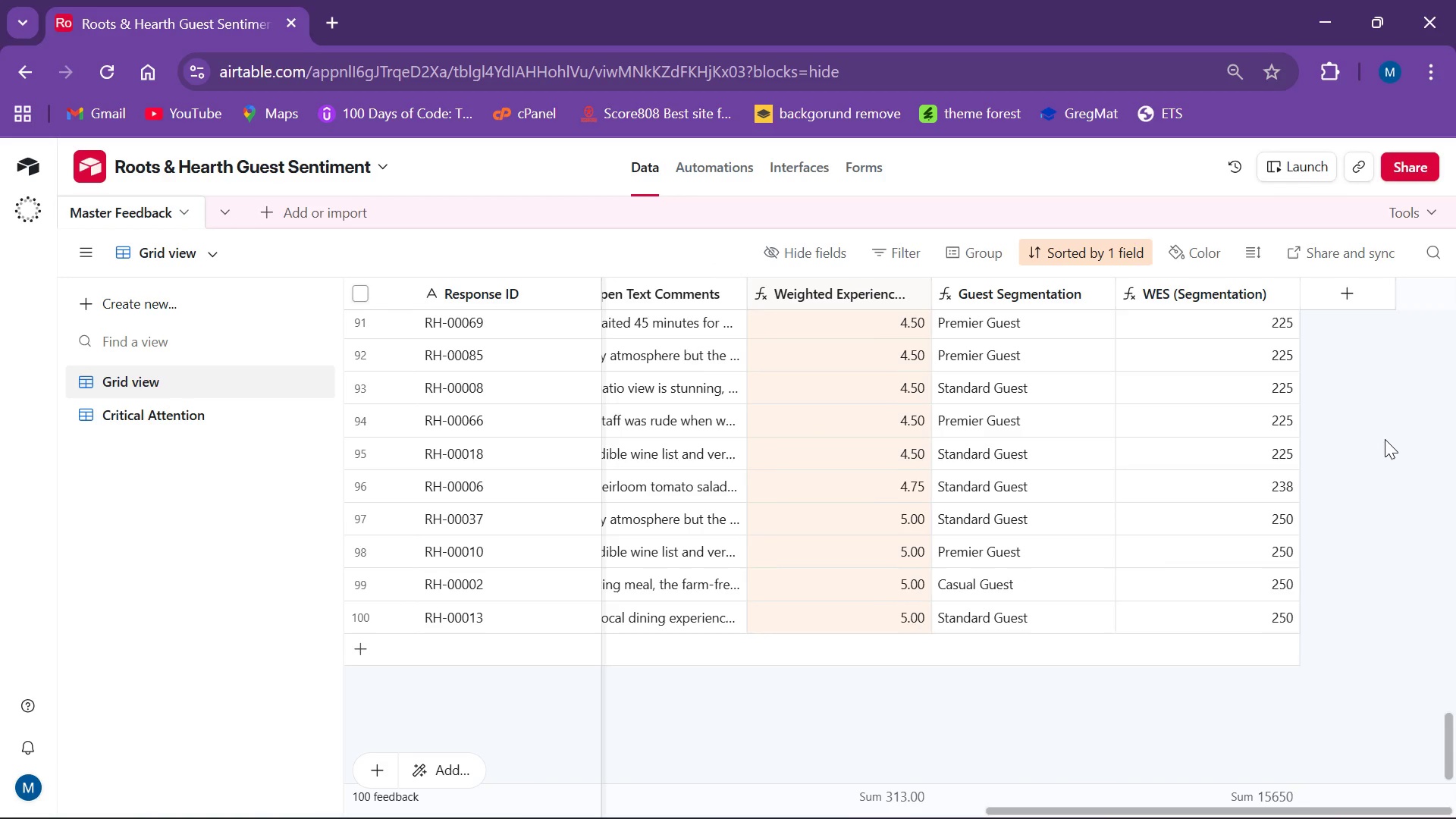 
double_click([1385, 439])
 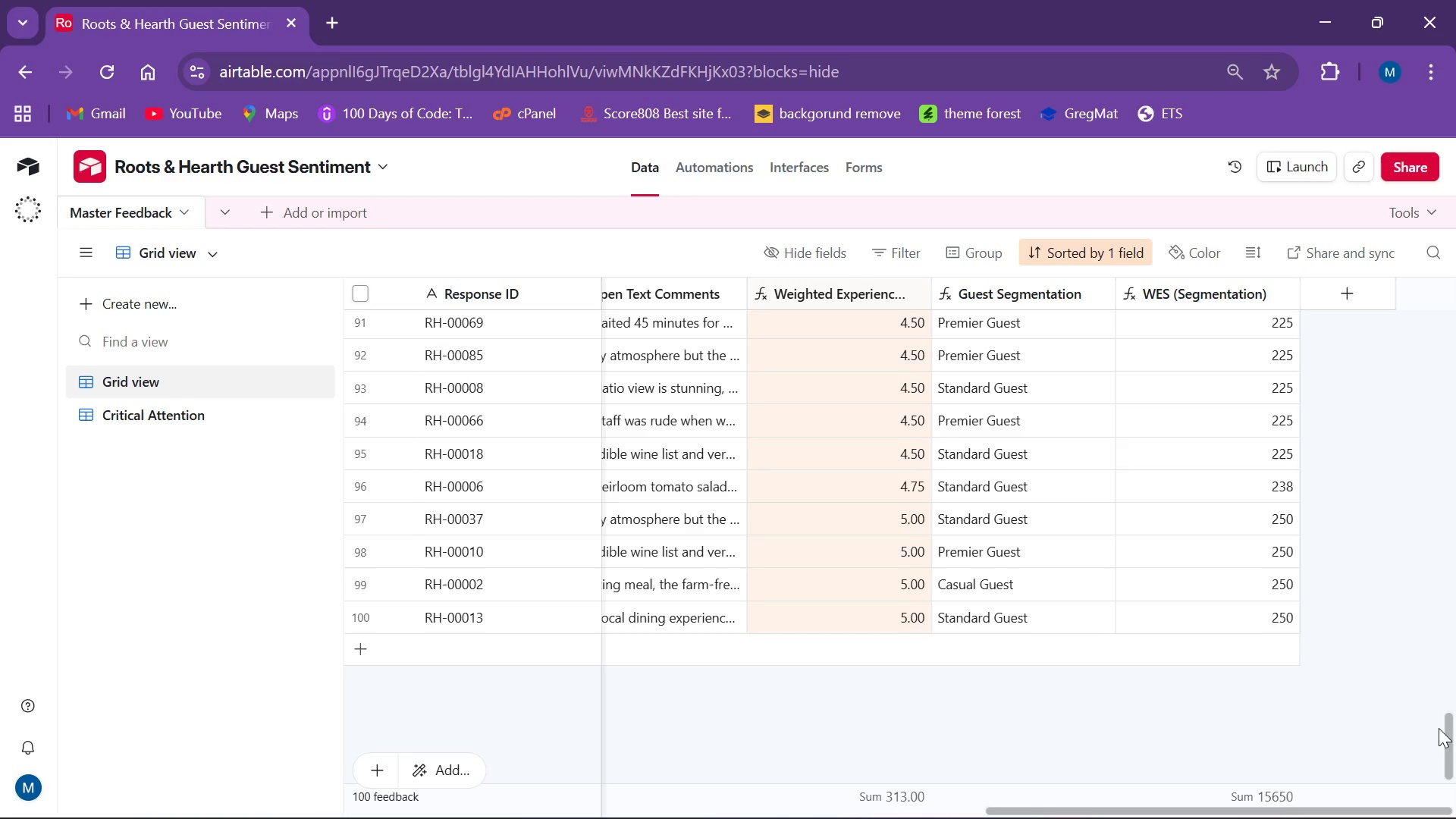 
left_click_drag(start_coordinate=[1447, 730], to_coordinate=[1427, 315])
 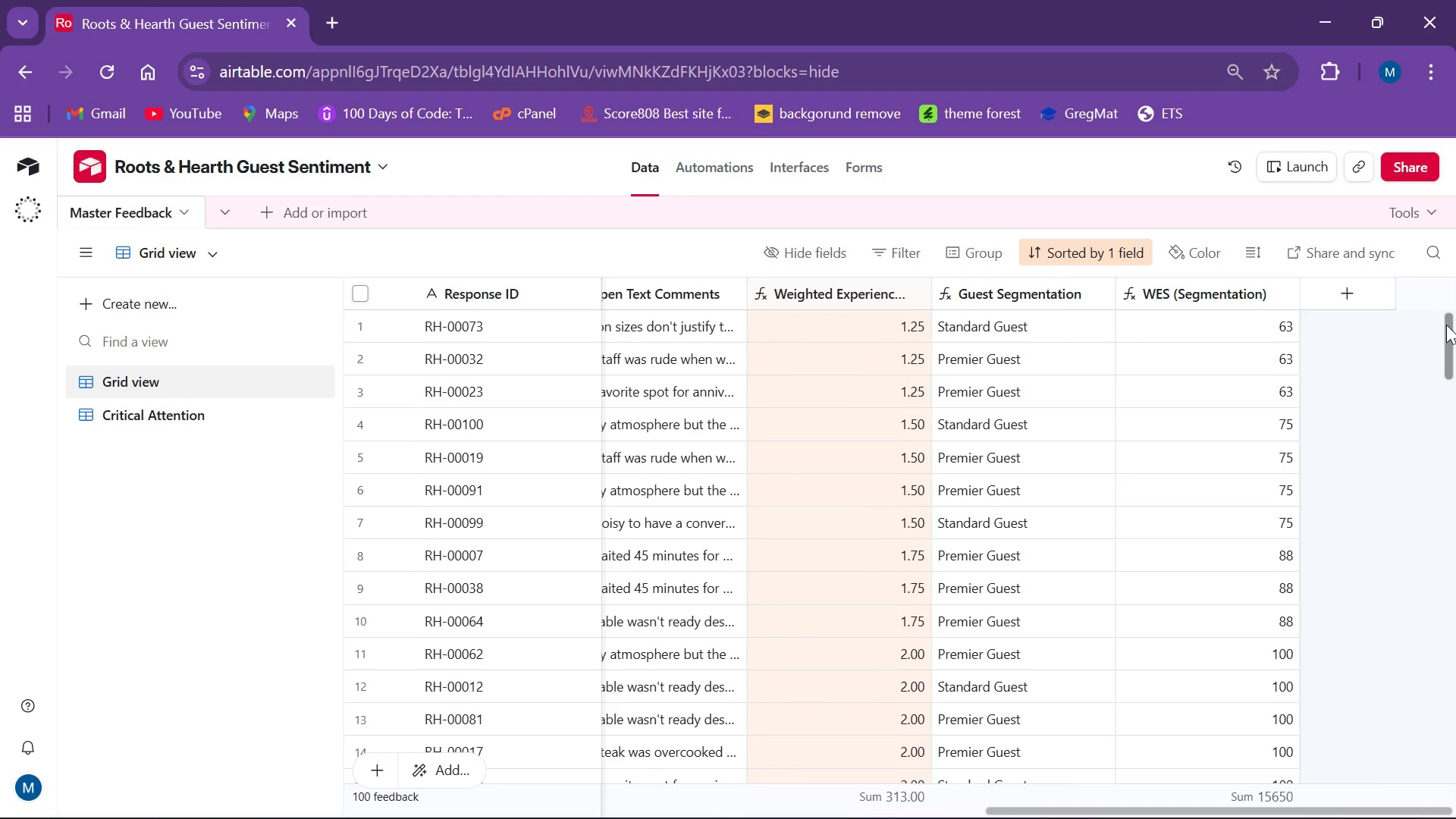 
left_click_drag(start_coordinate=[1446, 325], to_coordinate=[1451, 260])
 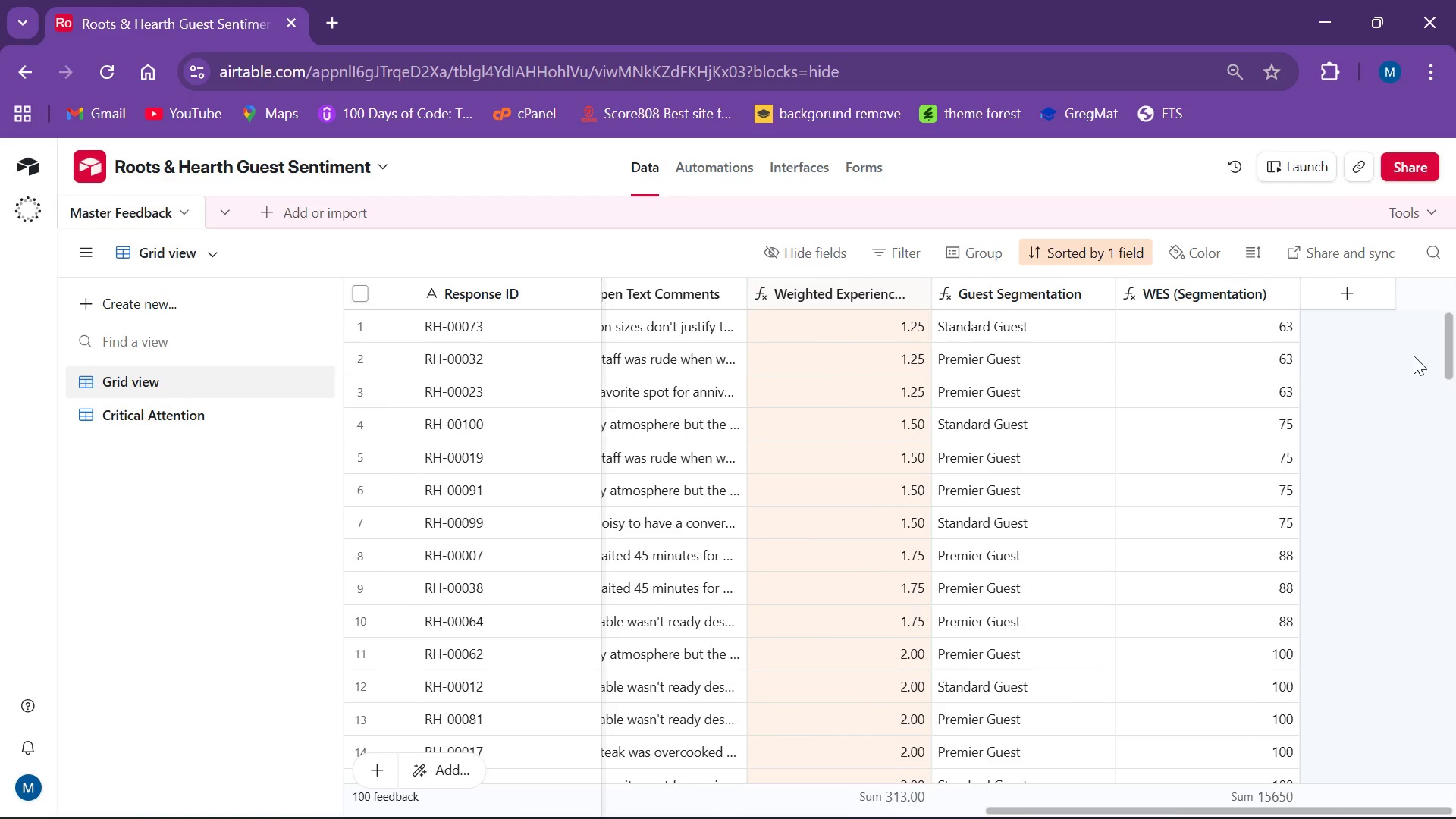 
left_click([1414, 356])
 